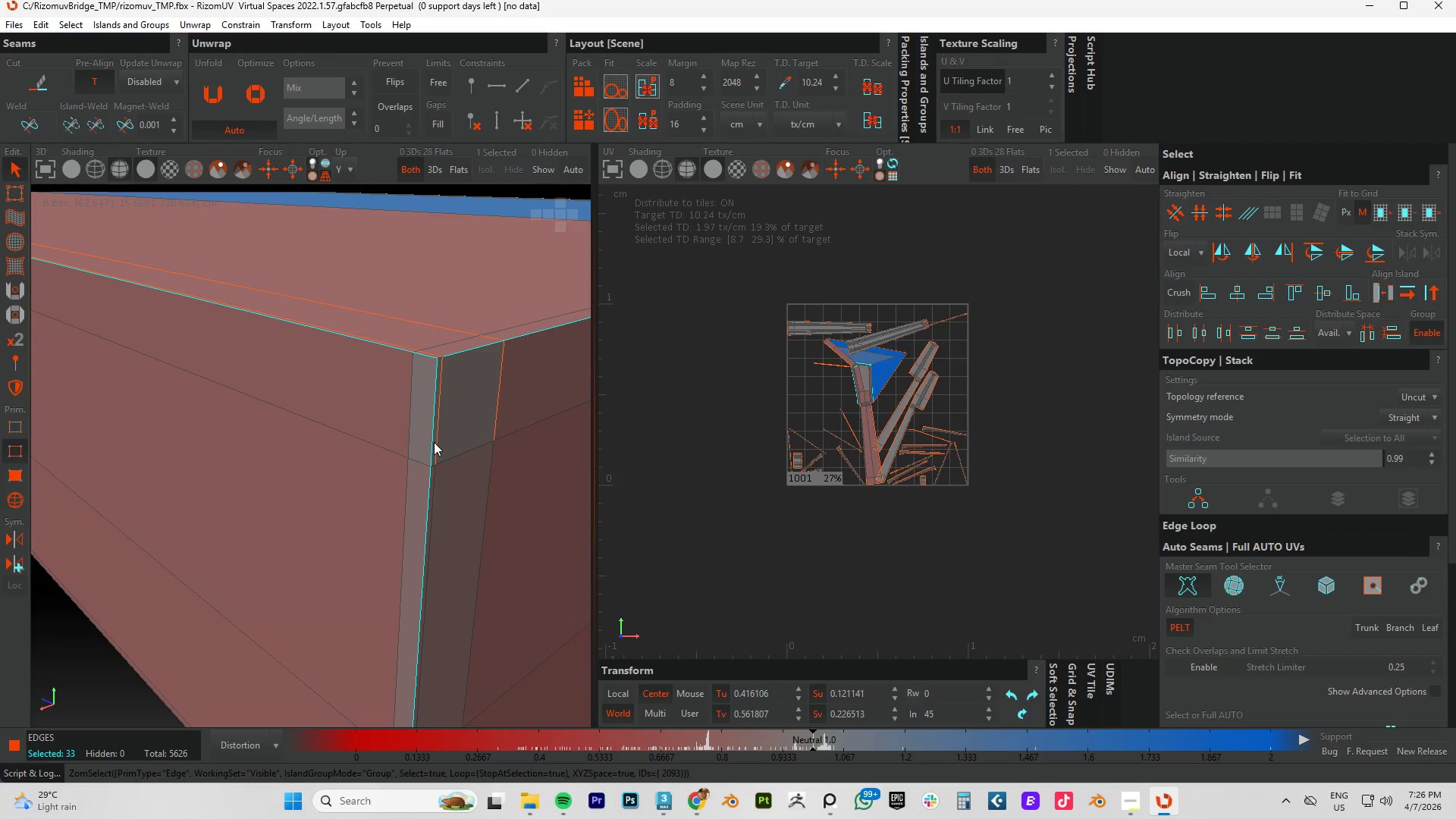 
key(C)
 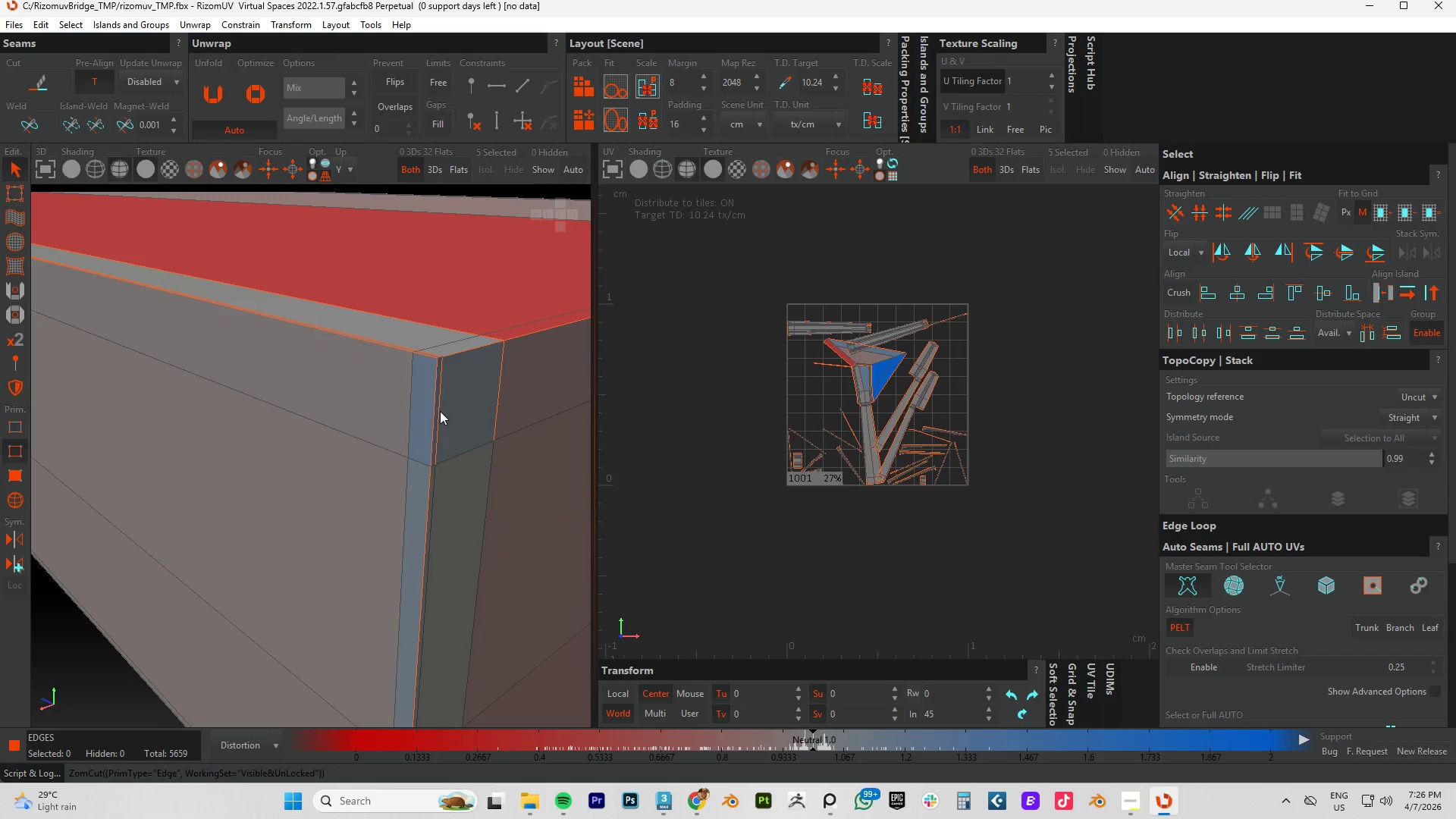 
double_click([440, 411])
 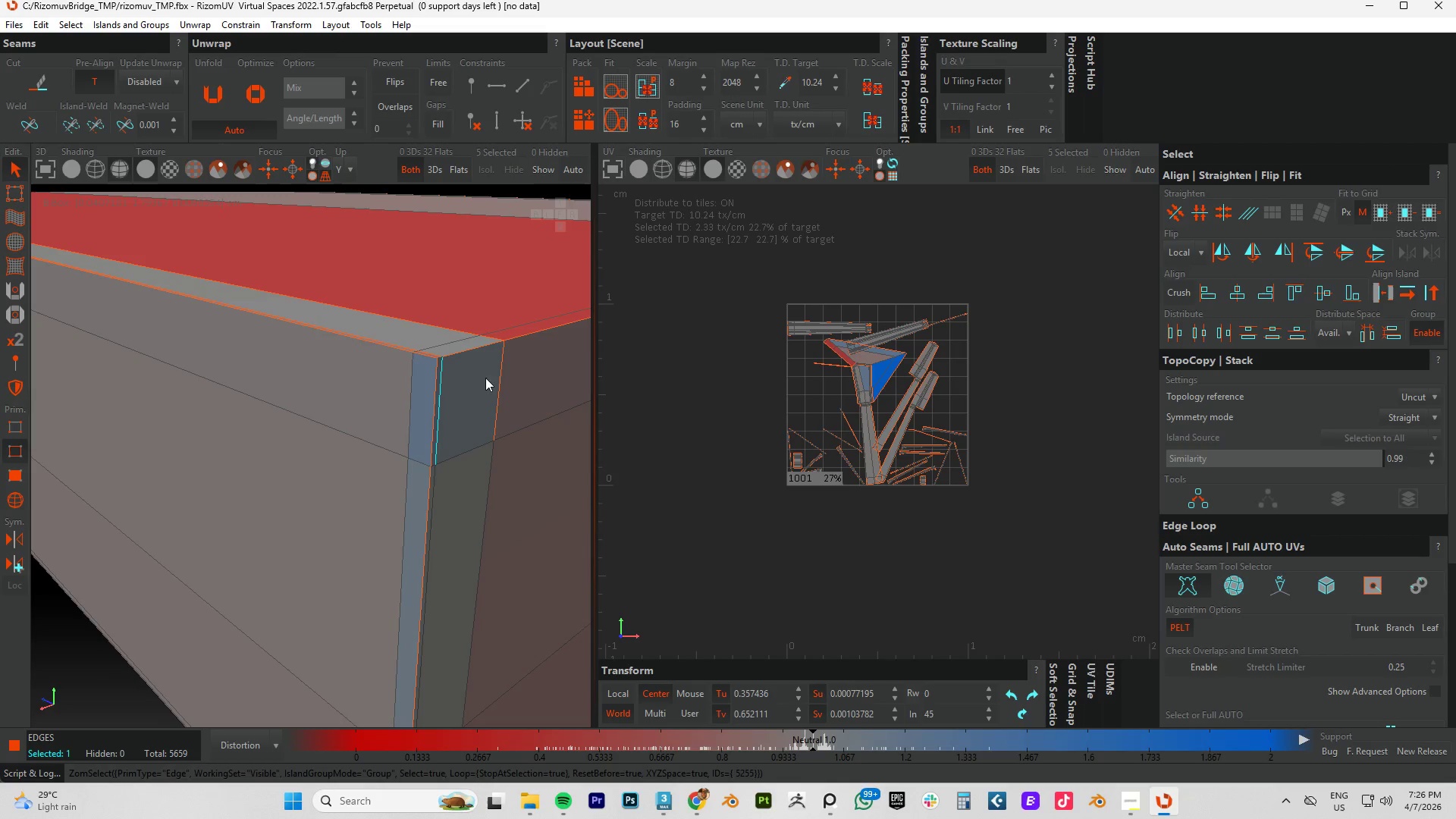 
hold_key(key=ControlLeft, duration=1.5)
left_click([432, 352])
 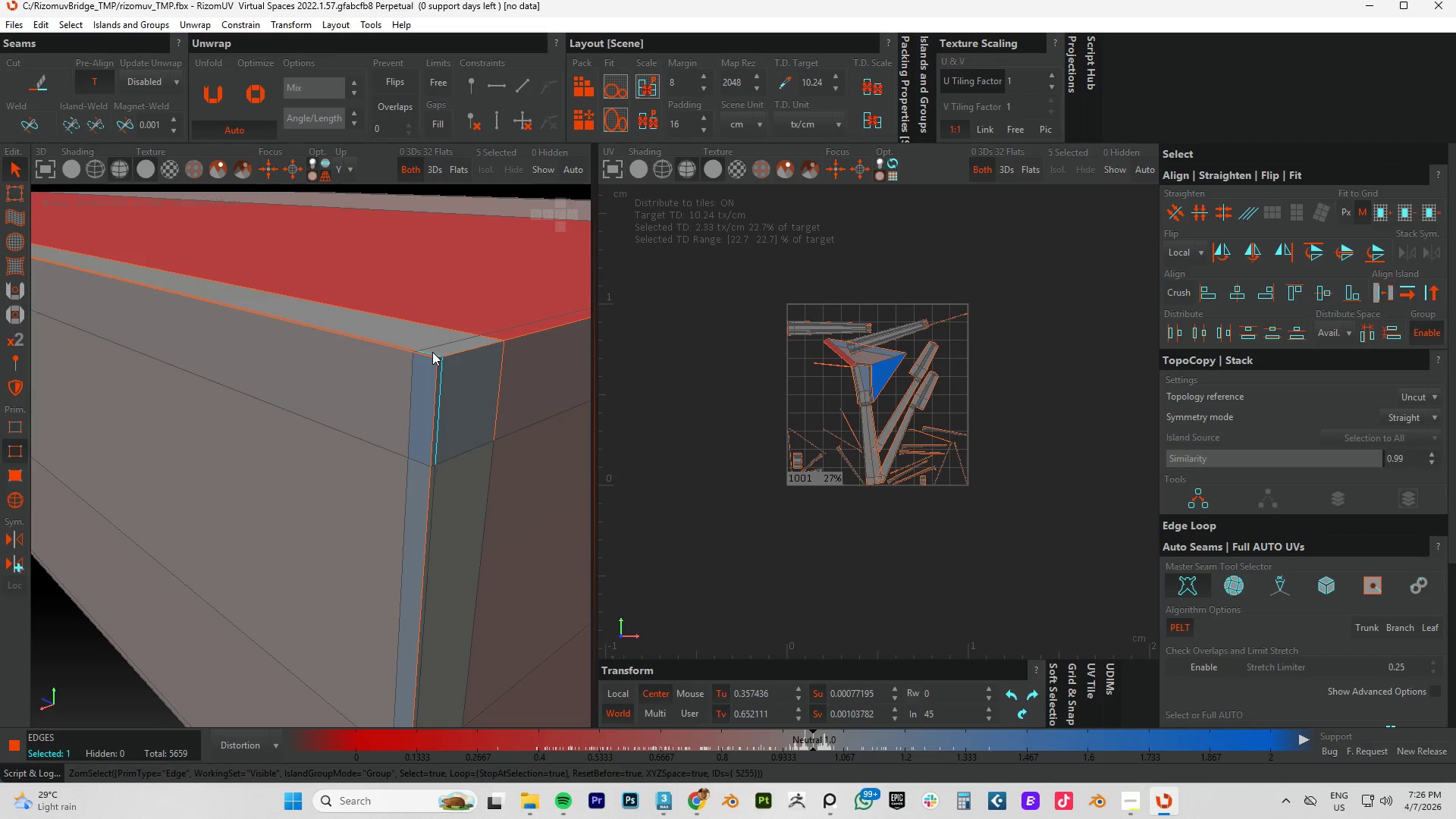 
double_click([432, 352])
 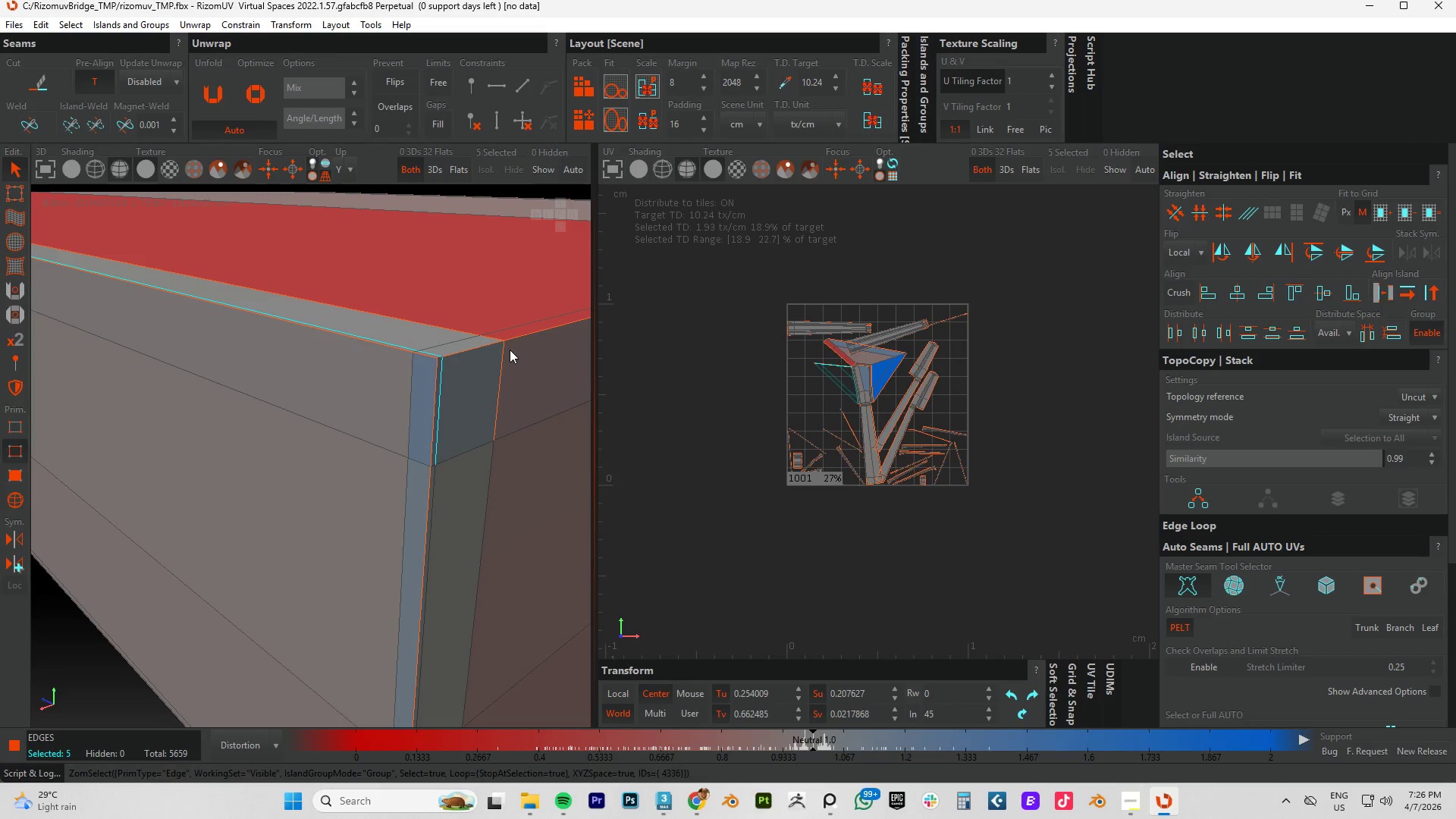 
hold_key(key=ControlLeft, duration=1.51)
left_click([500, 356])
 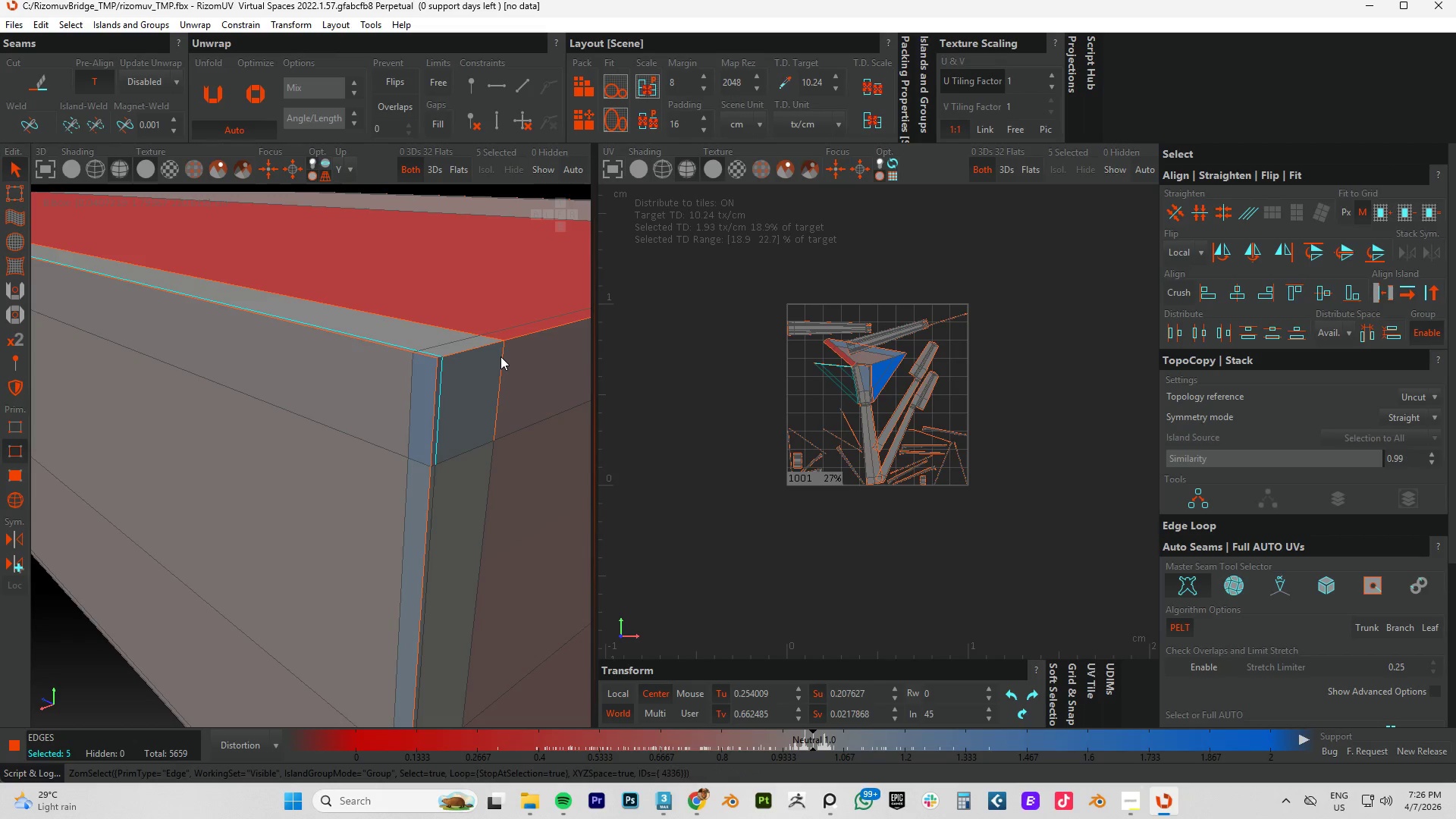 
double_click([500, 356])
 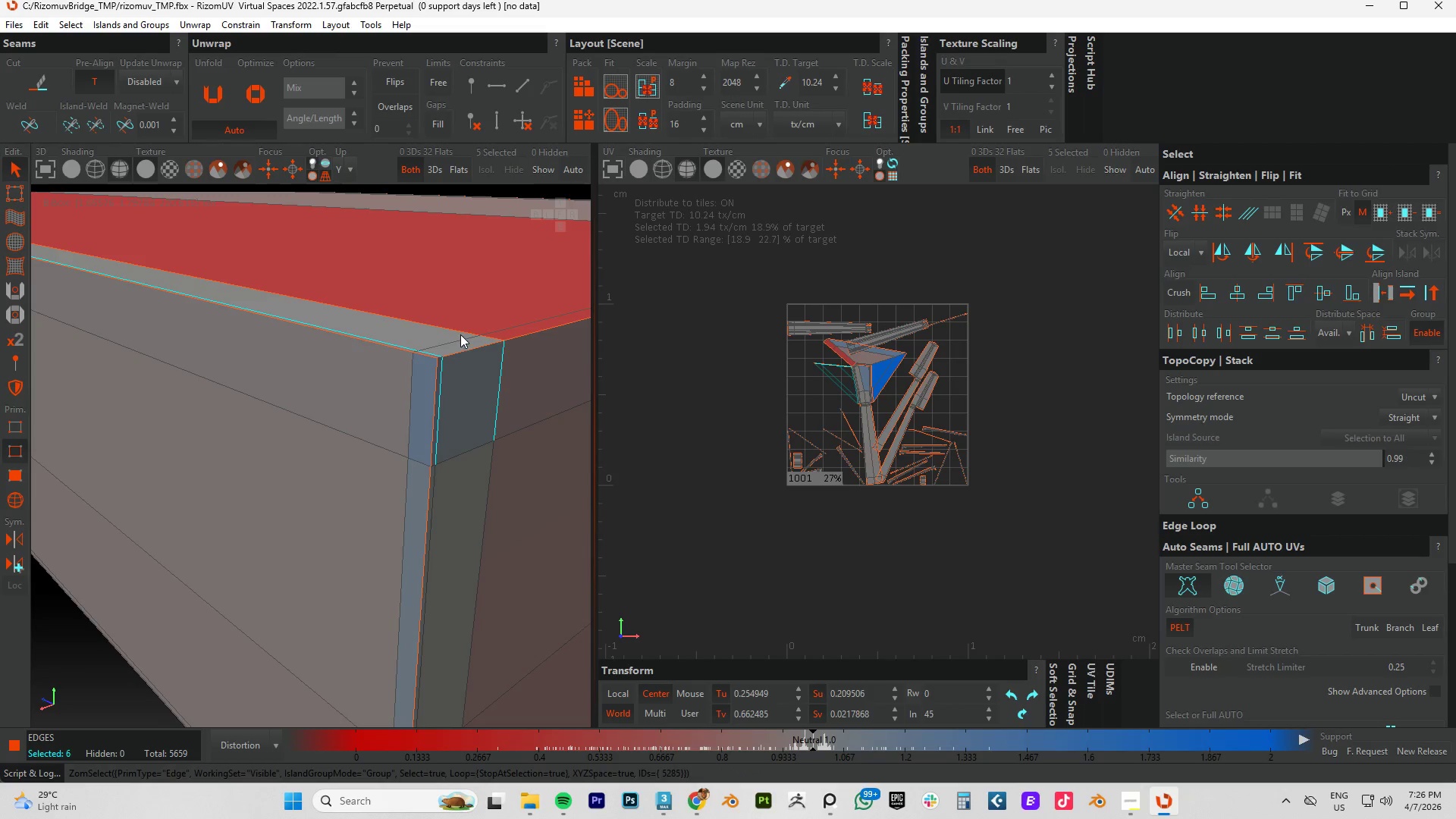 
left_click([460, 331])
 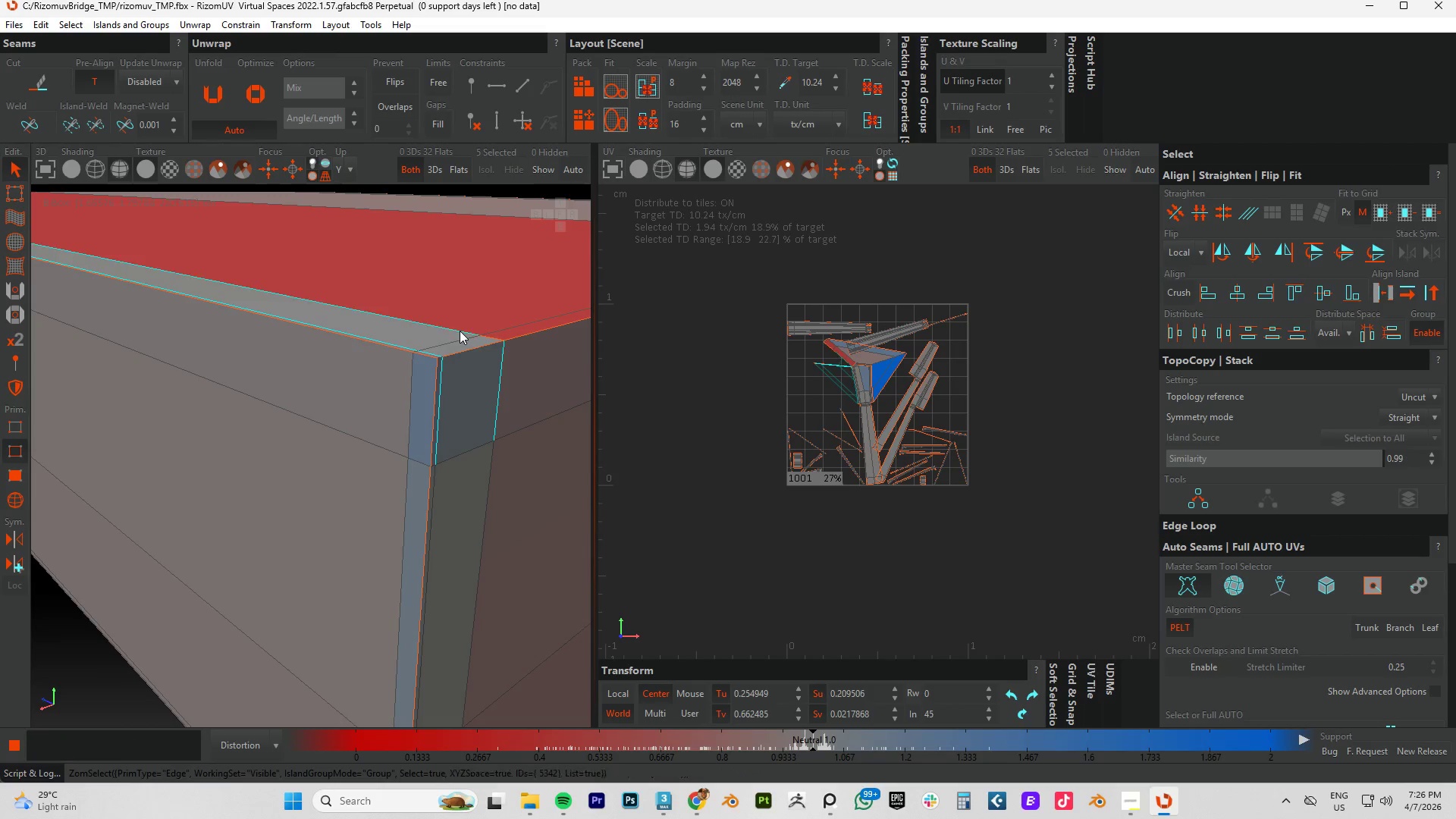 
hold_key(key=ControlLeft, duration=0.33)
double_click([460, 331])
 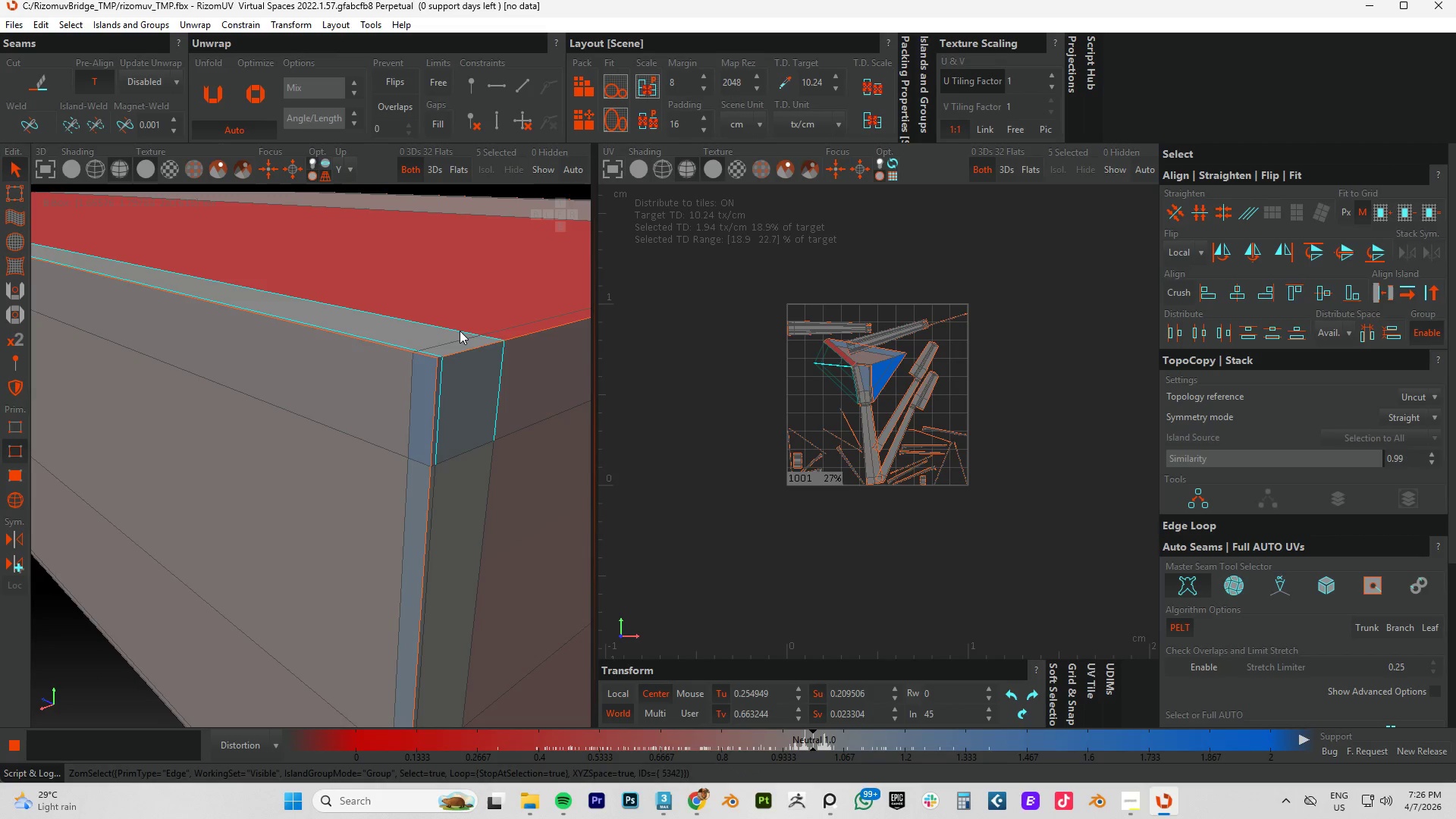 
key(W)
 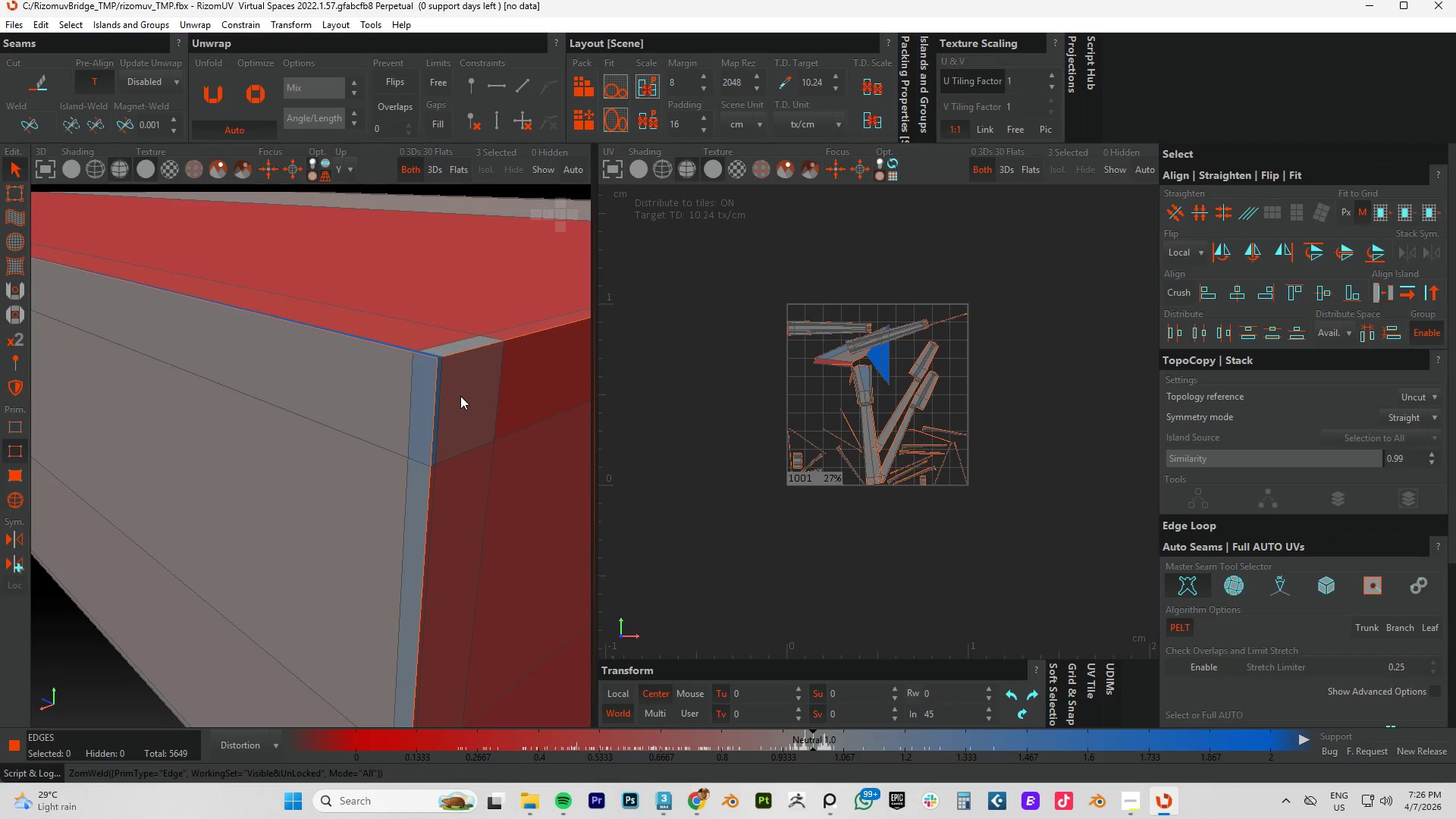 
scroll: coordinate [460, 399], scroll_direction: down, amount: 5.0
 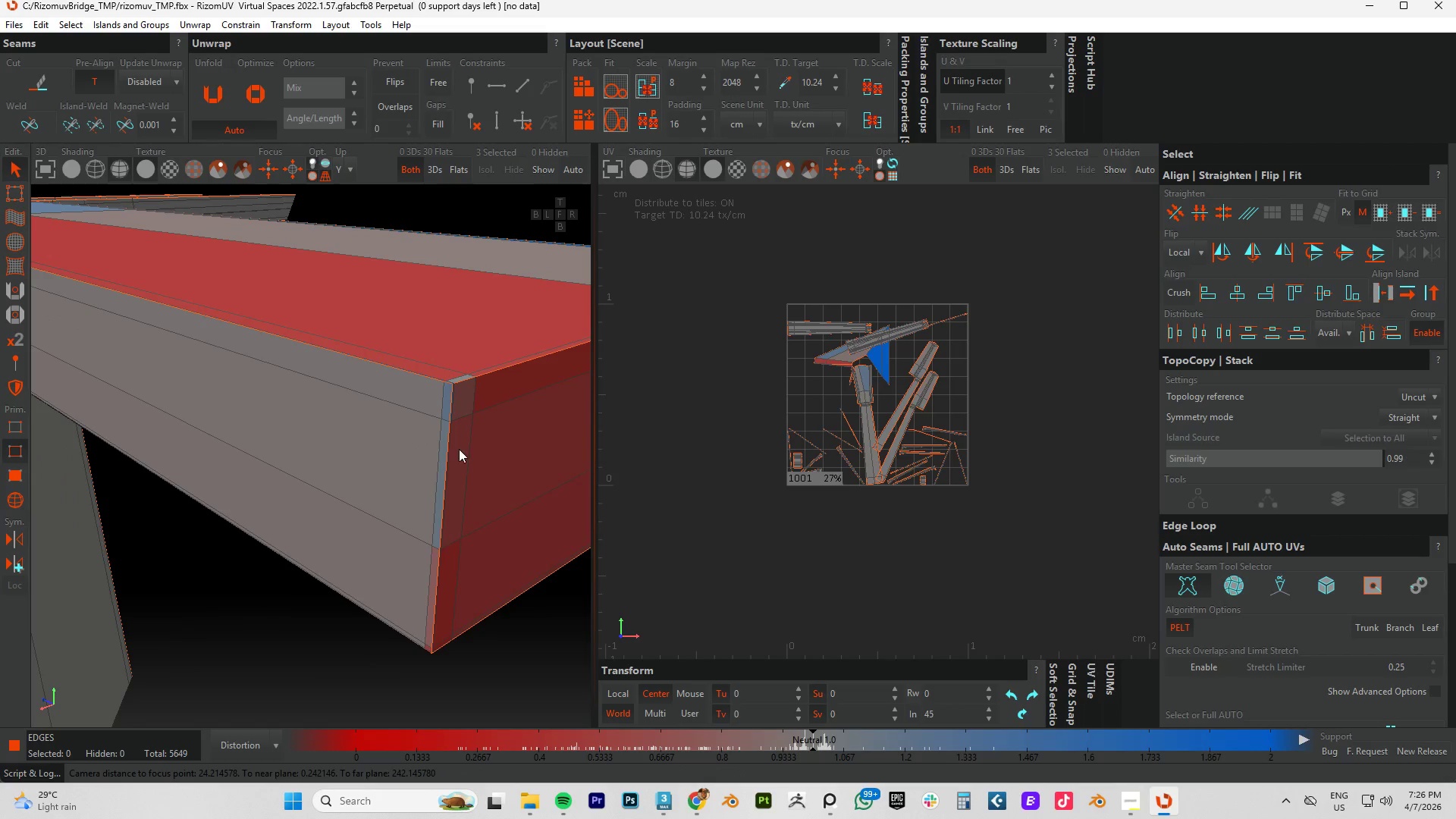 
hold_key(key=AltLeft, duration=1.36)
 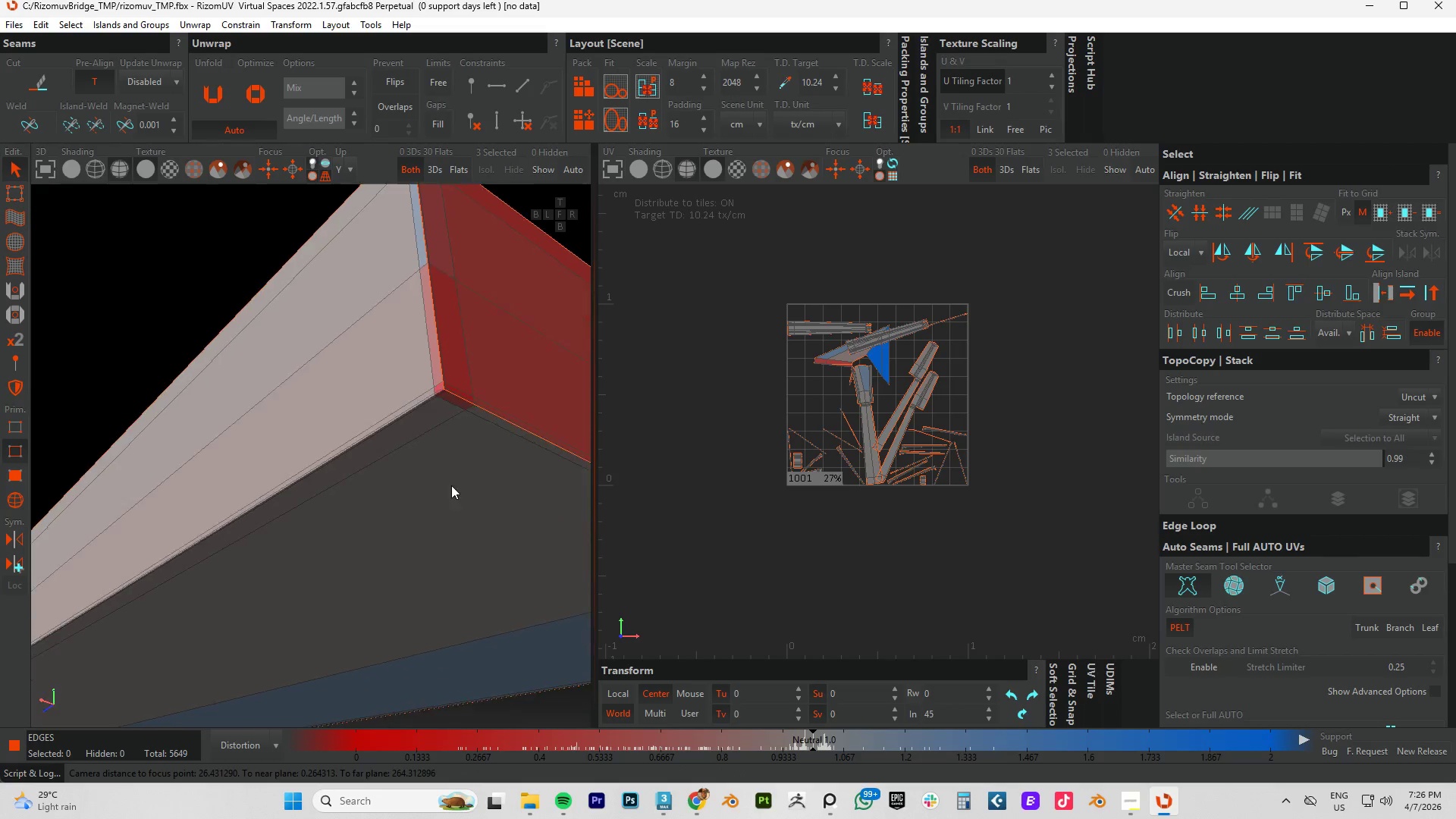 
hold_key(key=AltLeft, duration=0.39)
 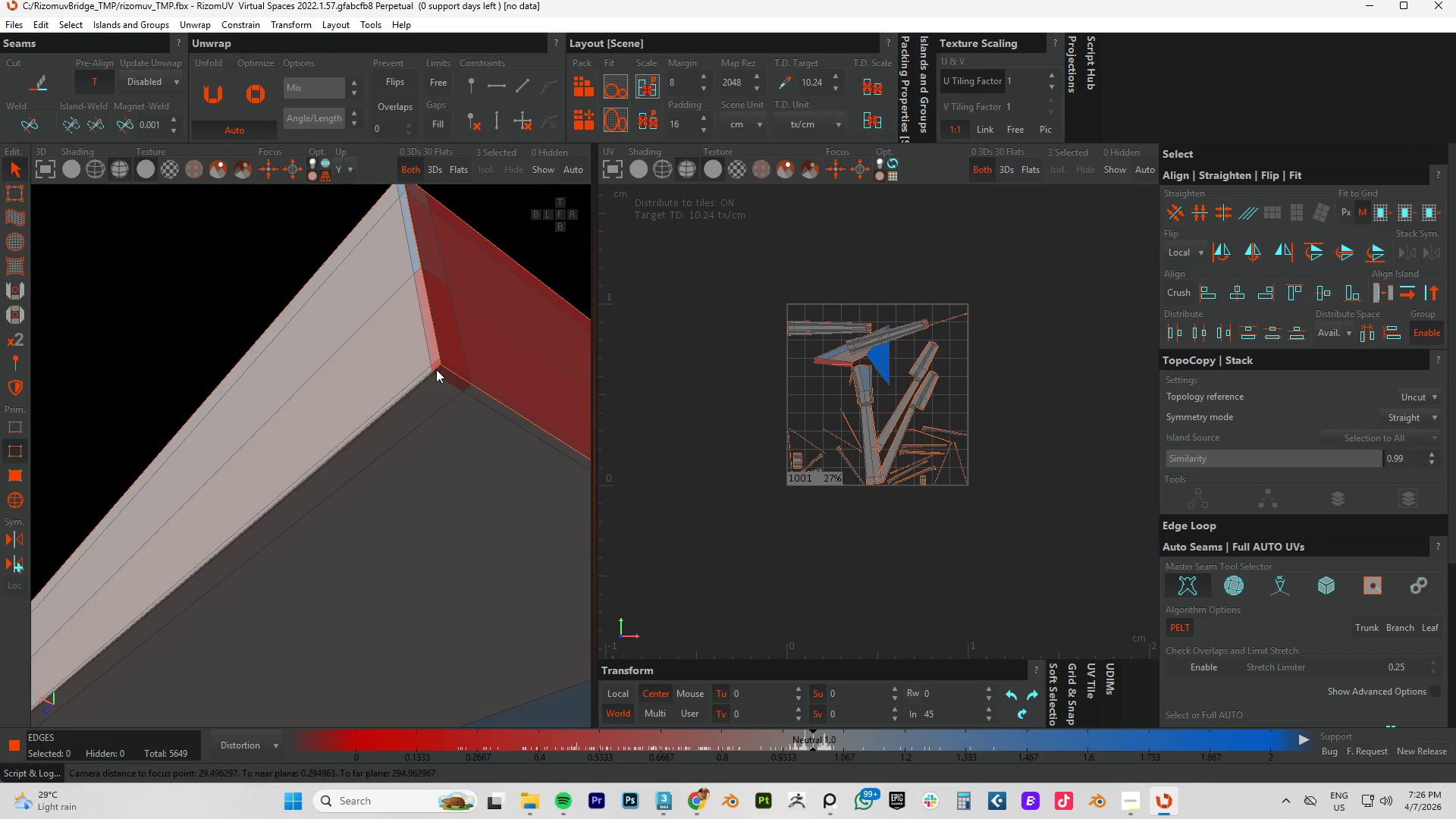 
left_click([436, 369])
 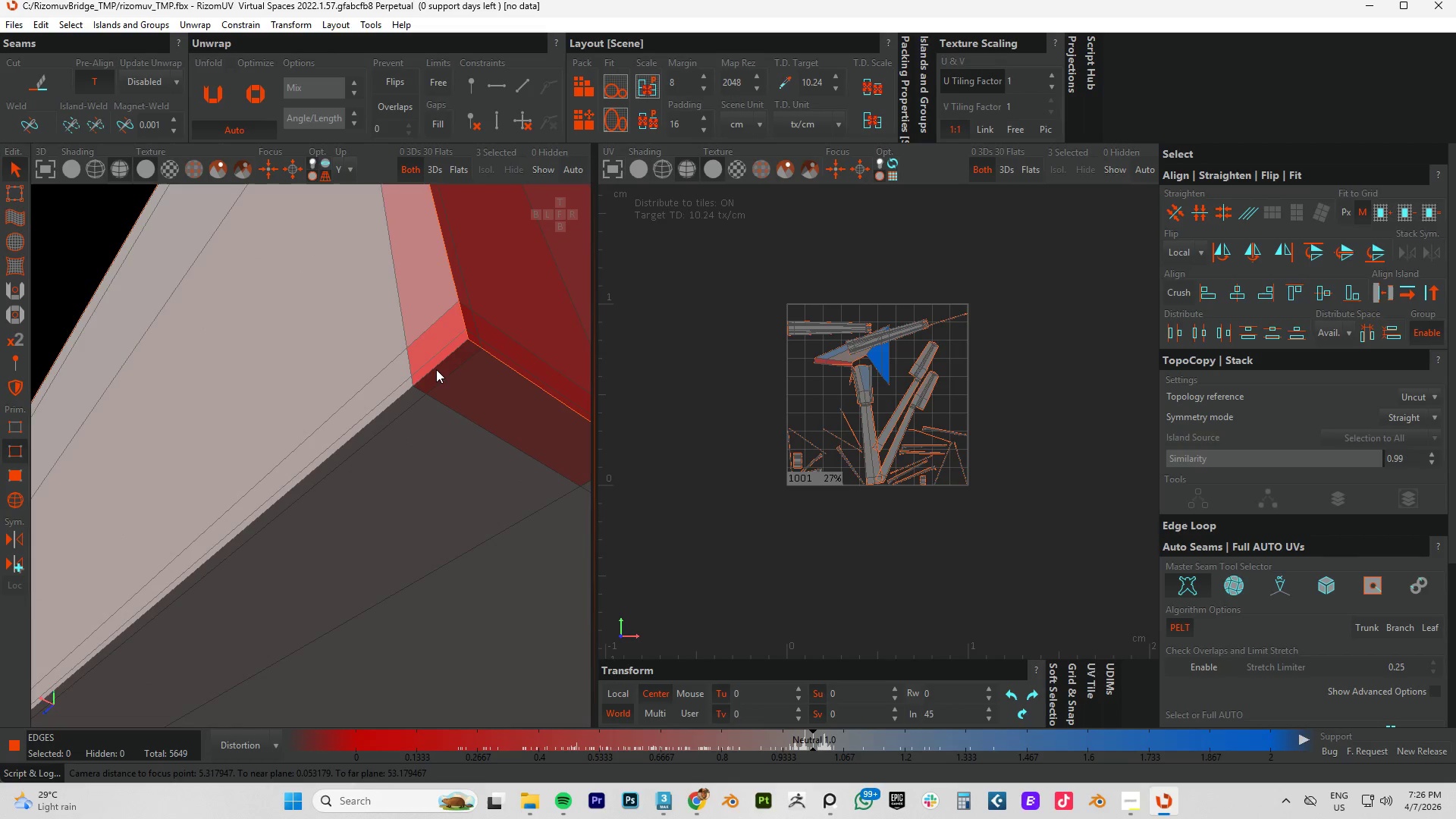 
hold_key(key=ControlLeft, duration=0.56)
 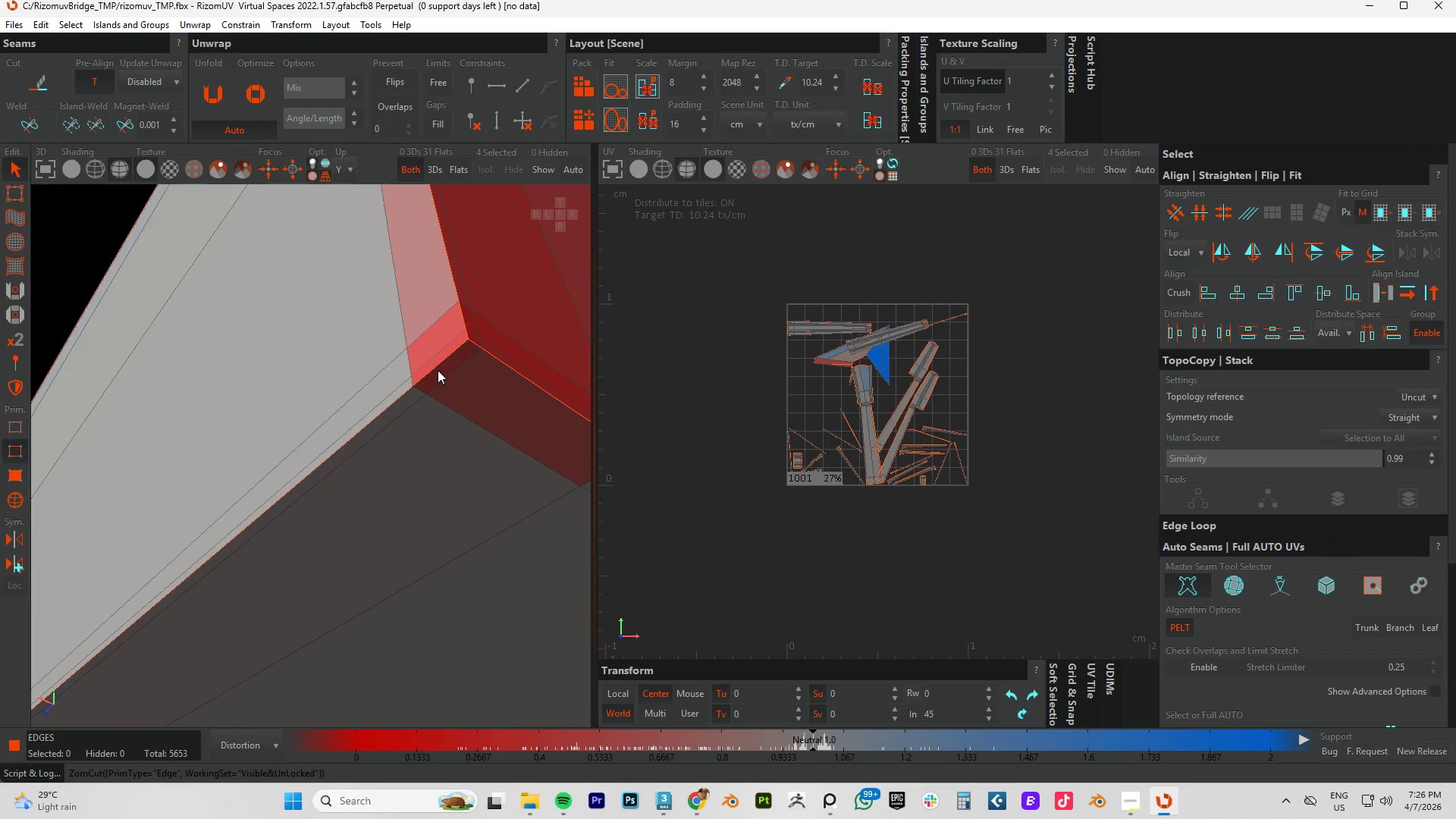 
scroll: coordinate [436, 369], scroll_direction: up, amount: 7.0
 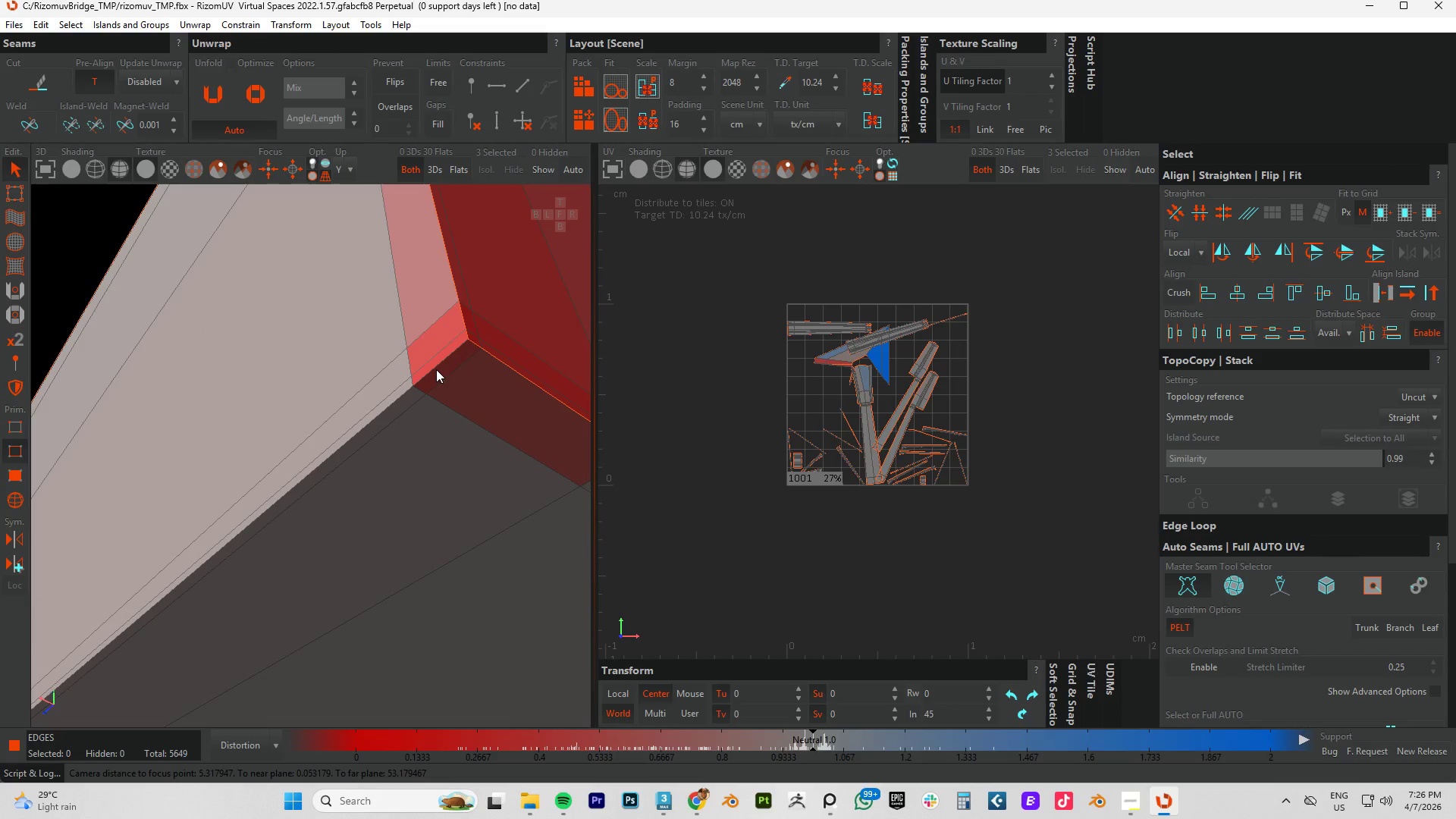 
double_click([436, 369])
 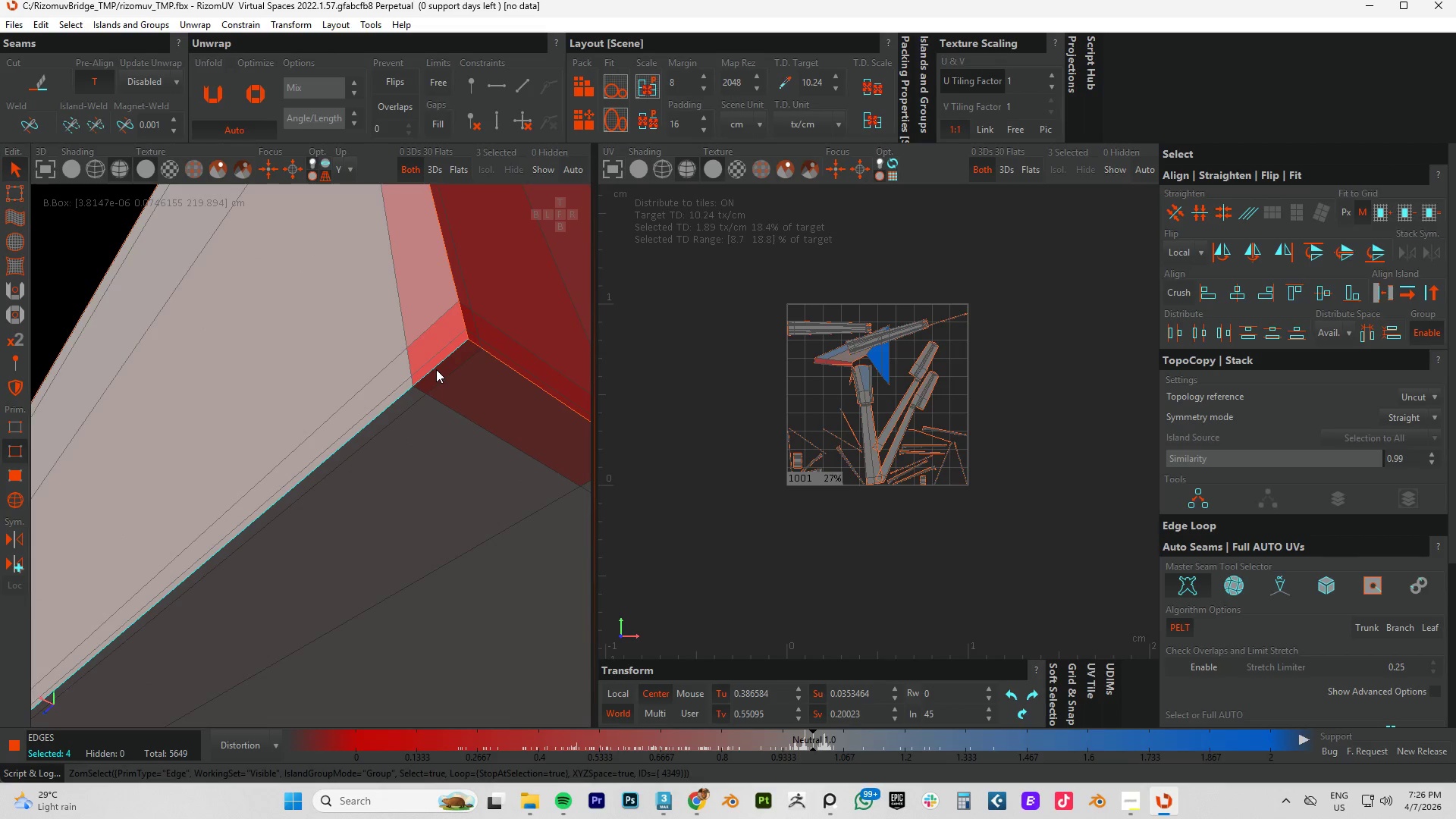 
key(C)
 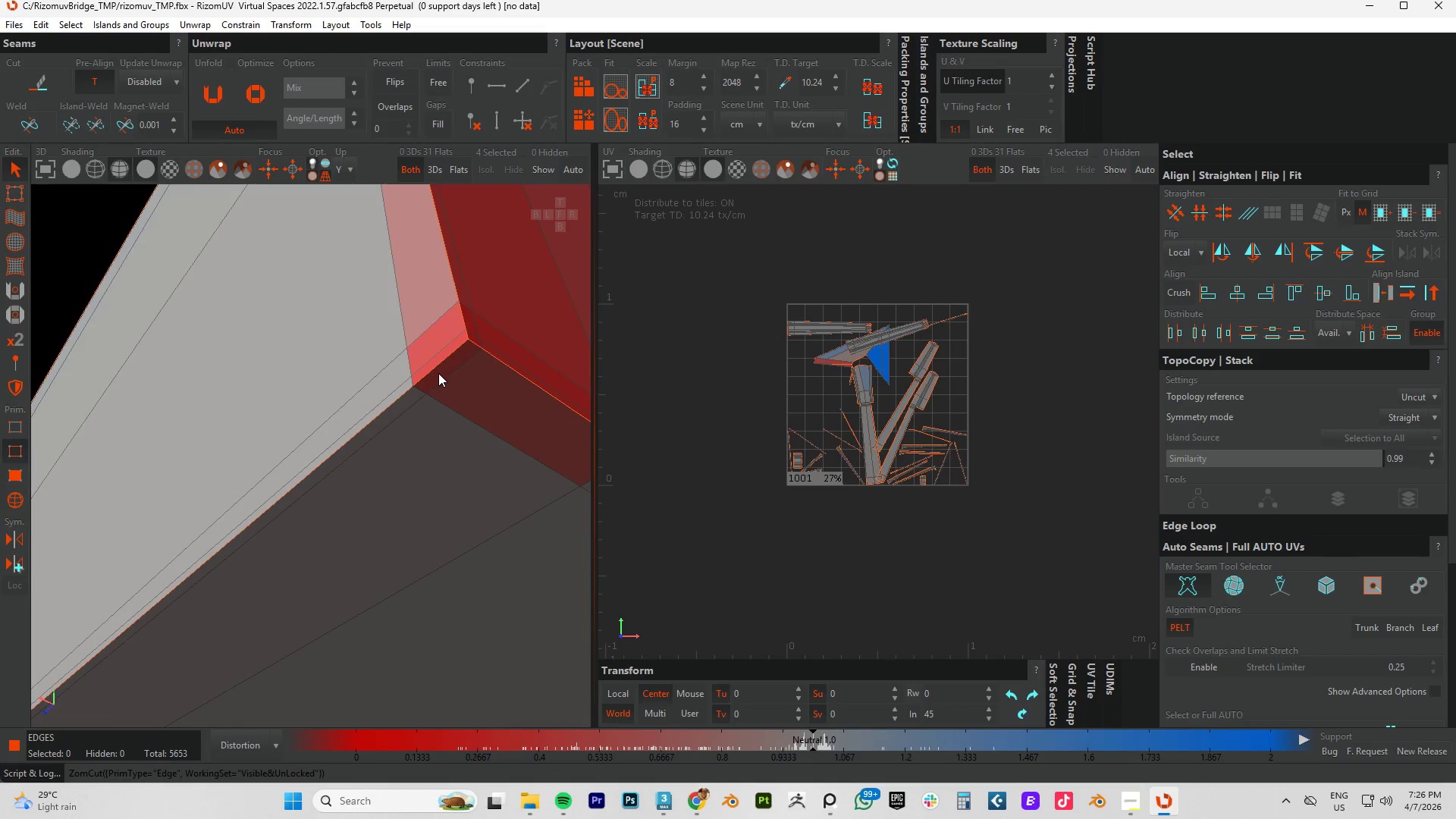 
hold_key(key=AltLeft, duration=0.59)
 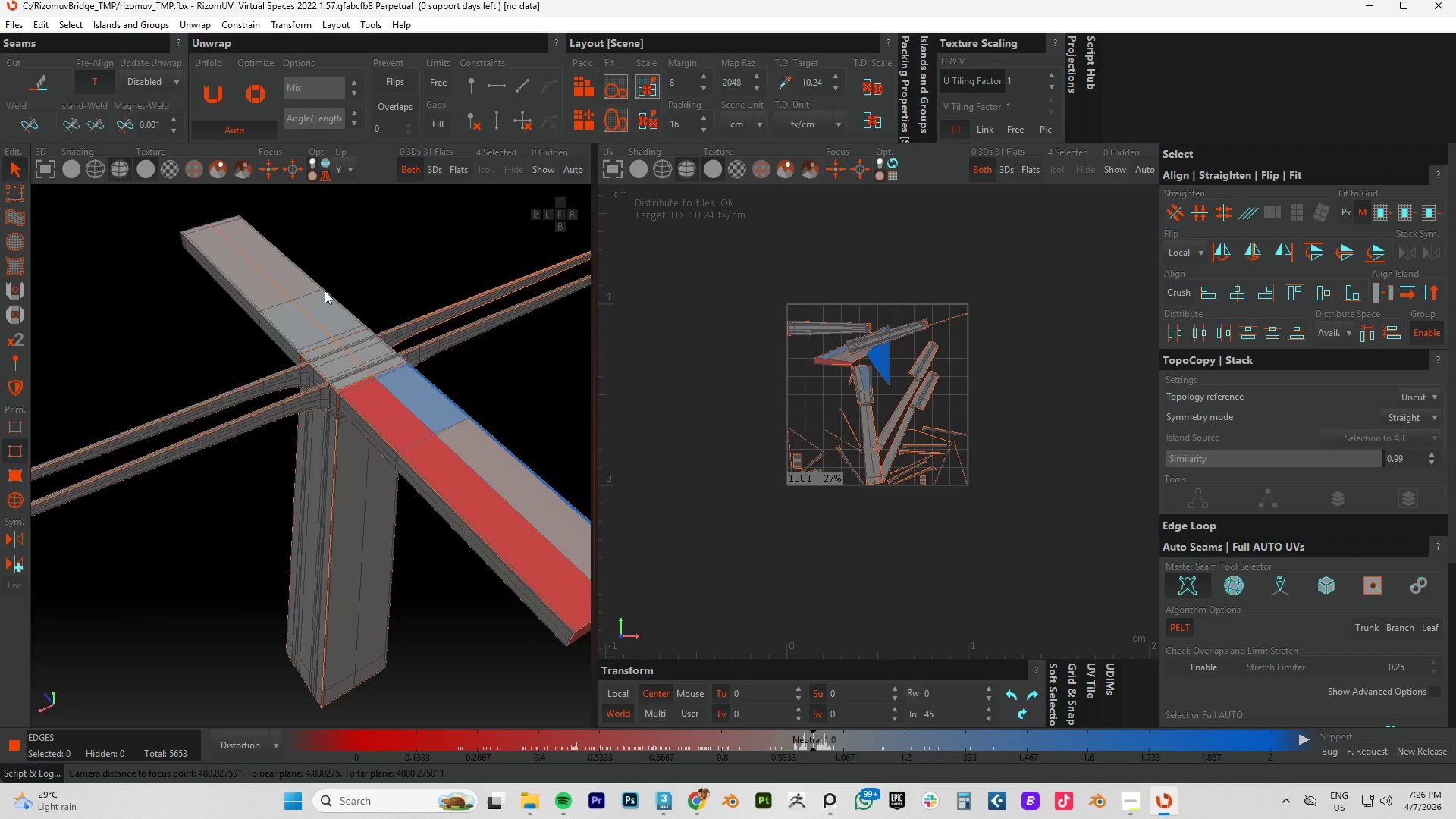 
scroll: coordinate [426, 391], scroll_direction: down, amount: 21.0
 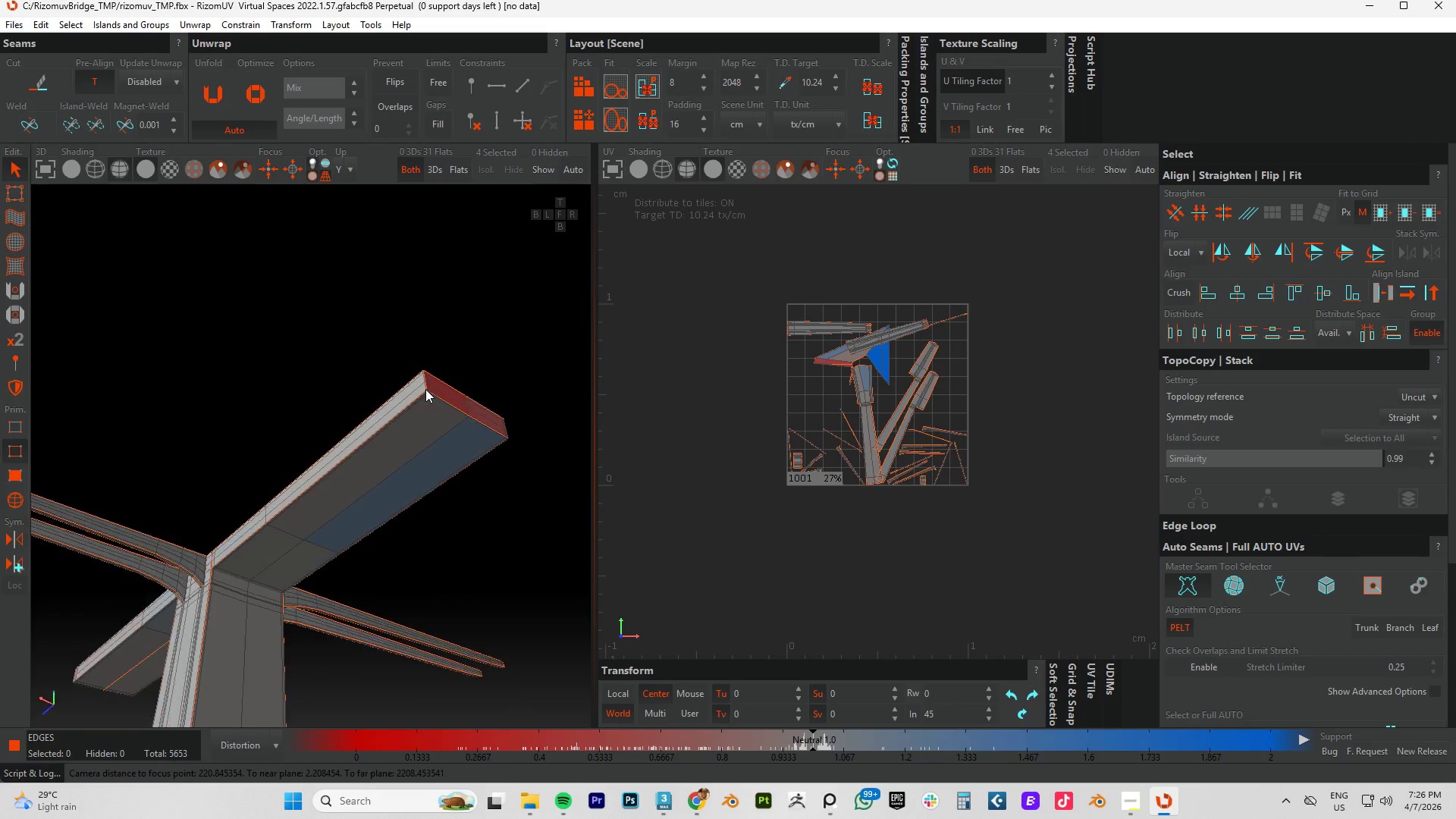 
hold_key(key=AltLeft, duration=0.78)
 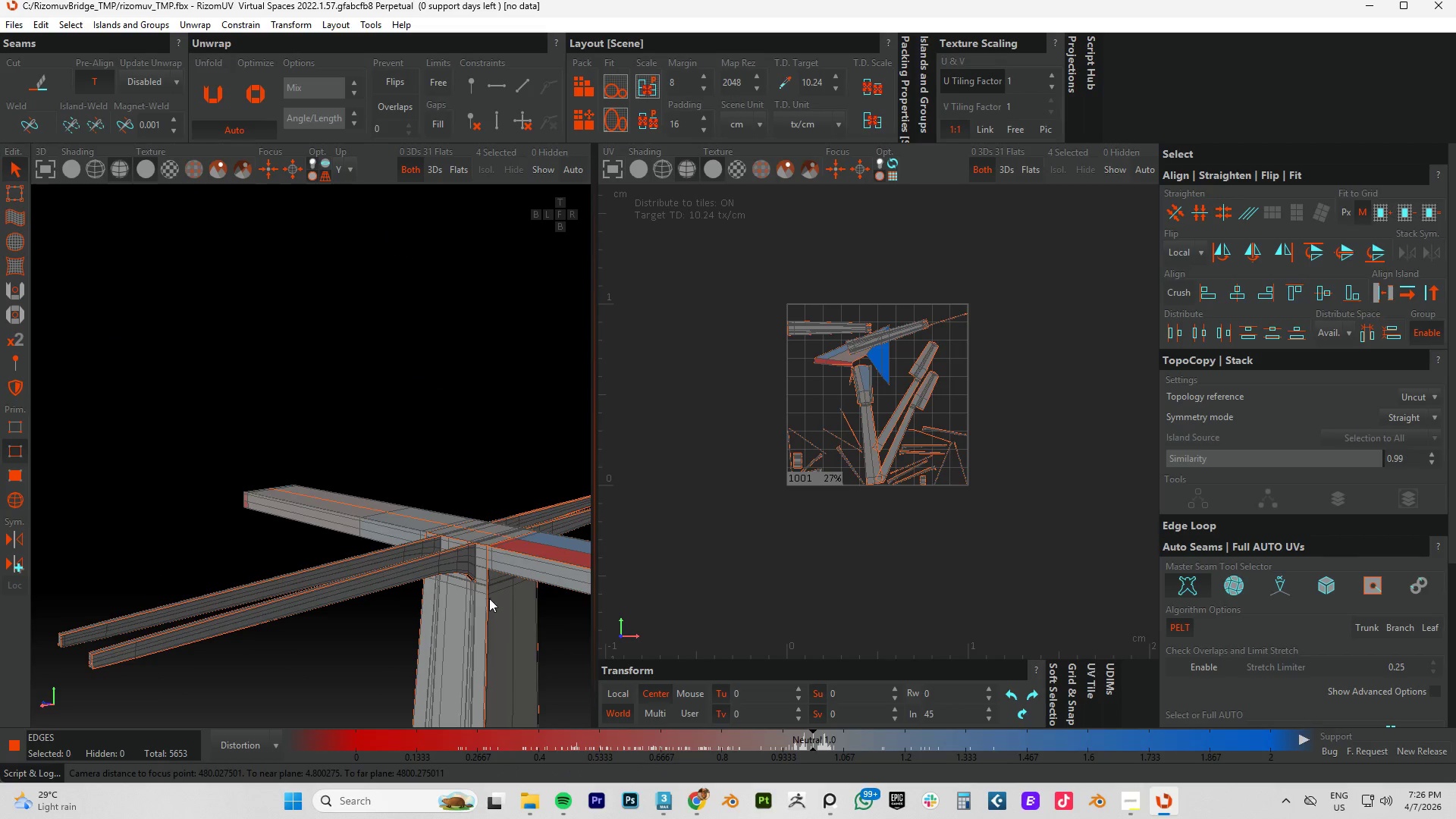 
hold_key(key=AltLeft, duration=0.64)
 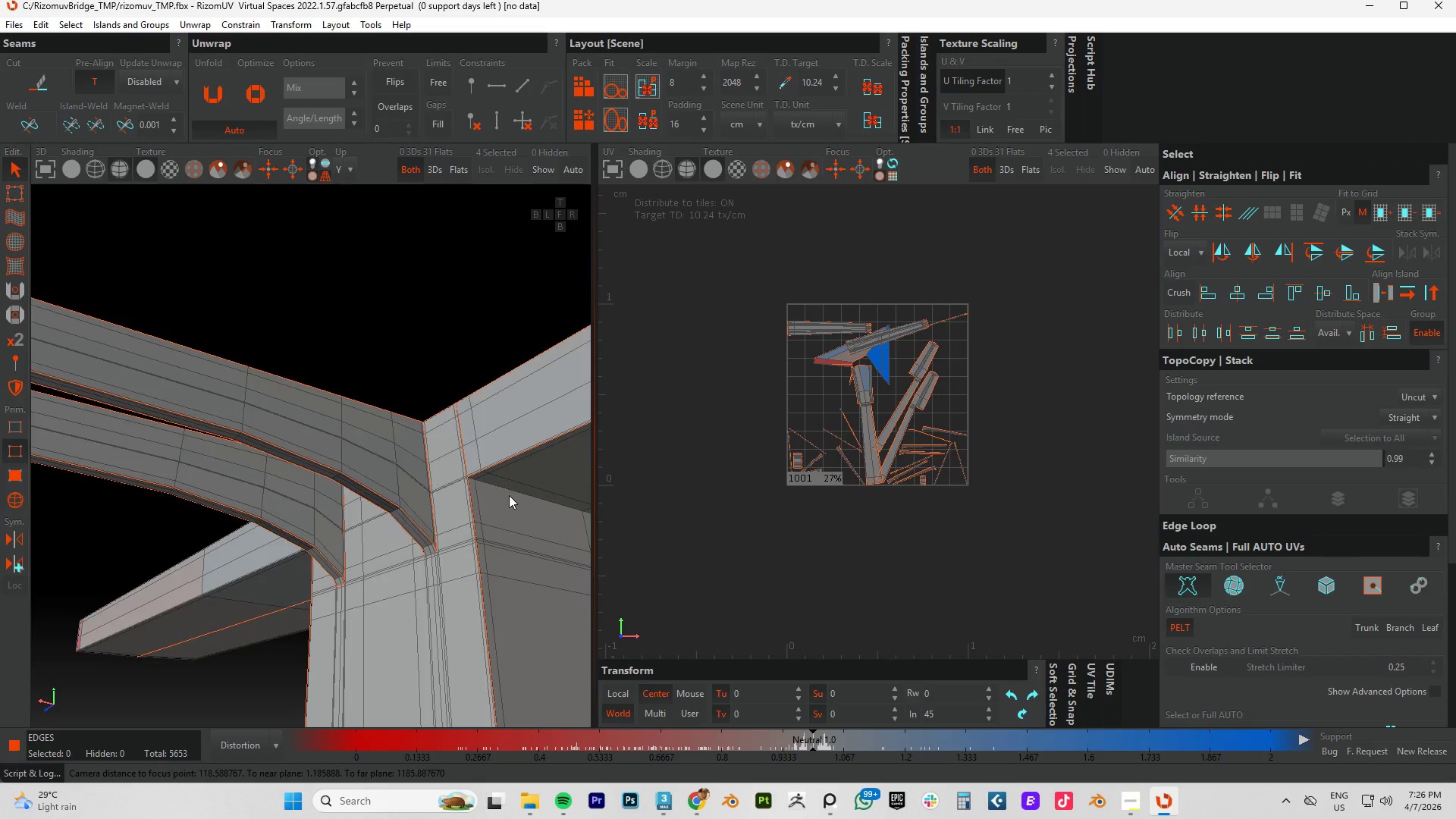 
scroll: coordinate [509, 495], scroll_direction: up, amount: 9.0
 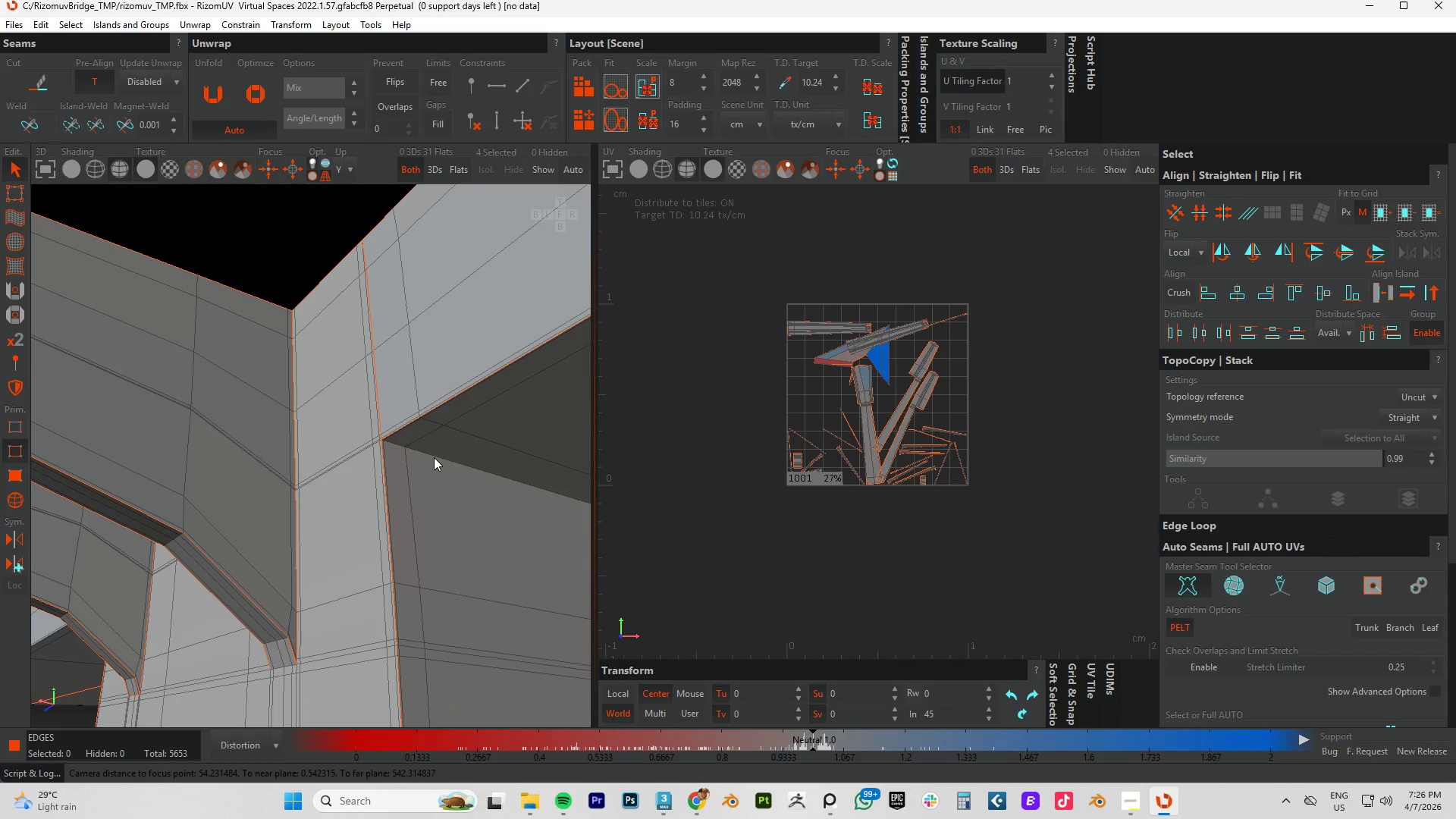 
double_click([434, 457])
 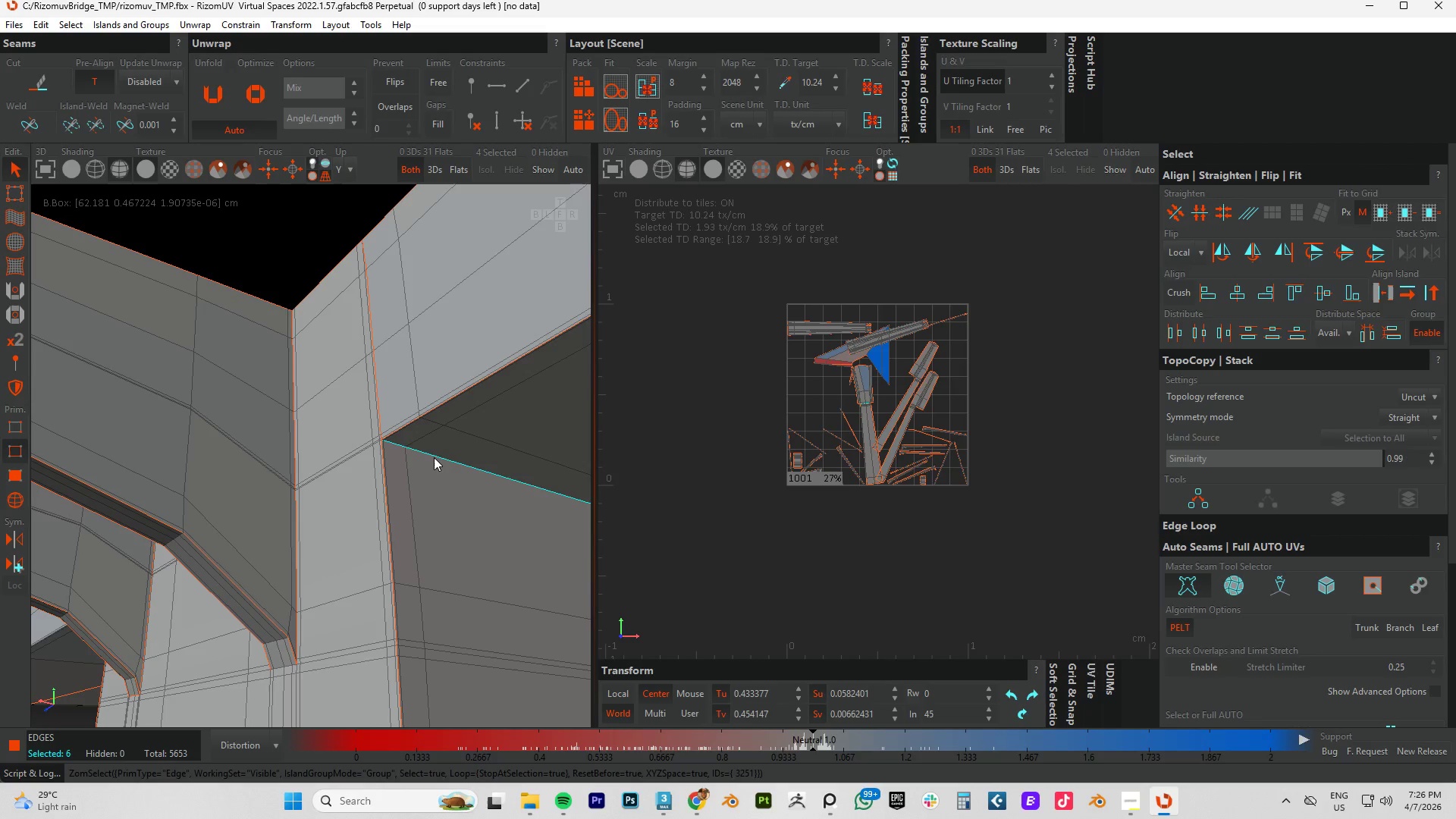 
key(C)
 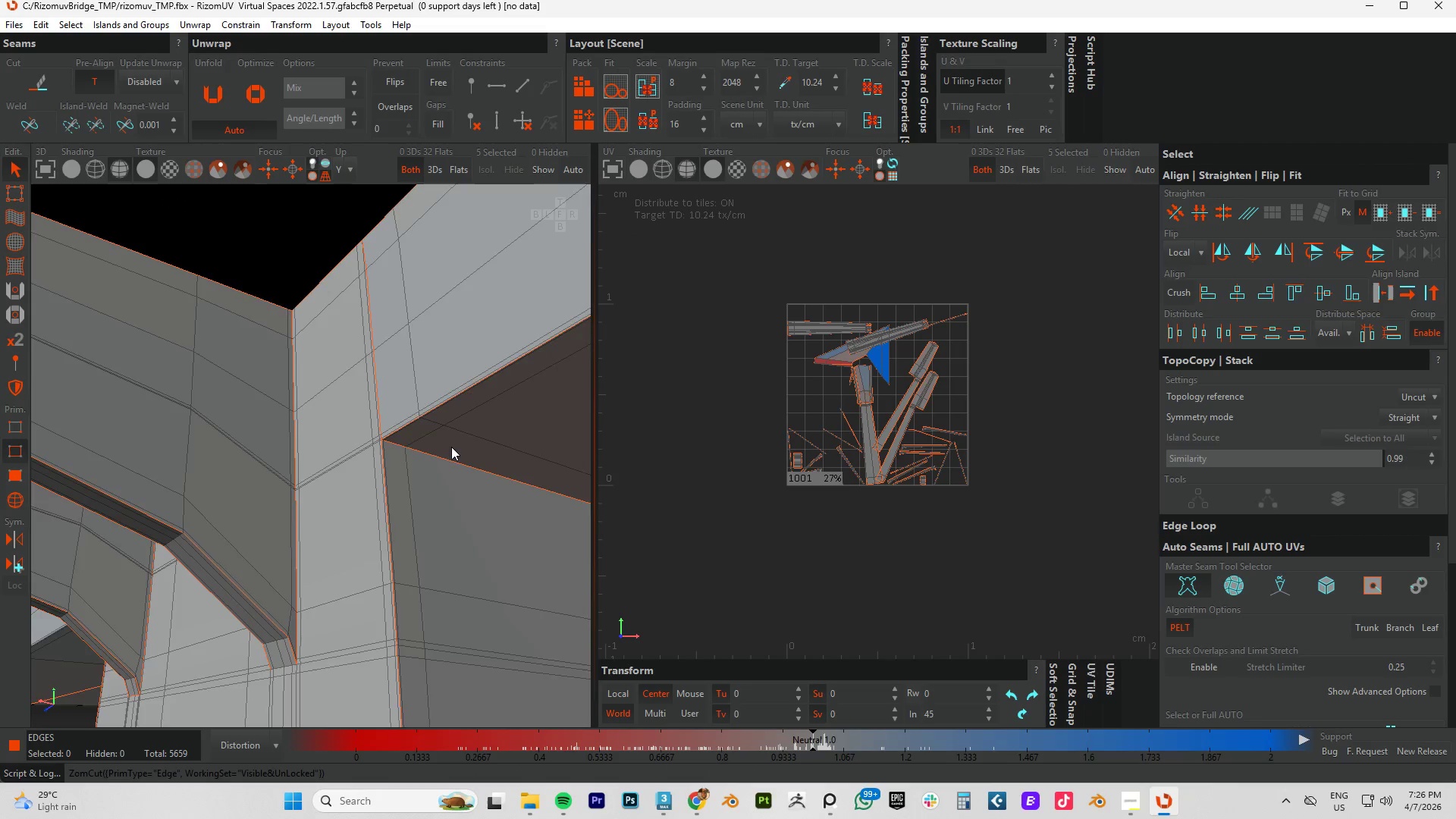 
hold_key(key=AltLeft, duration=0.91)
 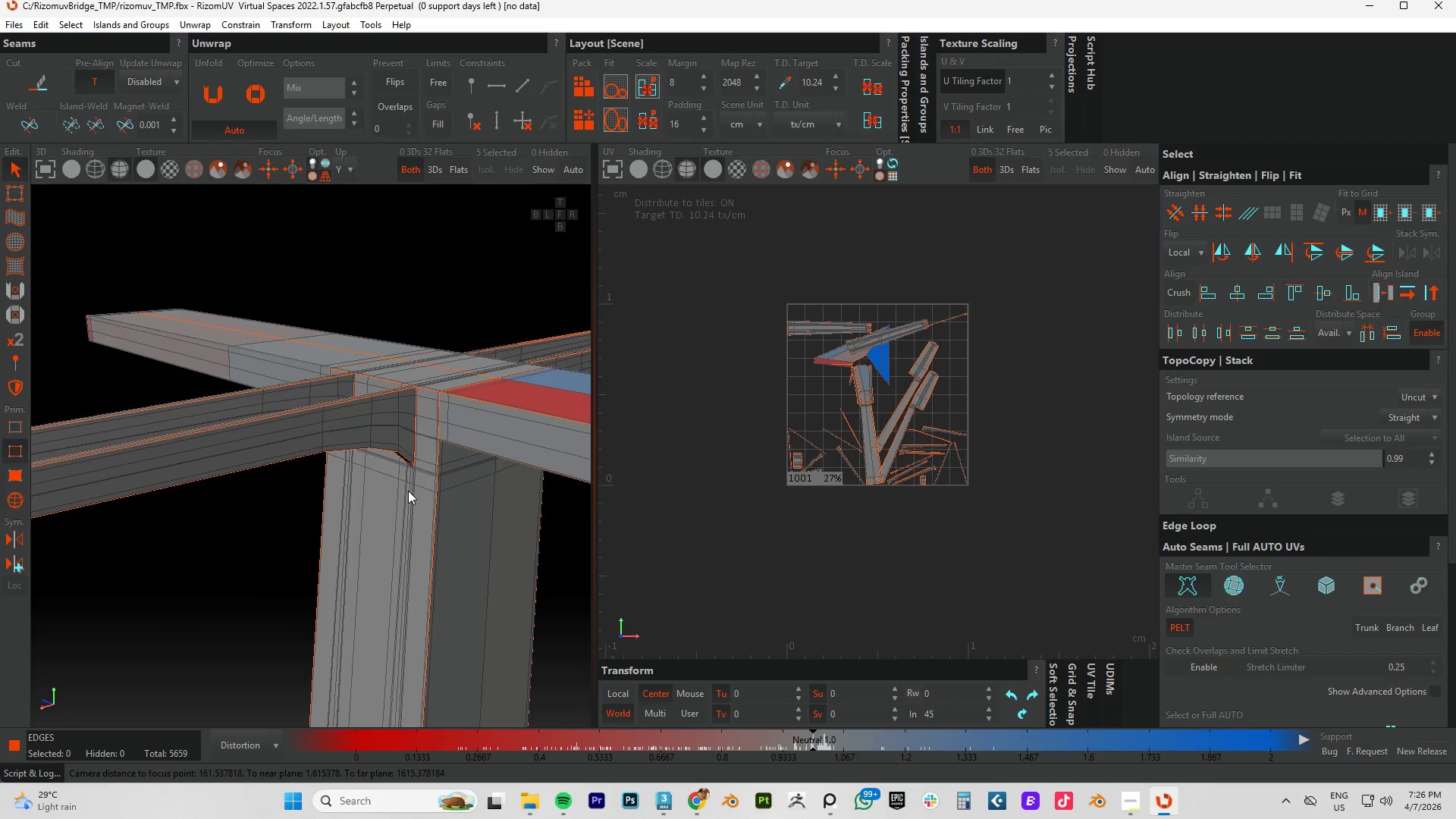 
scroll: coordinate [457, 443], scroll_direction: down, amount: 8.0
 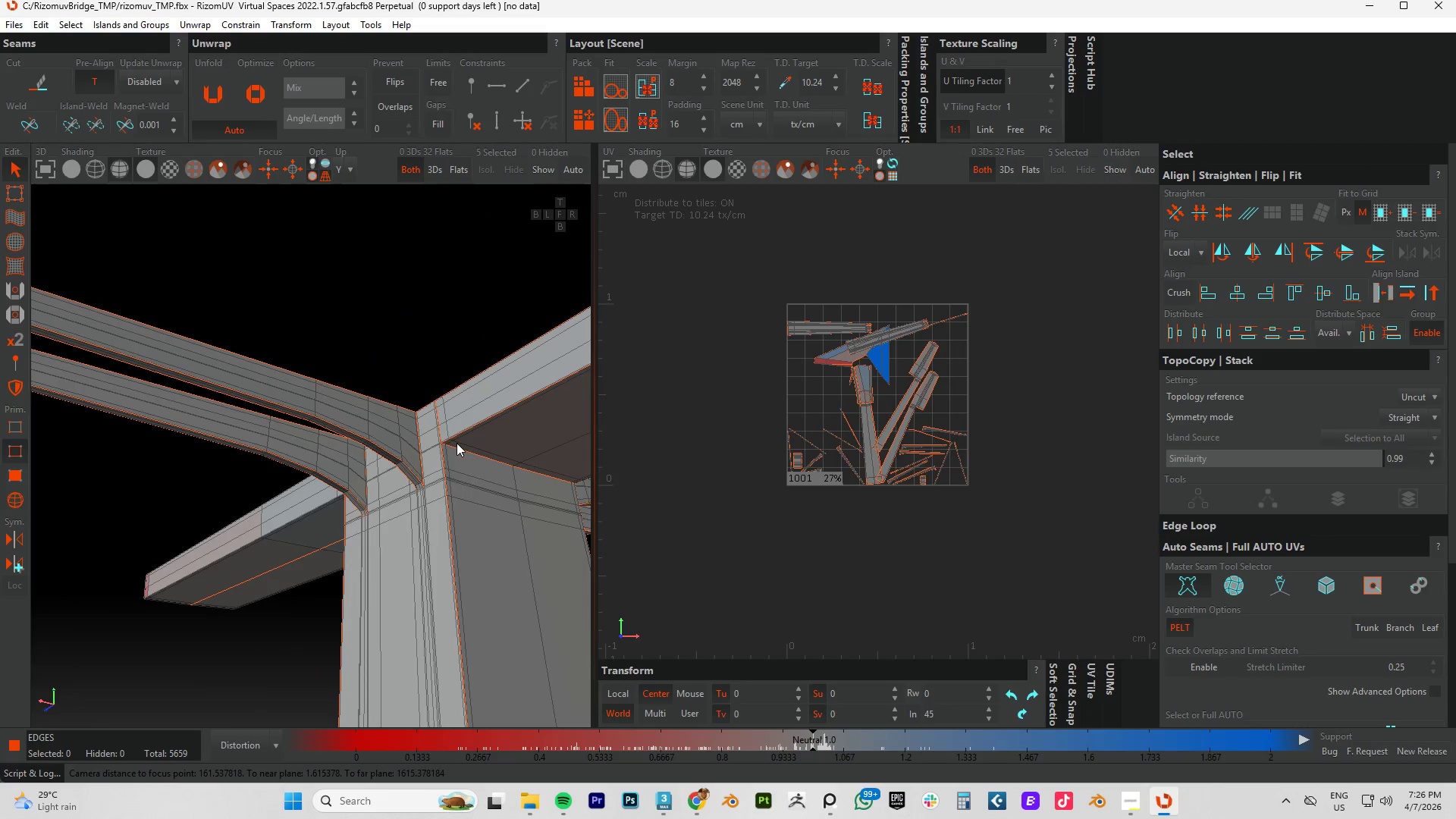 
scroll: coordinate [406, 453], scroll_direction: up, amount: 8.0
 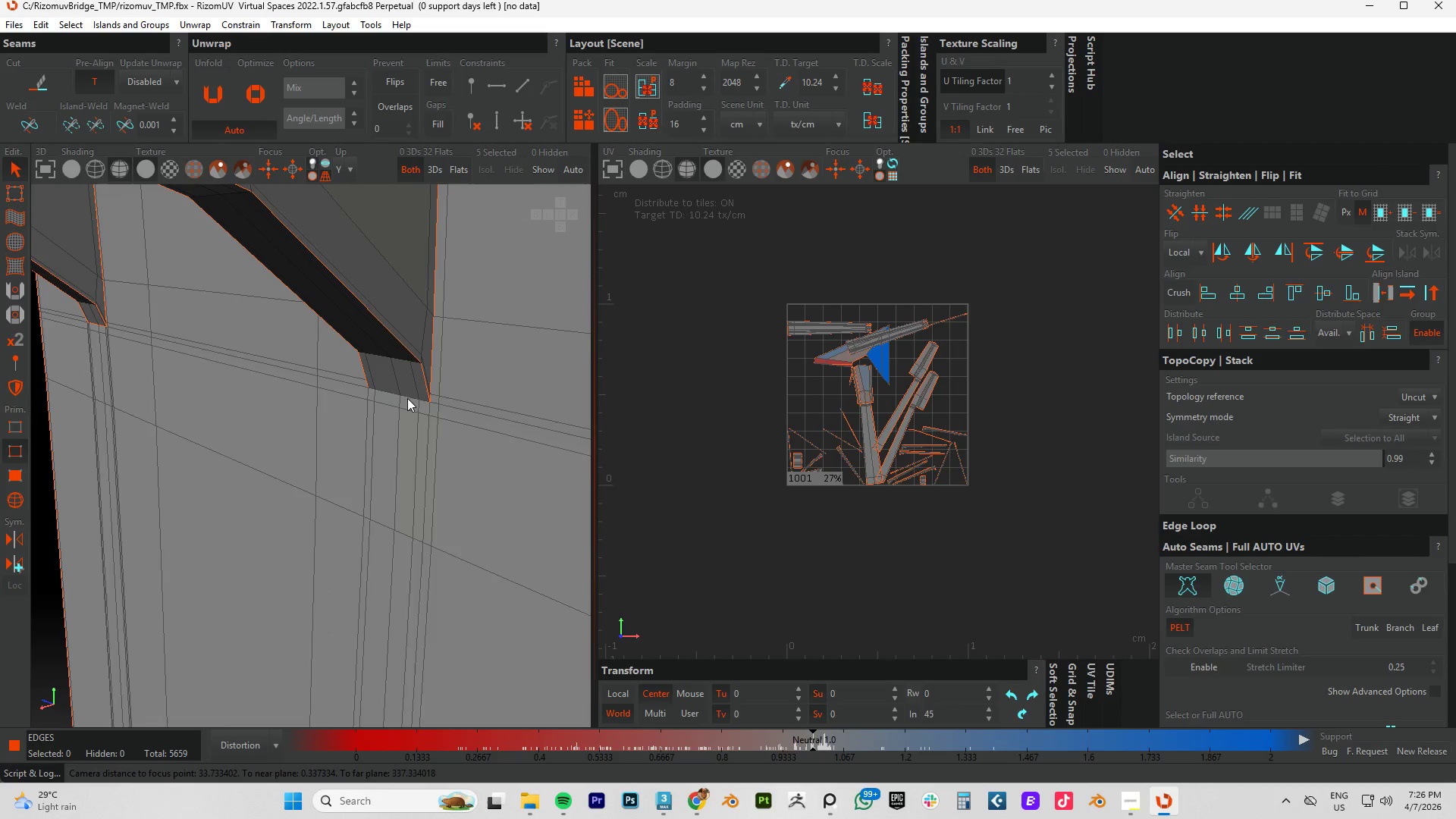 
double_click([407, 398])
 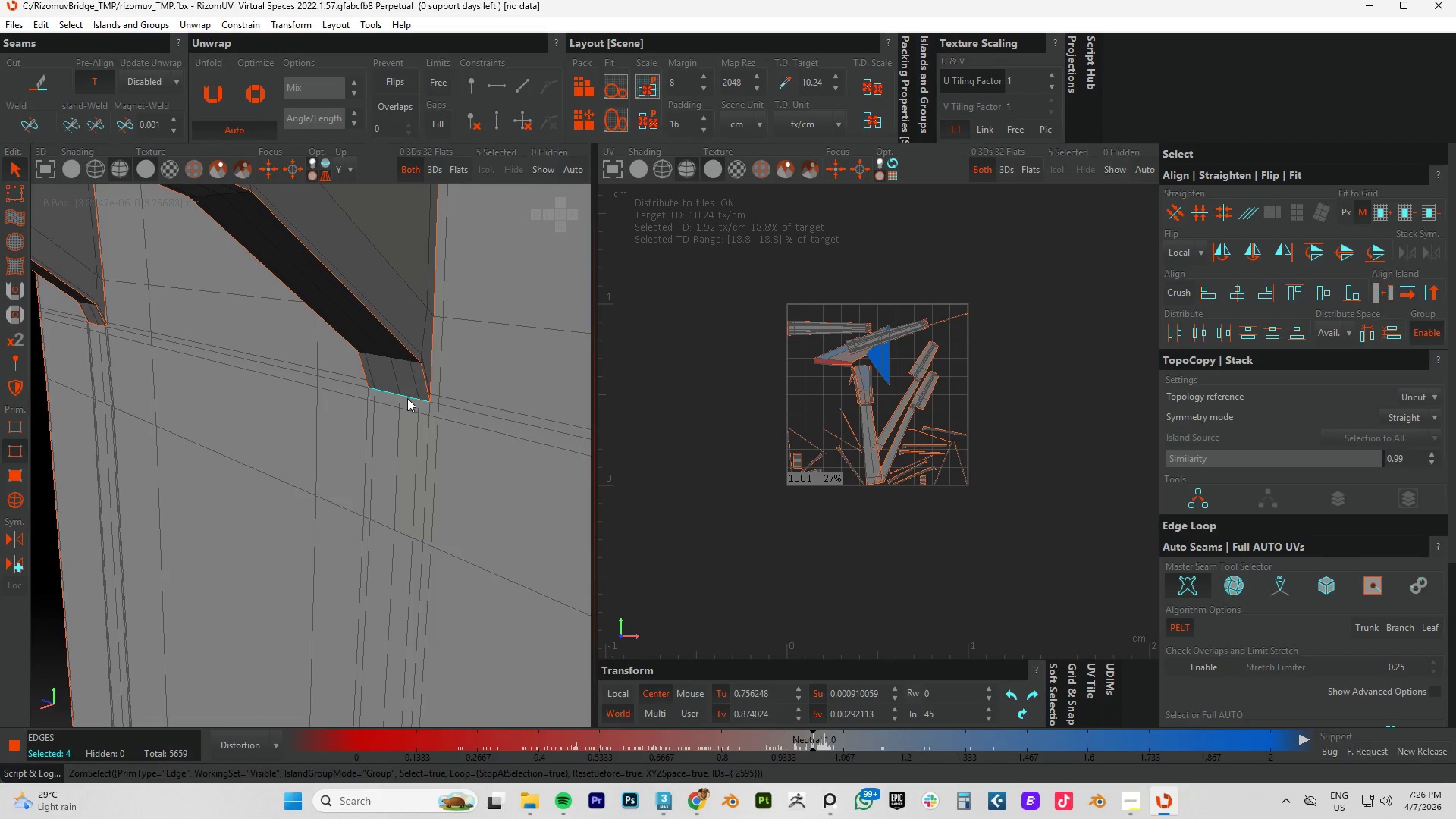 
key(C)
 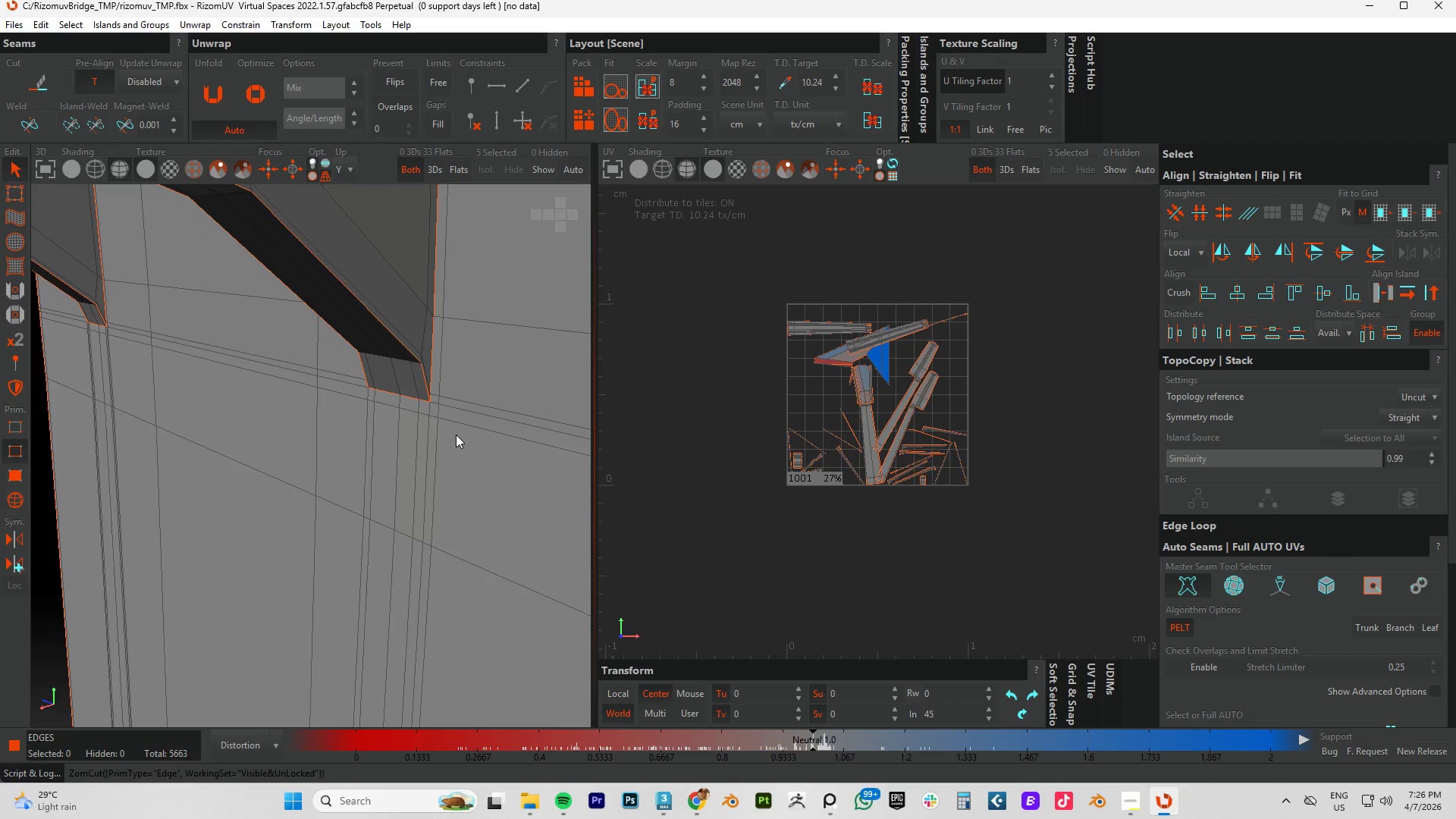 
scroll: coordinate [462, 456], scroll_direction: down, amount: 11.0
 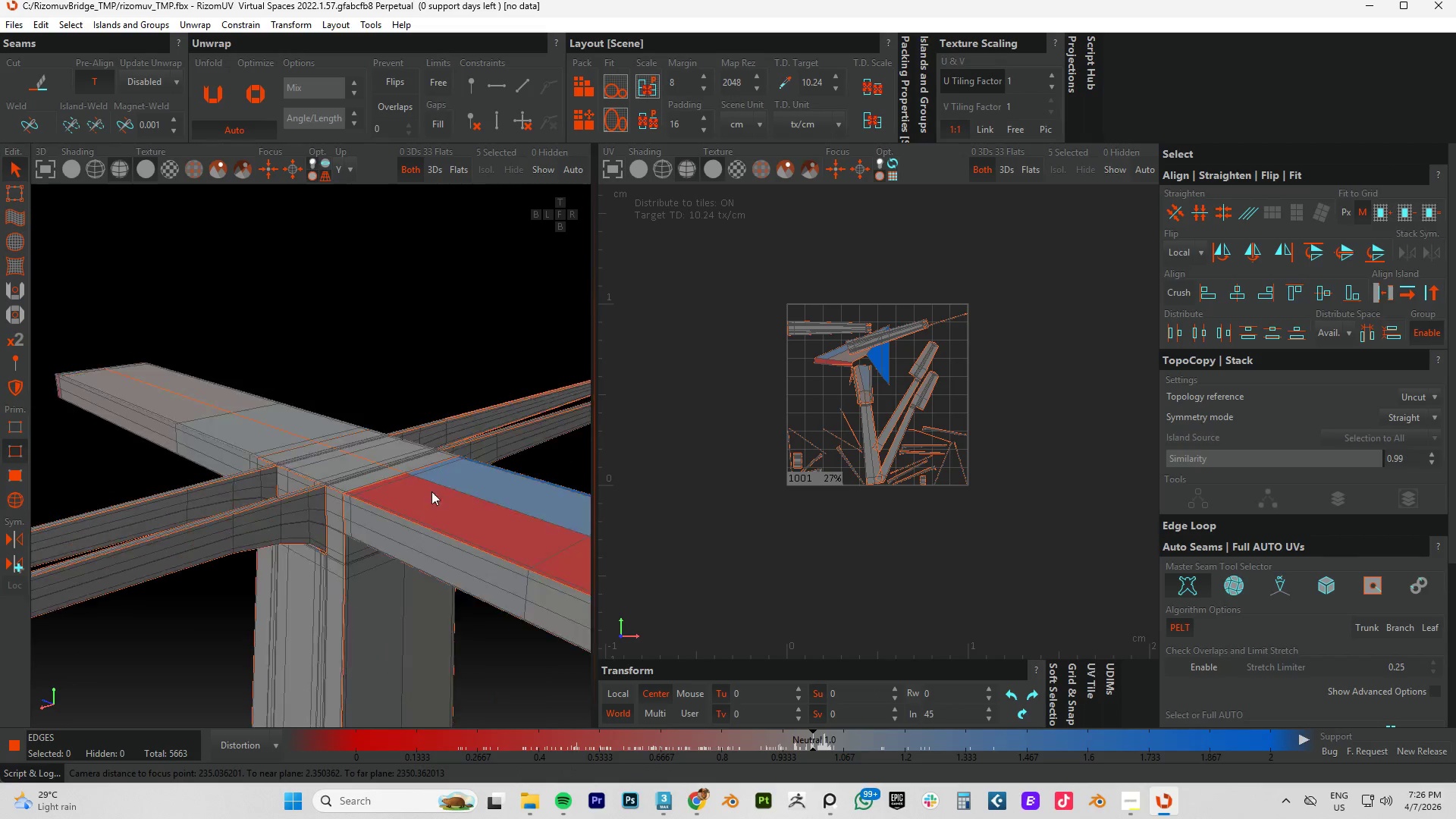 
hold_key(key=AltLeft, duration=1.5)
 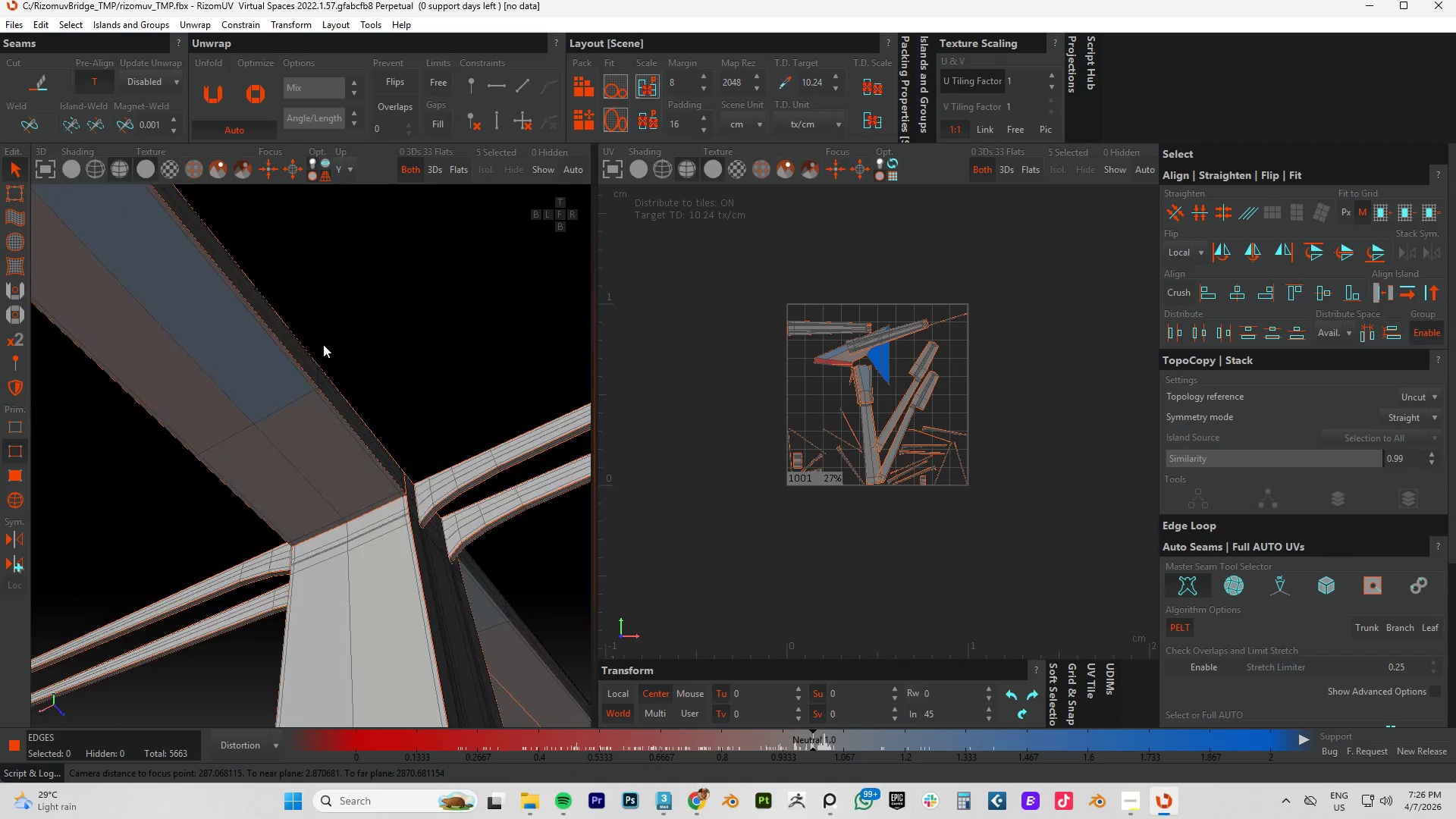 
hold_key(key=AltLeft, duration=1.51)
 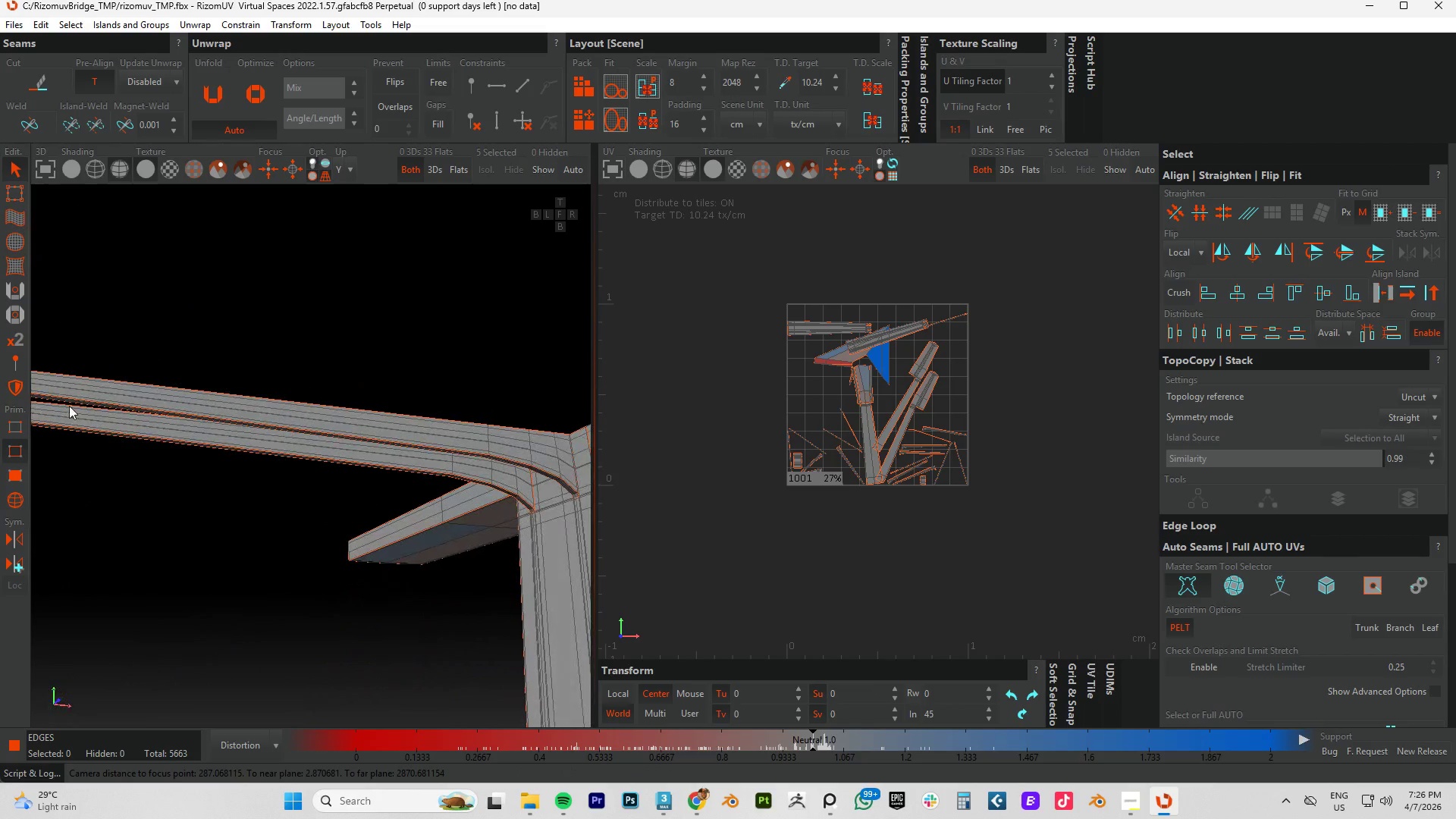 
key(Alt+AltLeft)
 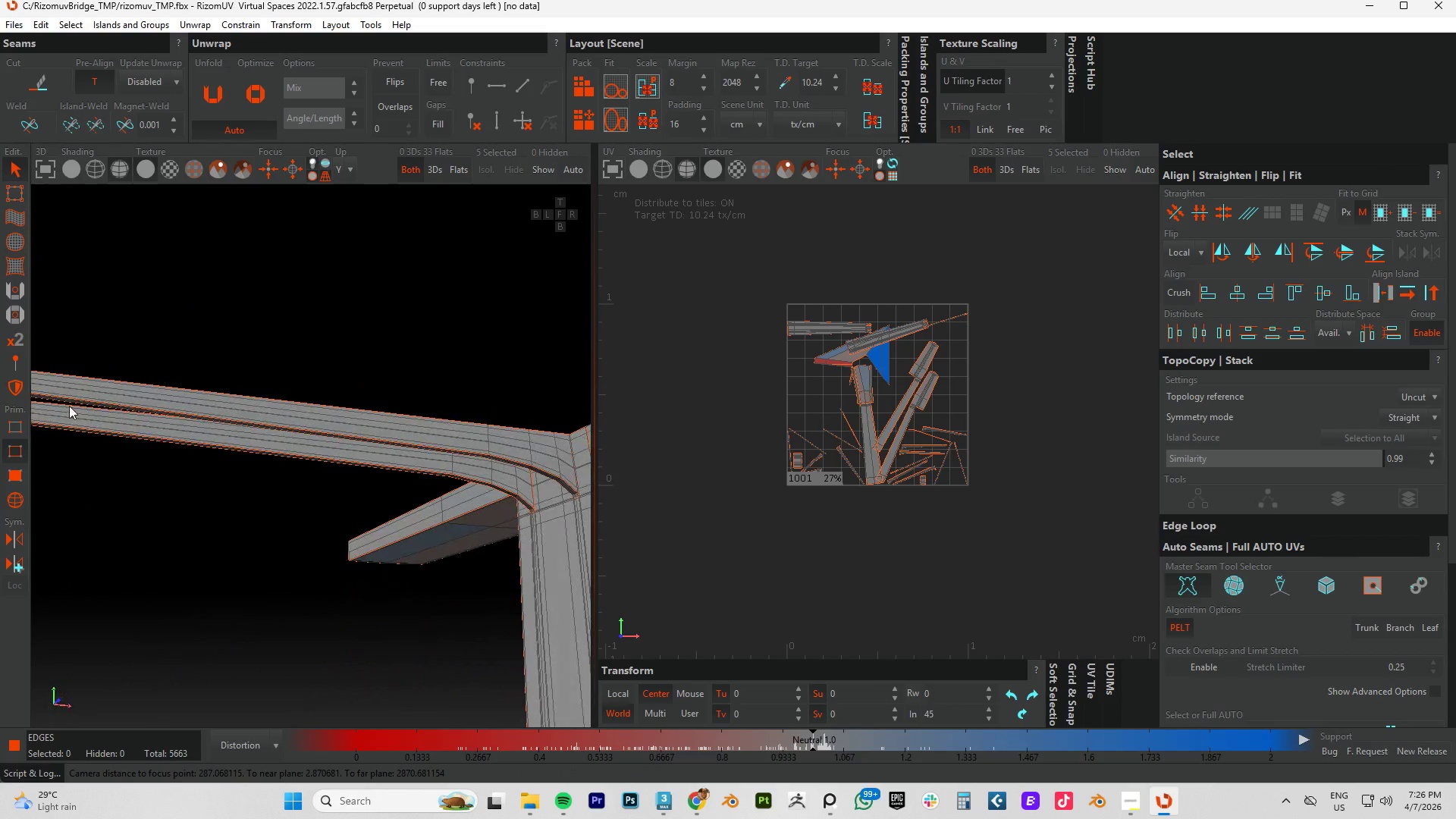 
key(Alt+AltLeft)
 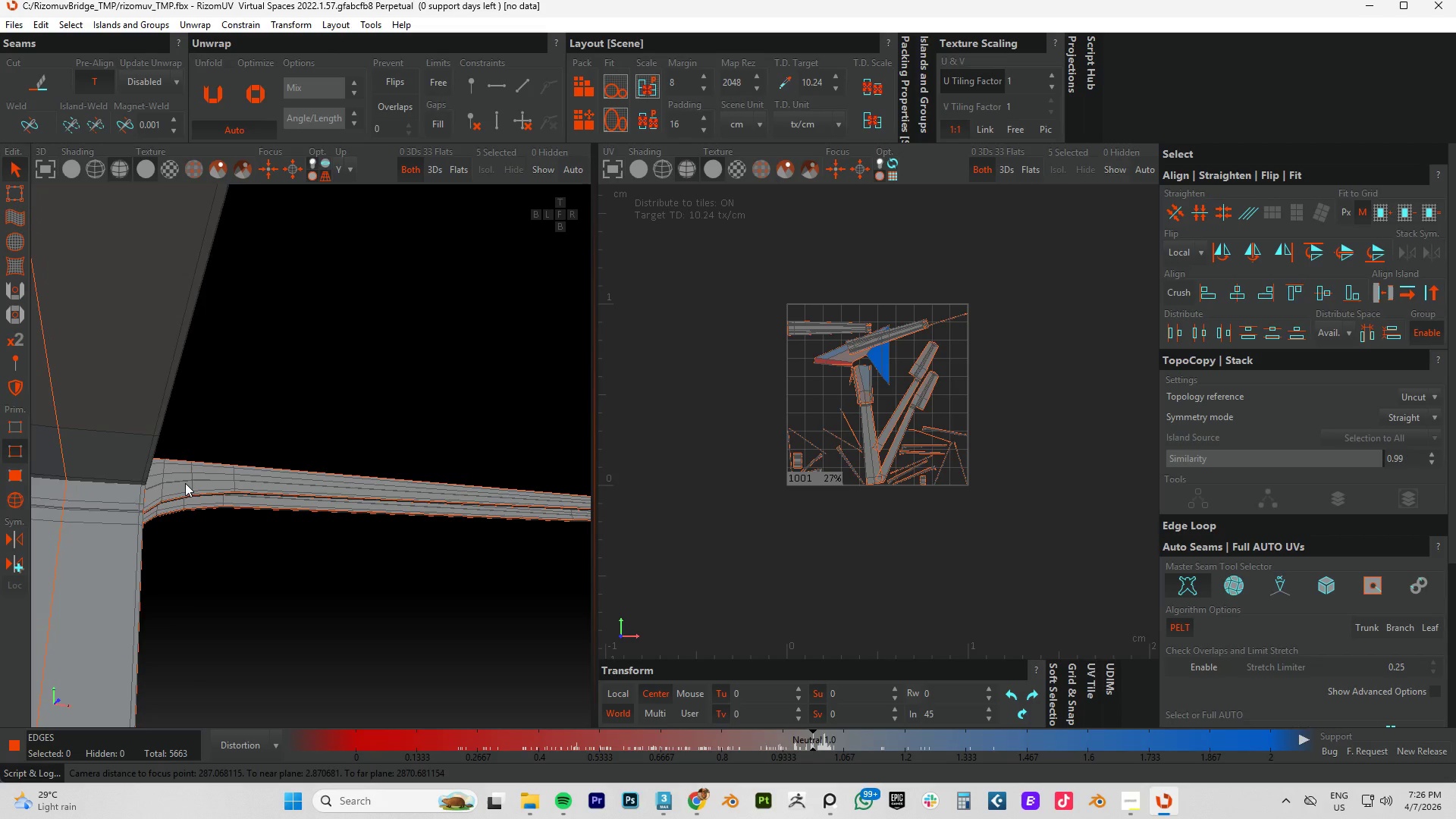 
hold_key(key=AltLeft, duration=0.59)
 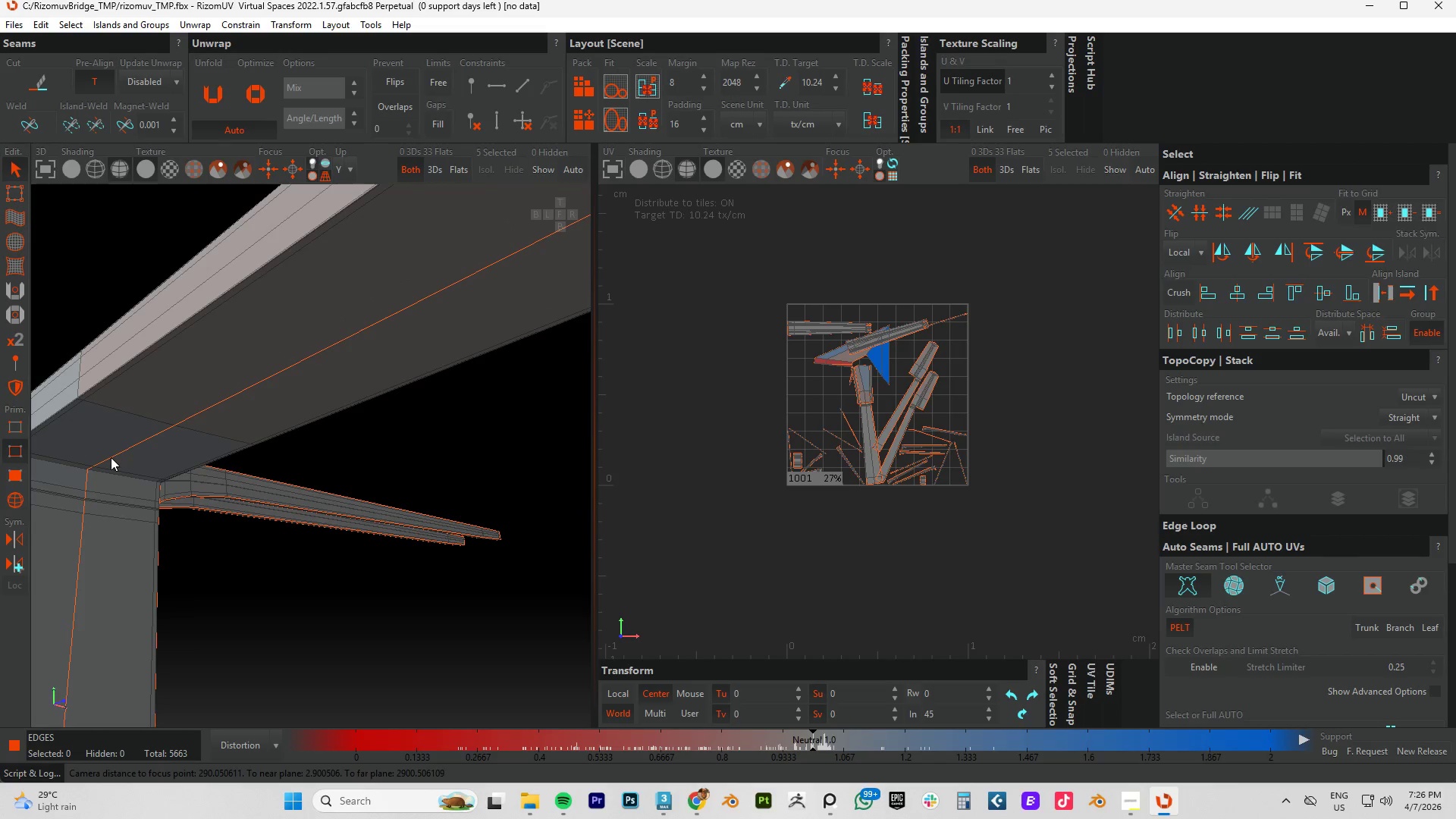 
double_click([111, 457])
 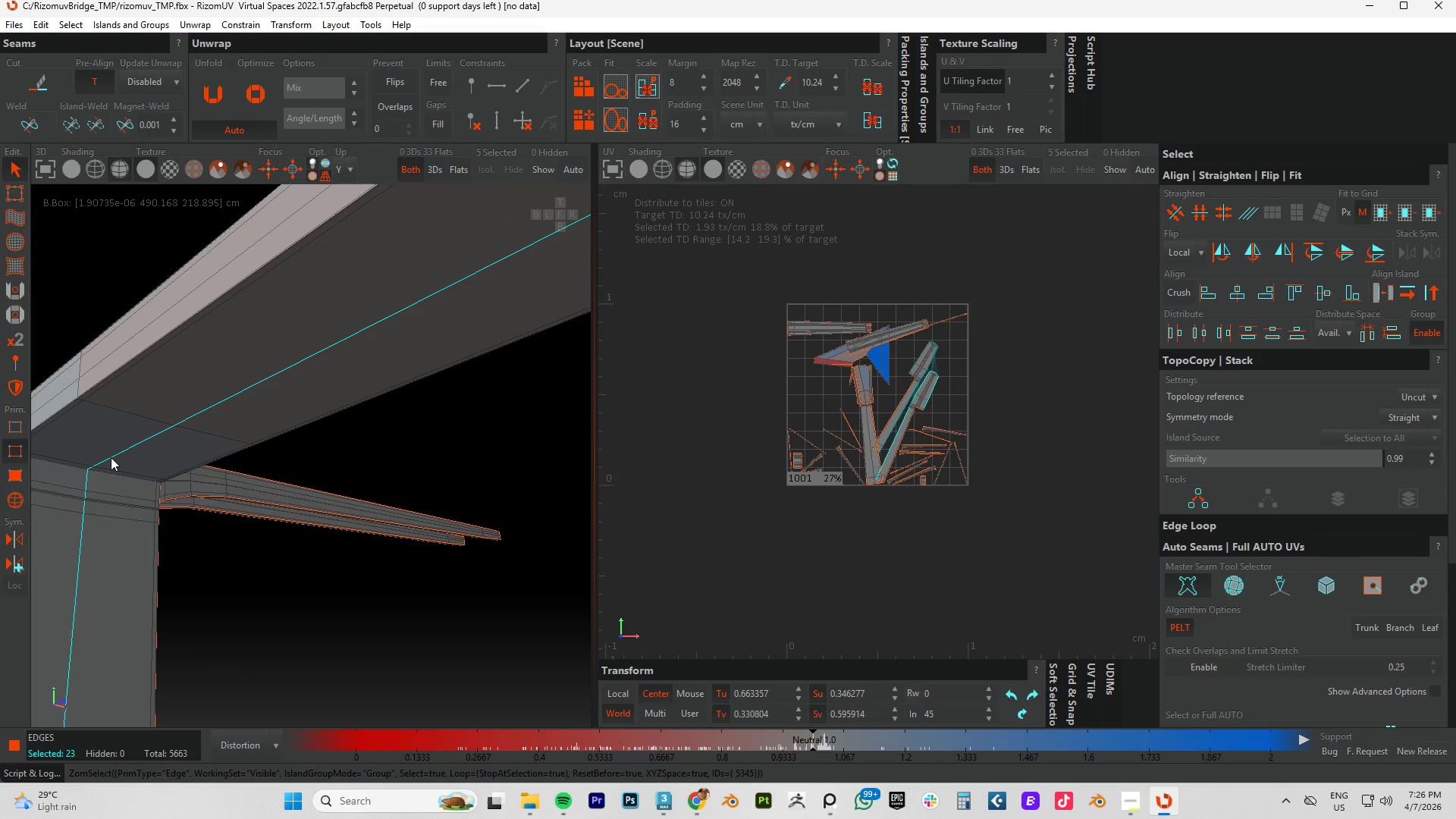 
key(W)
 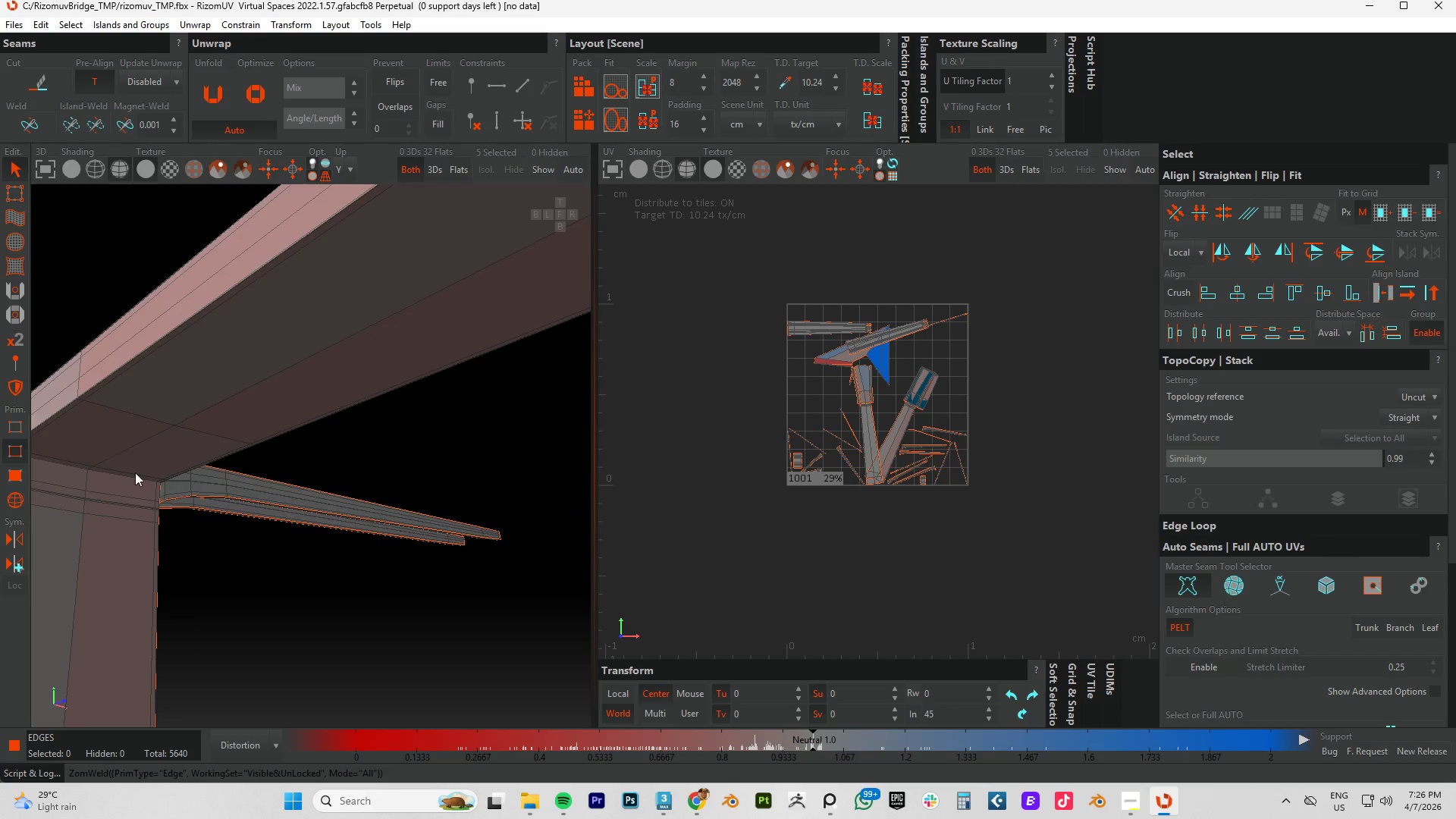 
scroll: coordinate [135, 472], scroll_direction: down, amount: 3.0
 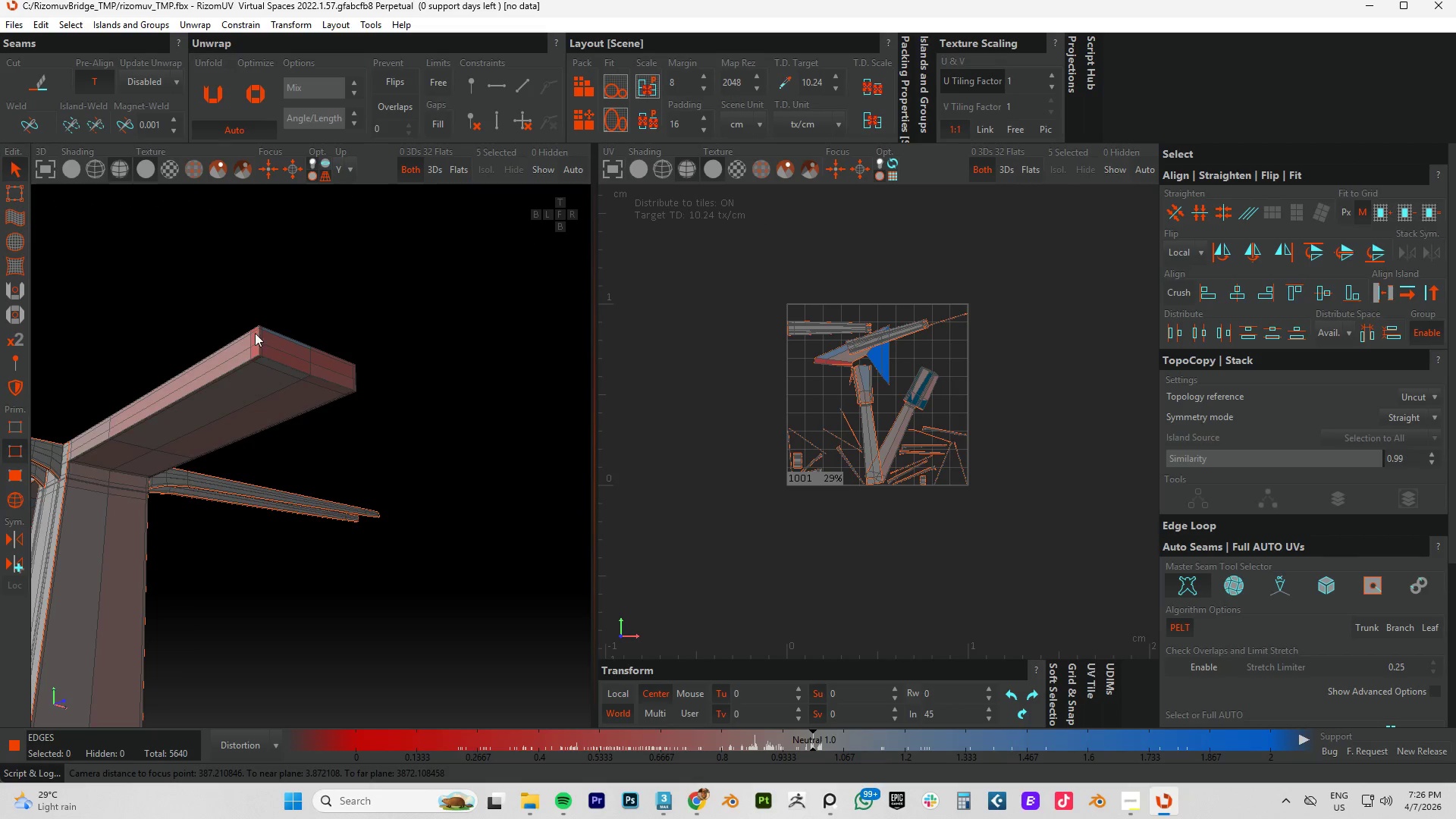 
scroll: coordinate [208, 419], scroll_direction: up, amount: 16.0
 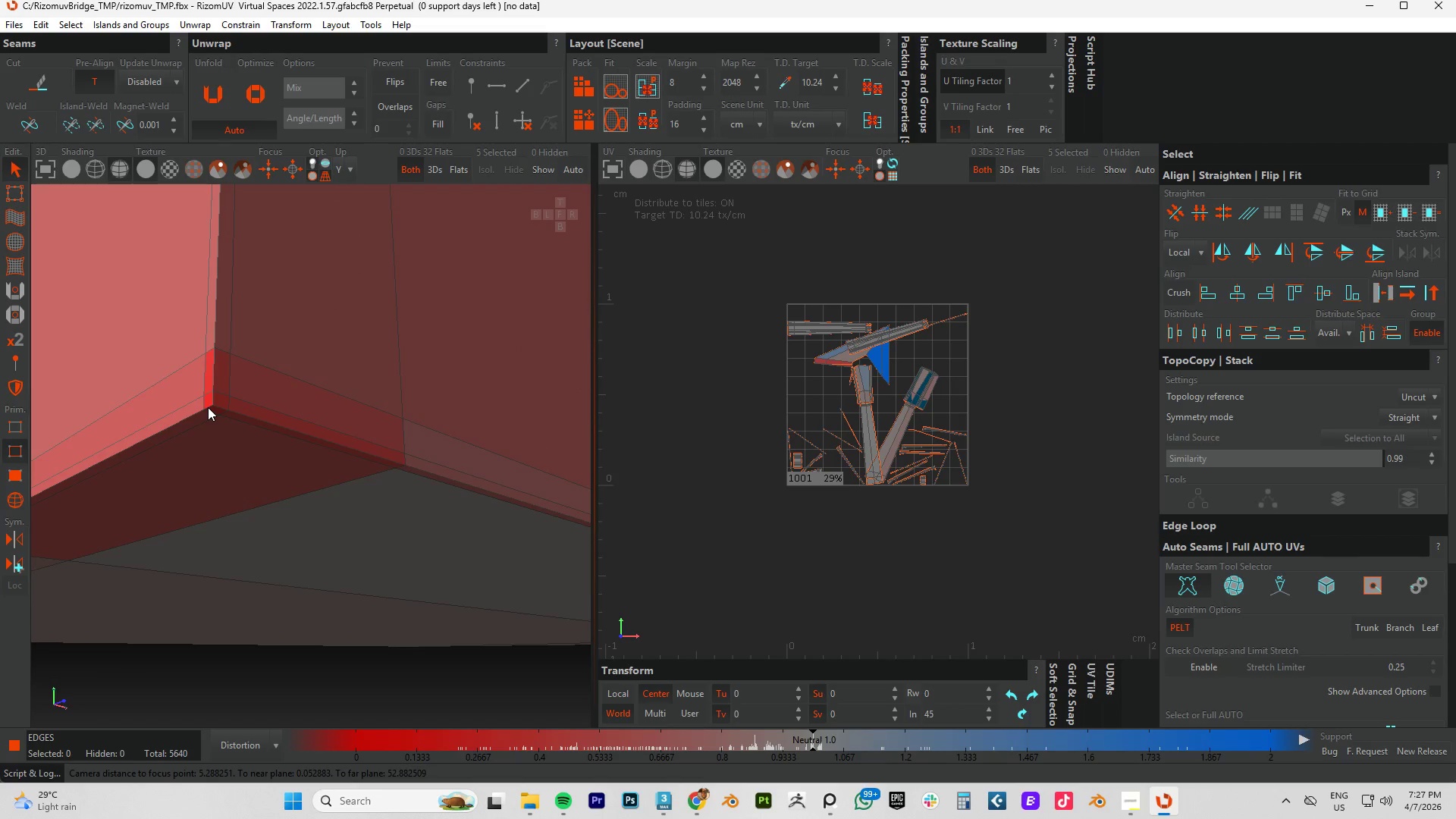 
double_click([208, 407])
 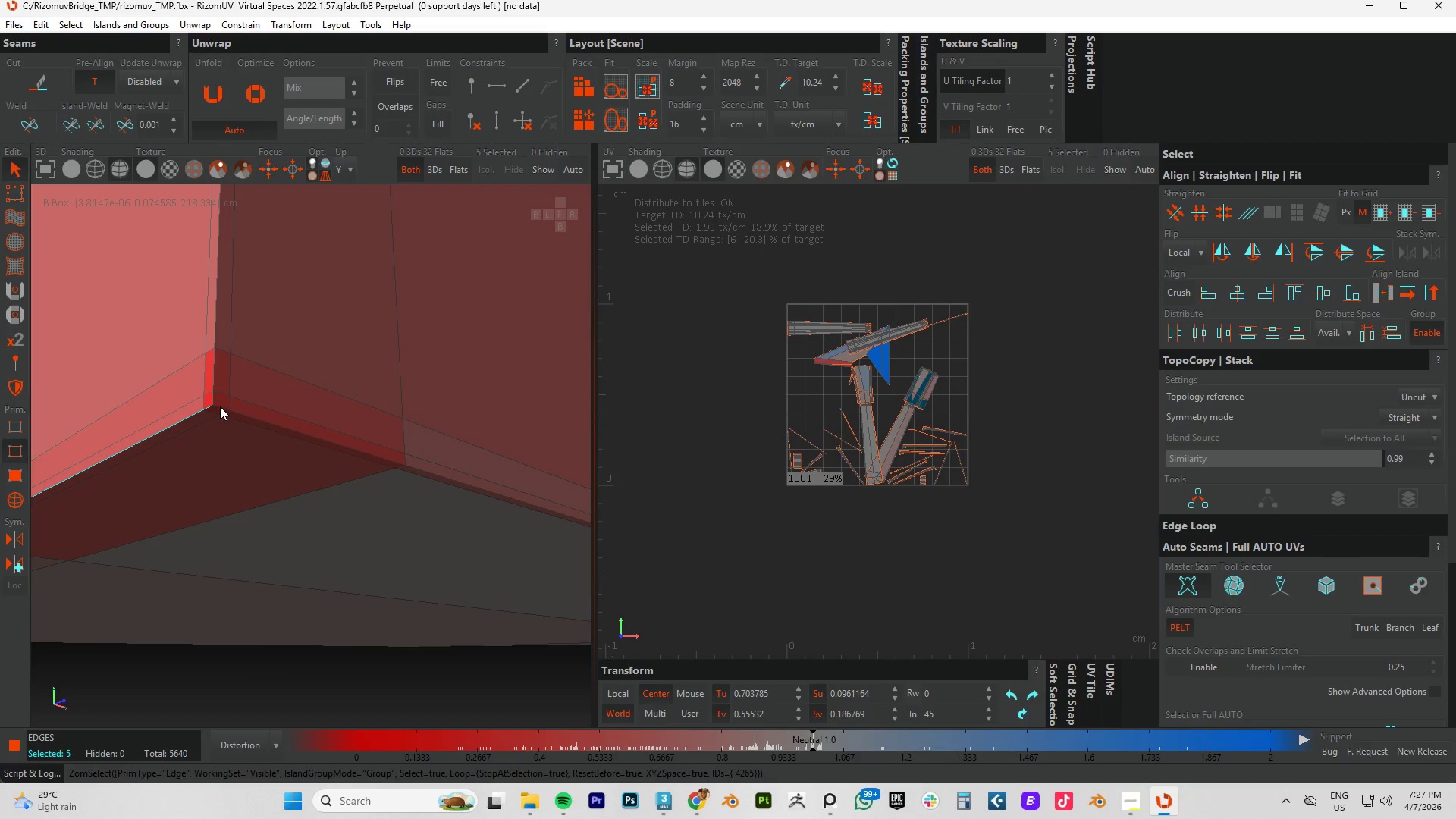 
hold_key(key=ControlLeft, duration=0.58)
double_click([223, 407])
 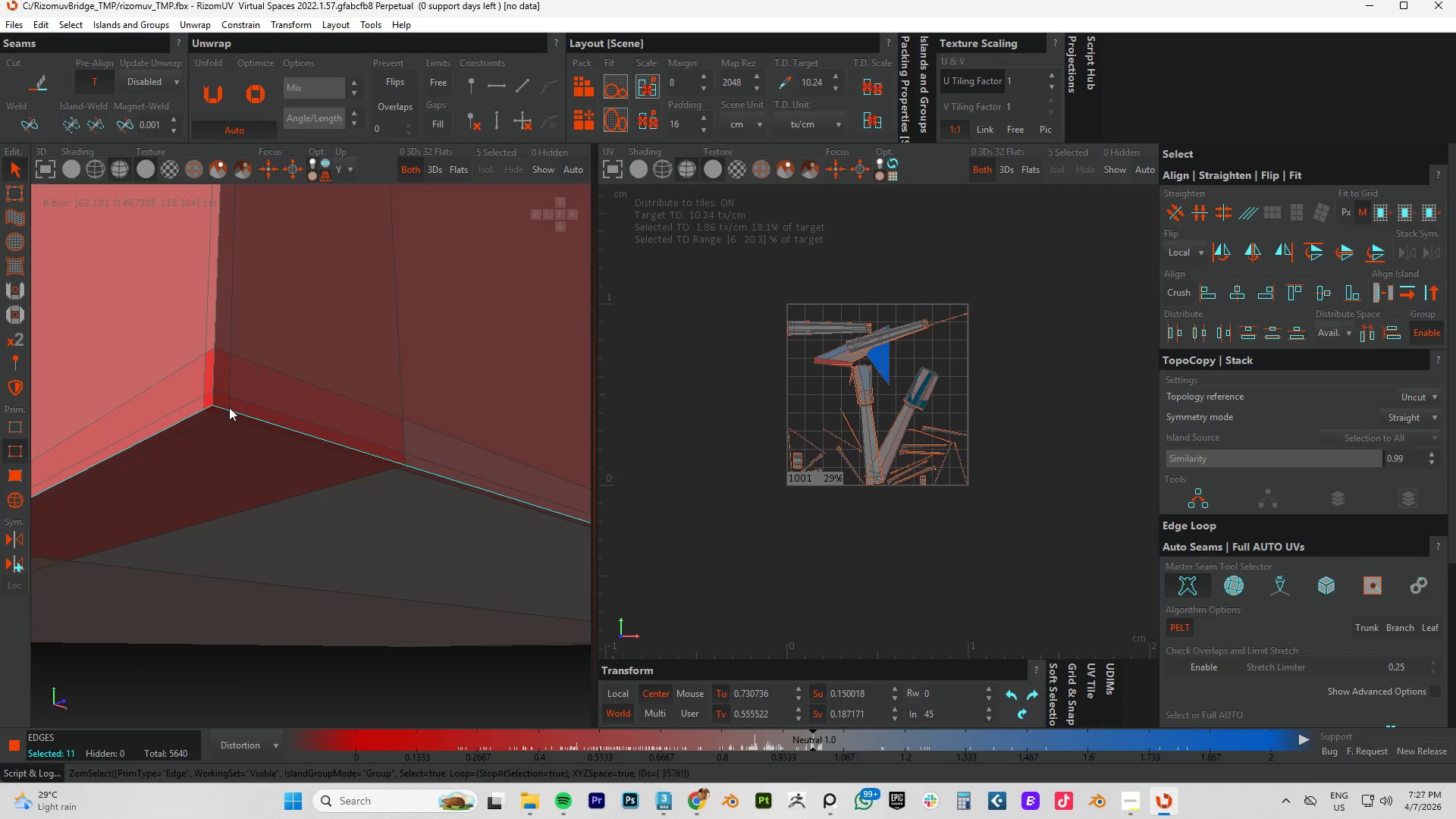 
scroll: coordinate [290, 416], scroll_direction: down, amount: 3.0
 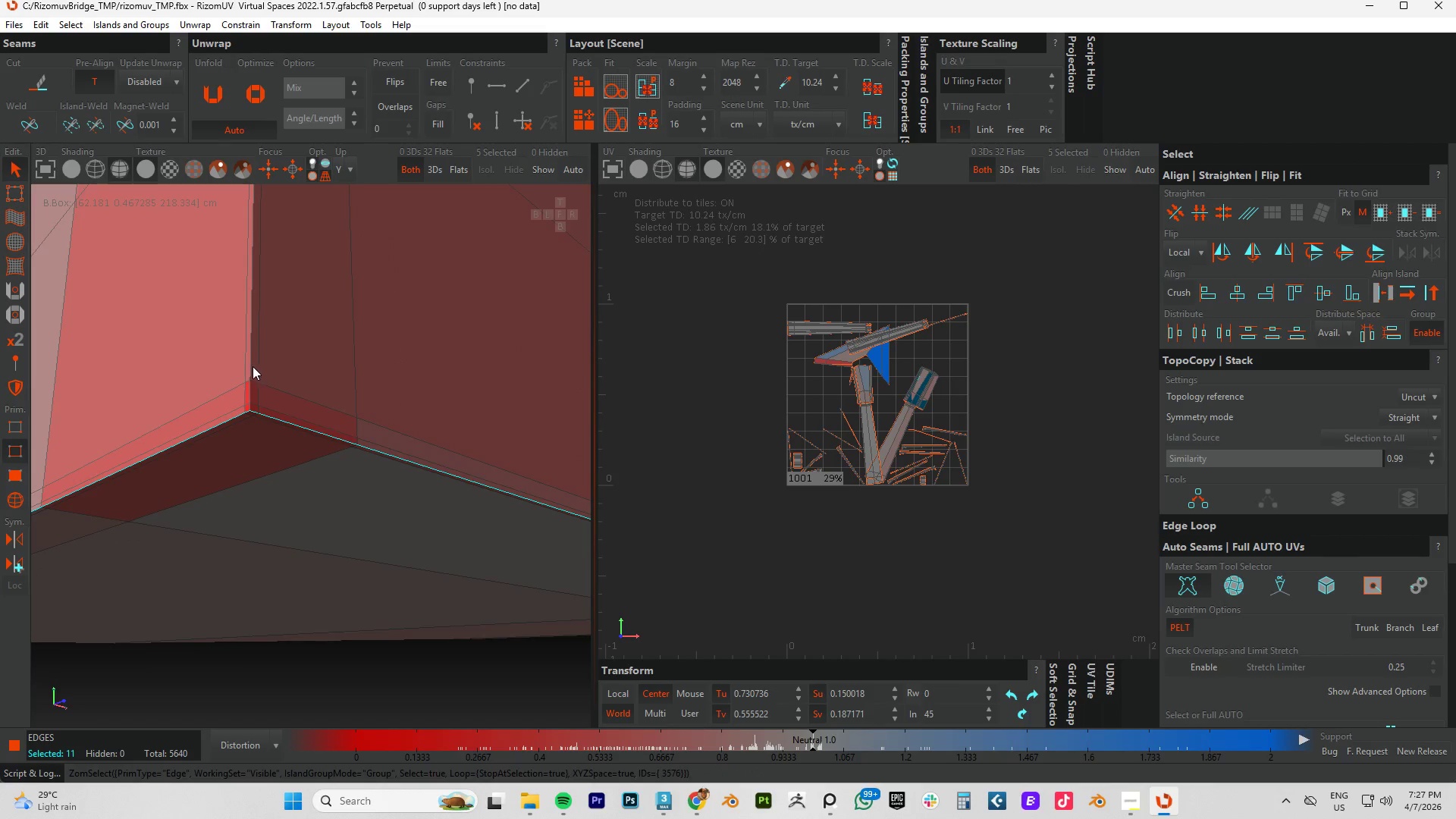 
hold_key(key=ControlLeft, duration=0.53)
double_click([249, 366])
 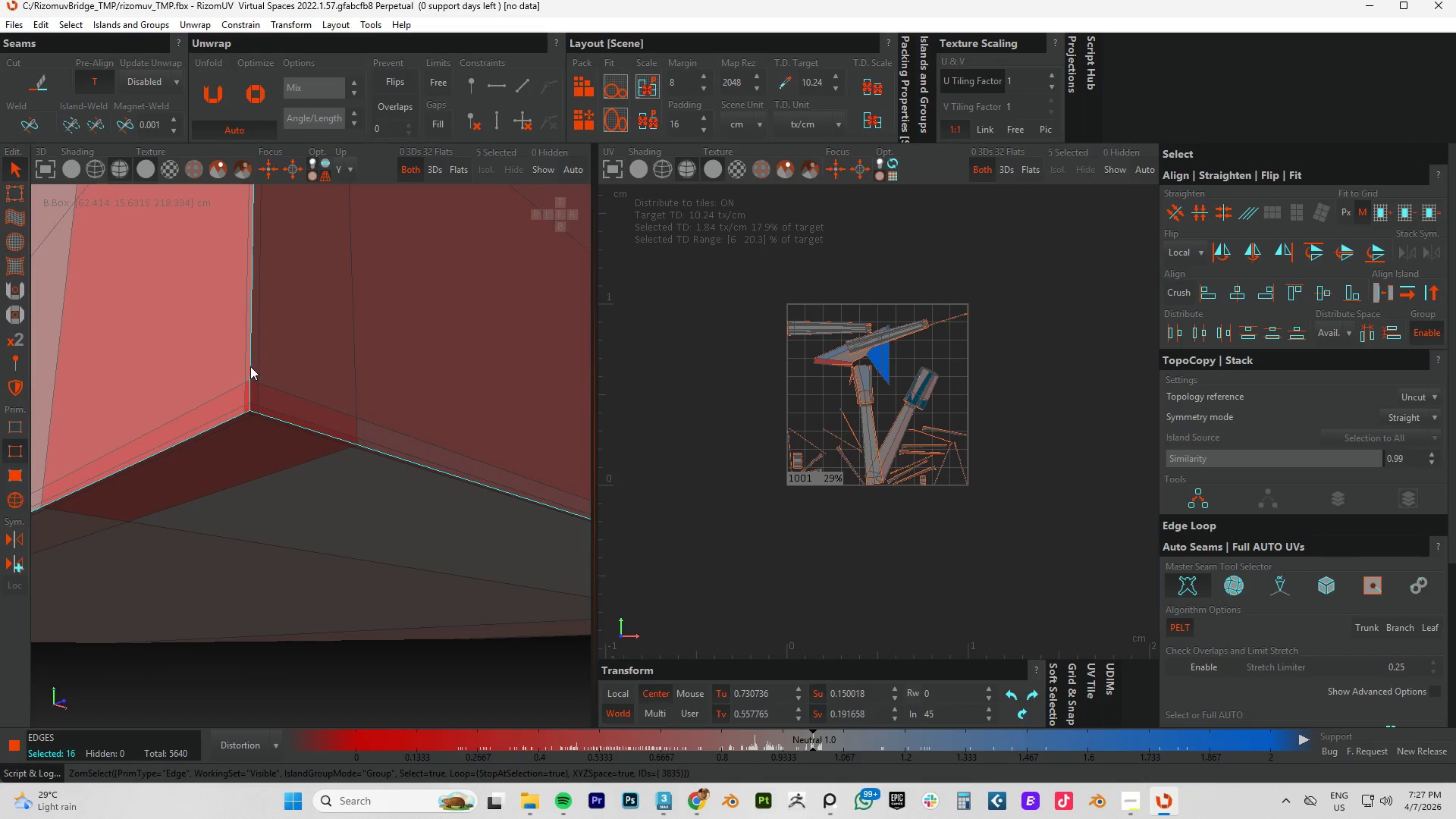 
hold_key(key=ControlLeft, duration=3.09)
 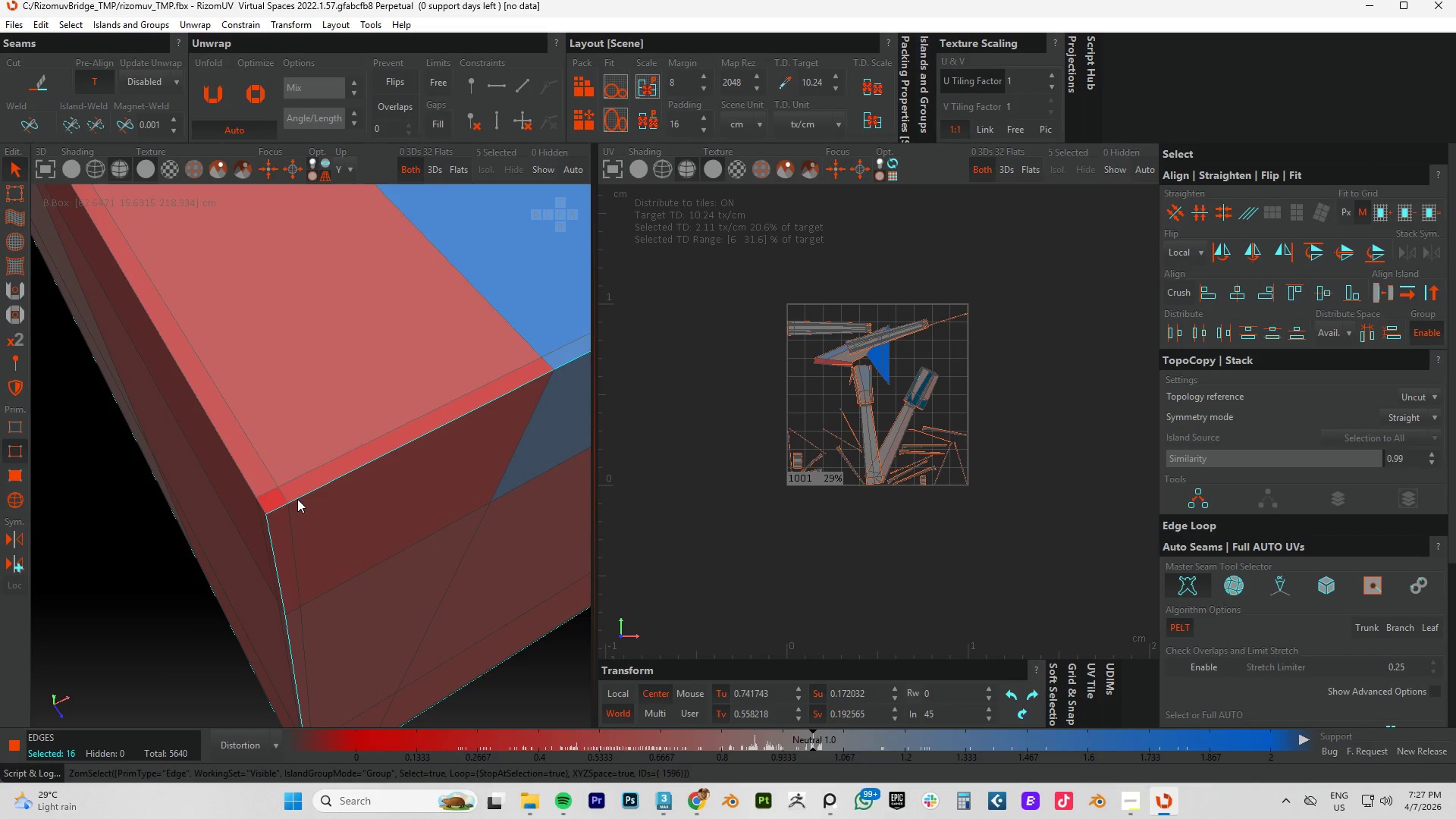 
hold_key(key=AltLeft, duration=0.47)
 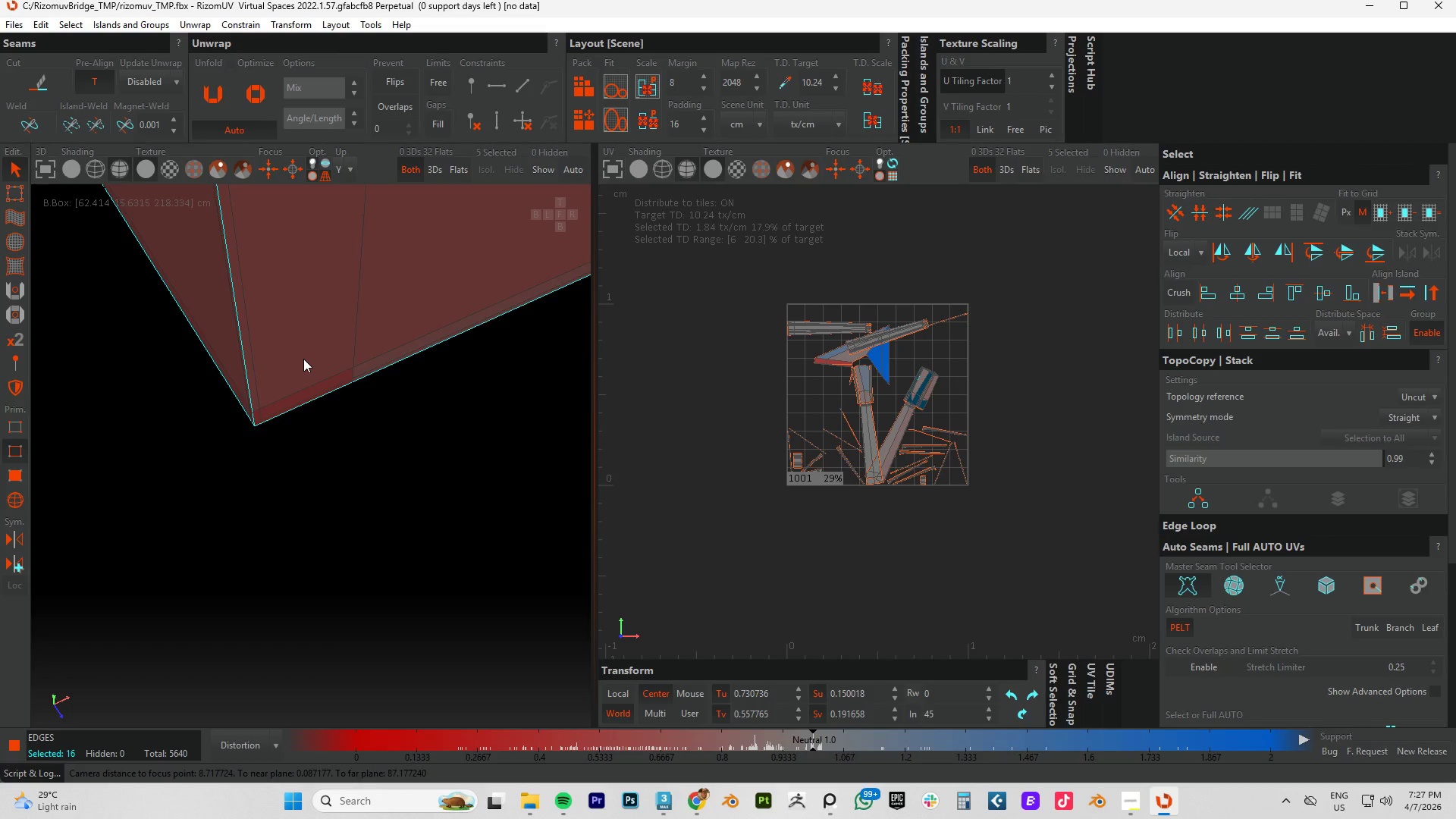 
scroll: coordinate [312, 349], scroll_direction: down, amount: 9.0
 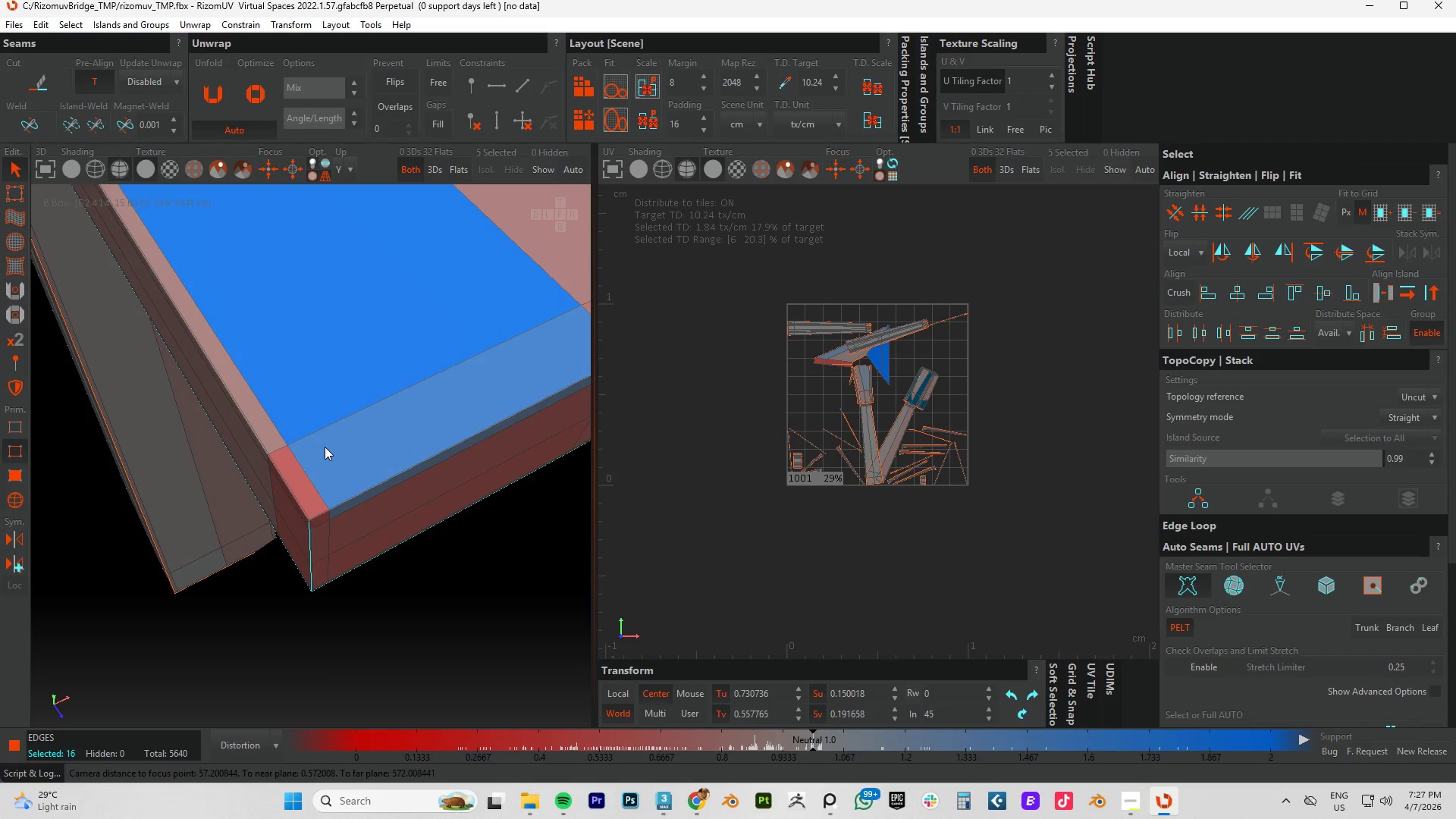 
hold_key(key=ControlLeft, duration=1.5)
left_click([297, 499])
 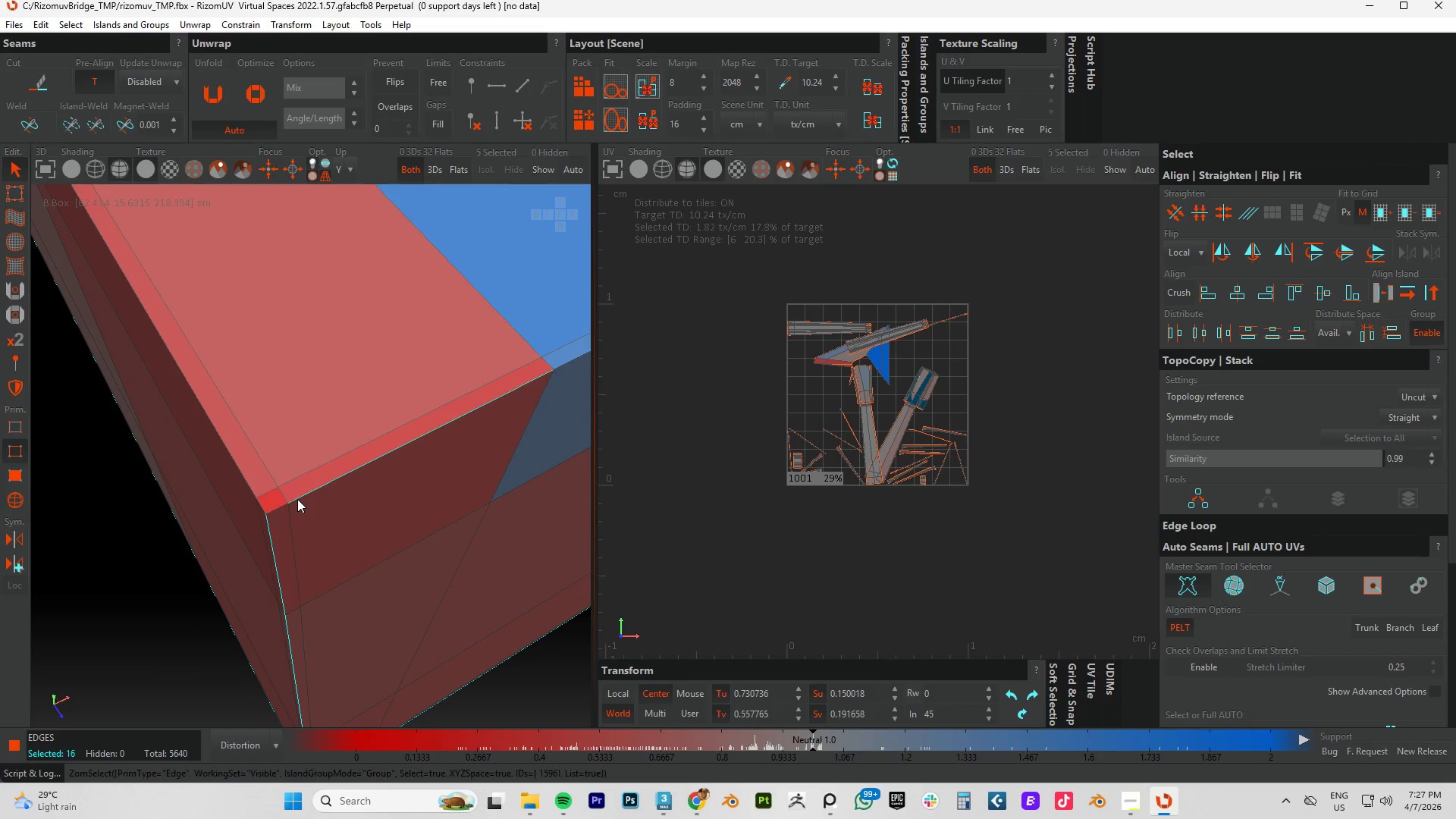 
scroll: coordinate [312, 522], scroll_direction: up, amount: 10.0
 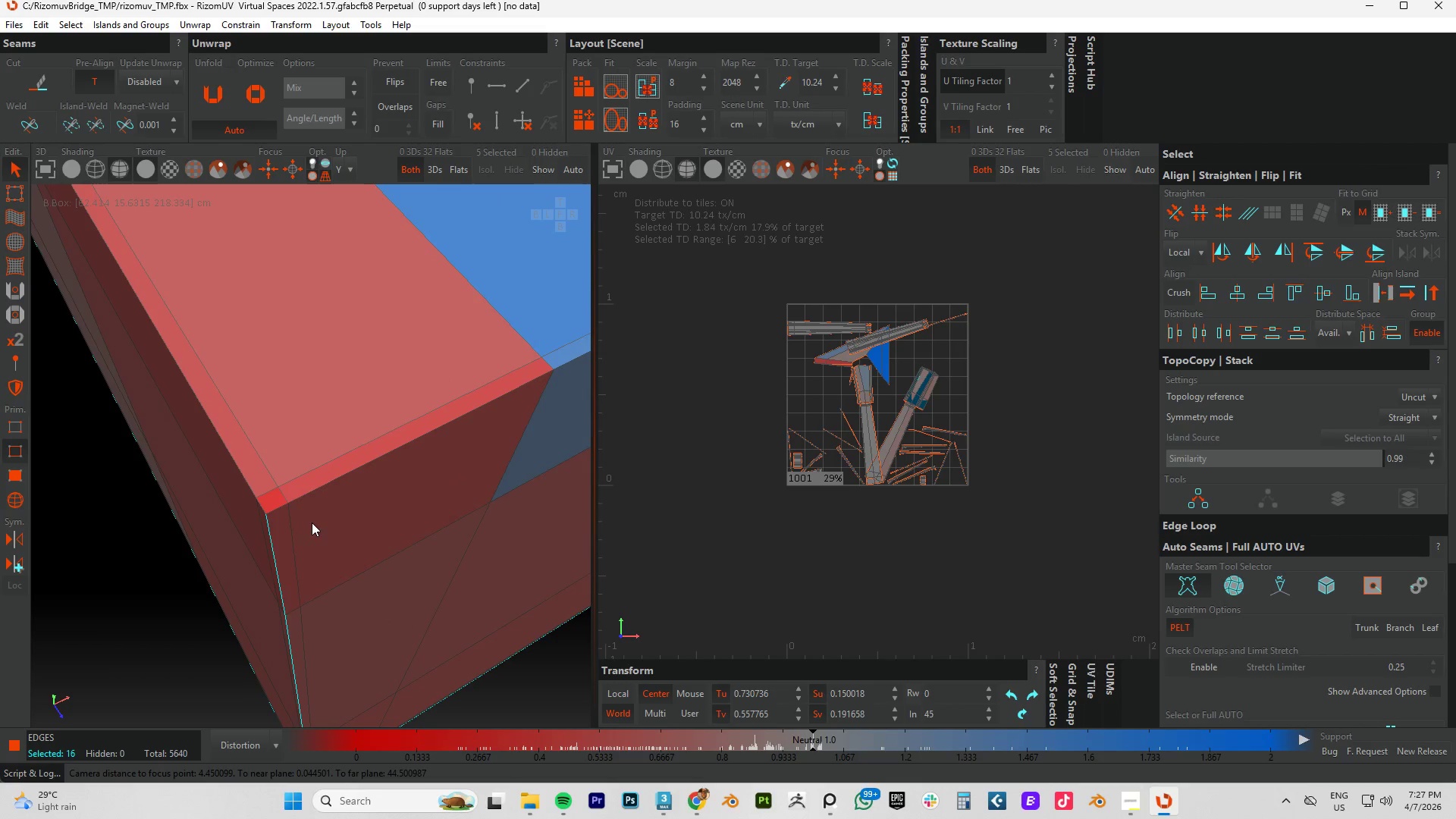 
double_click([297, 499])
 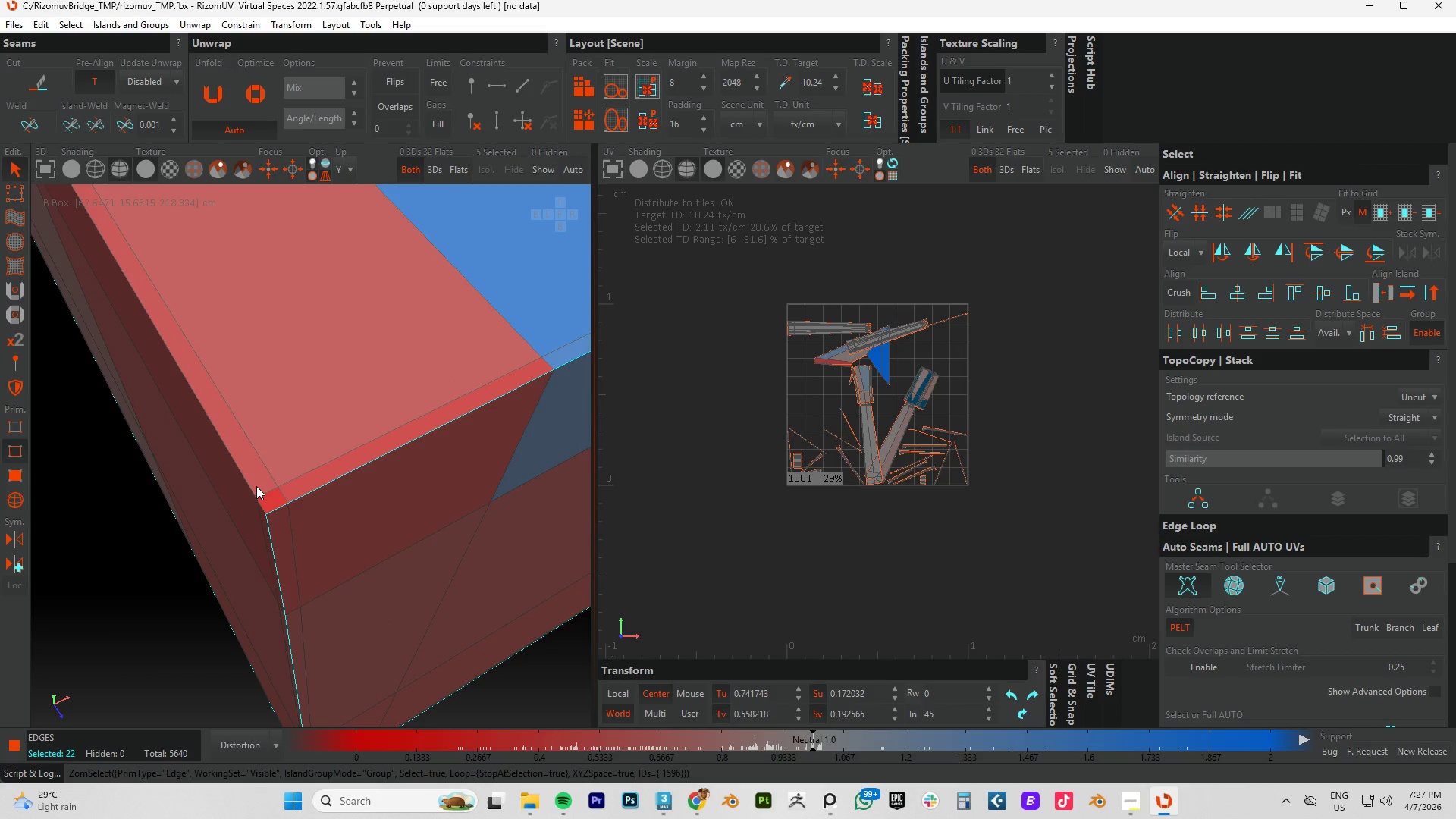 
left_click([249, 485])
 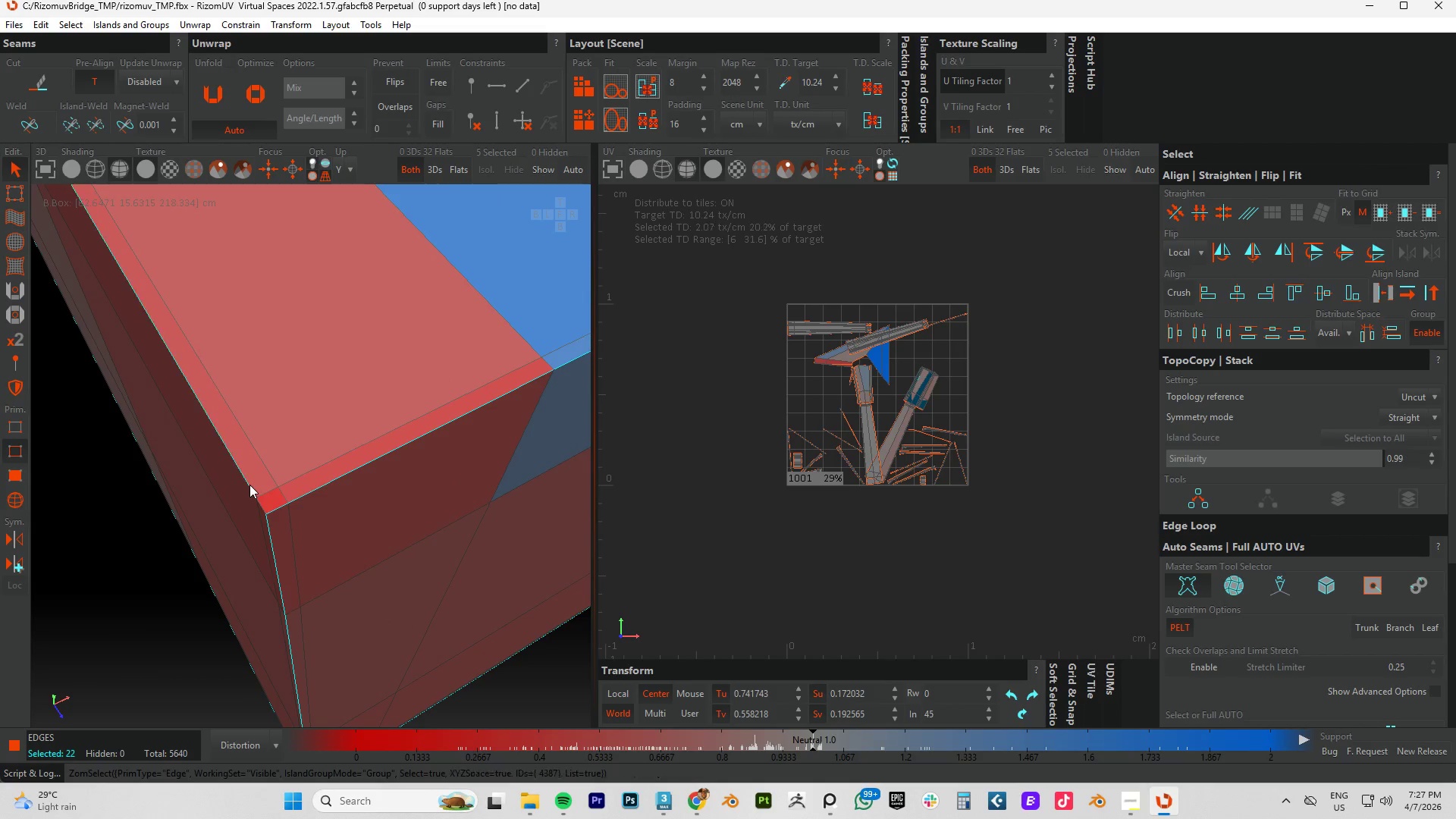 
double_click([249, 485])
 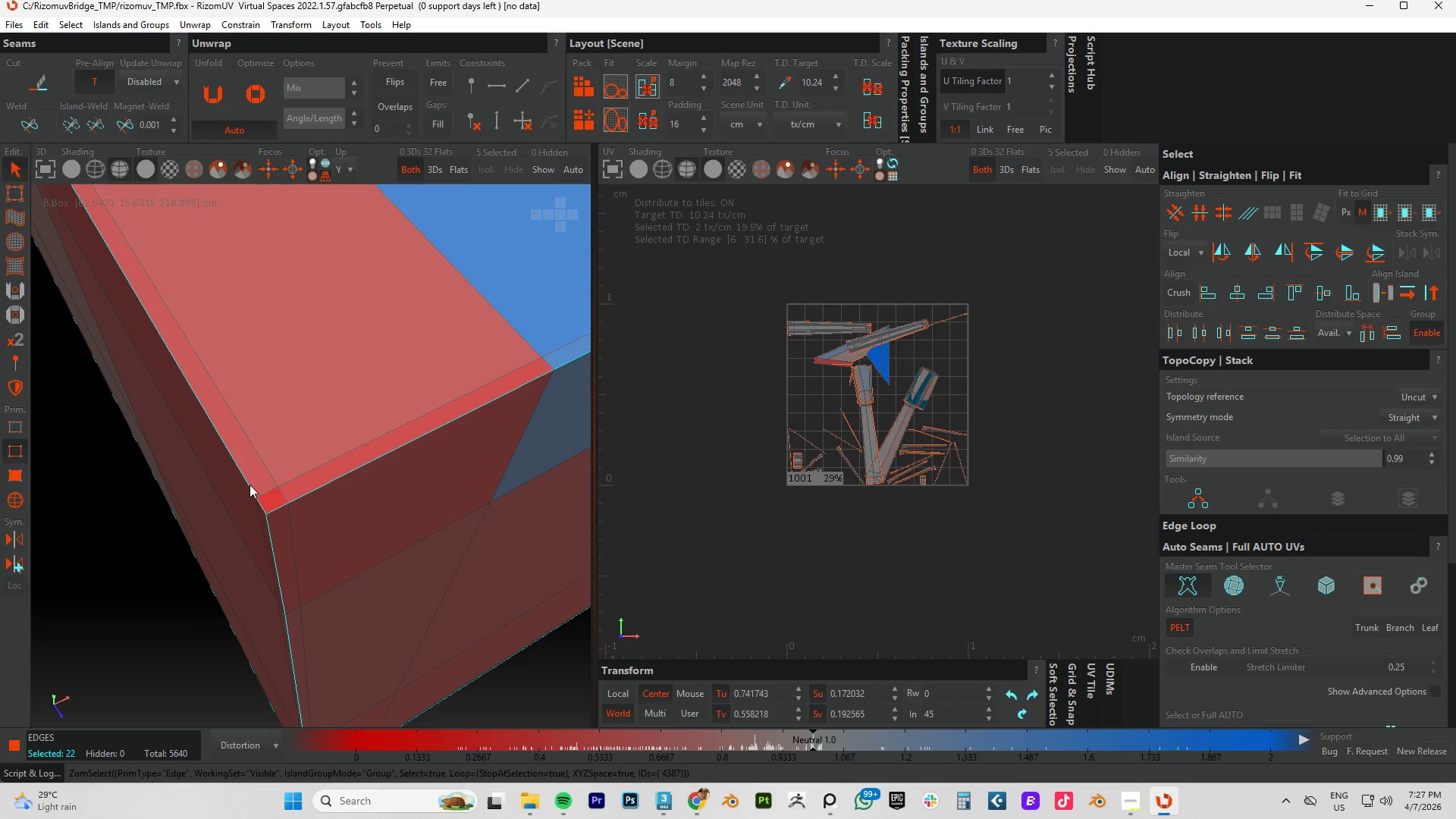 
key(Control+ControlLeft)
 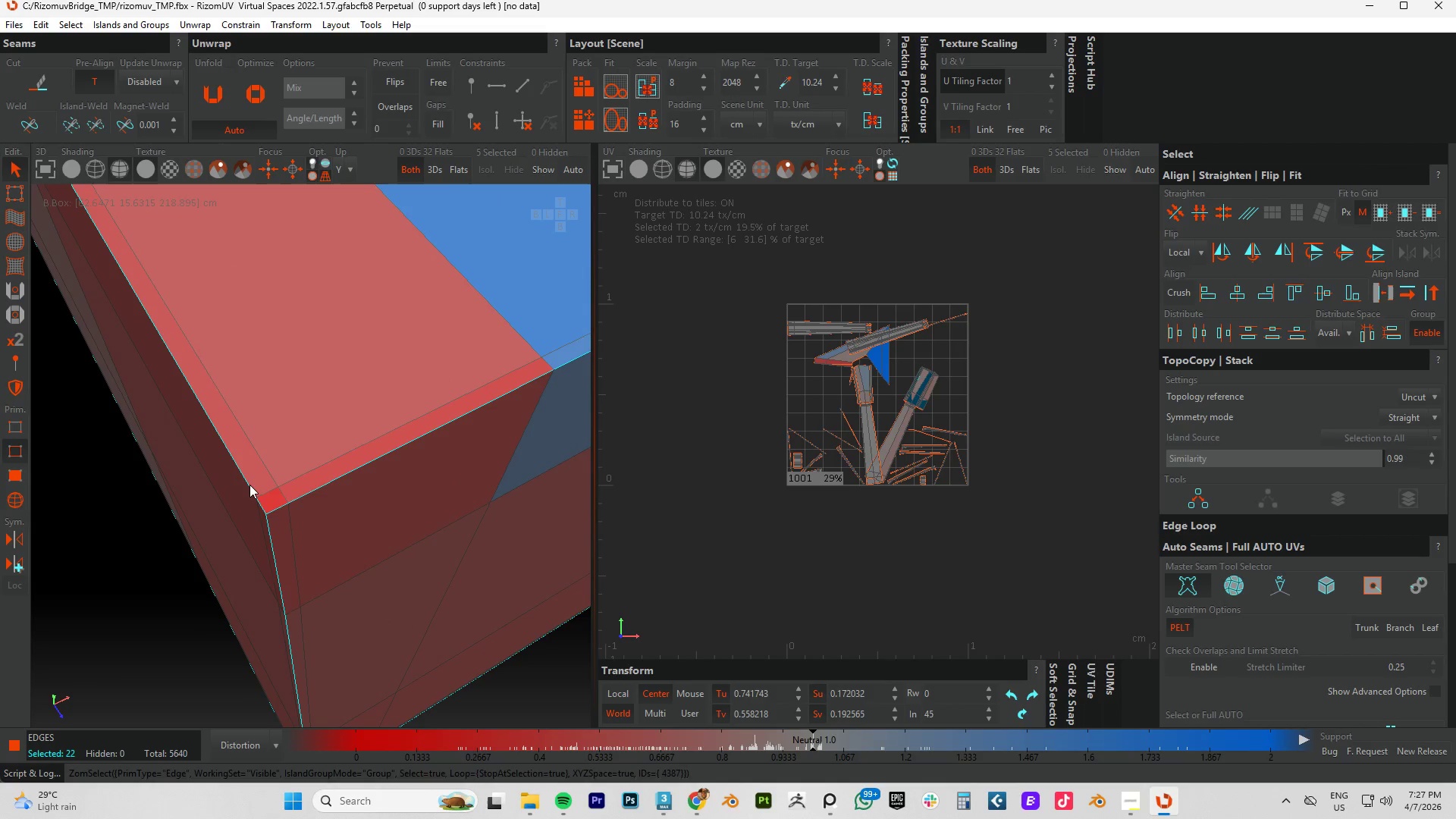 
key(Control+ControlLeft)
 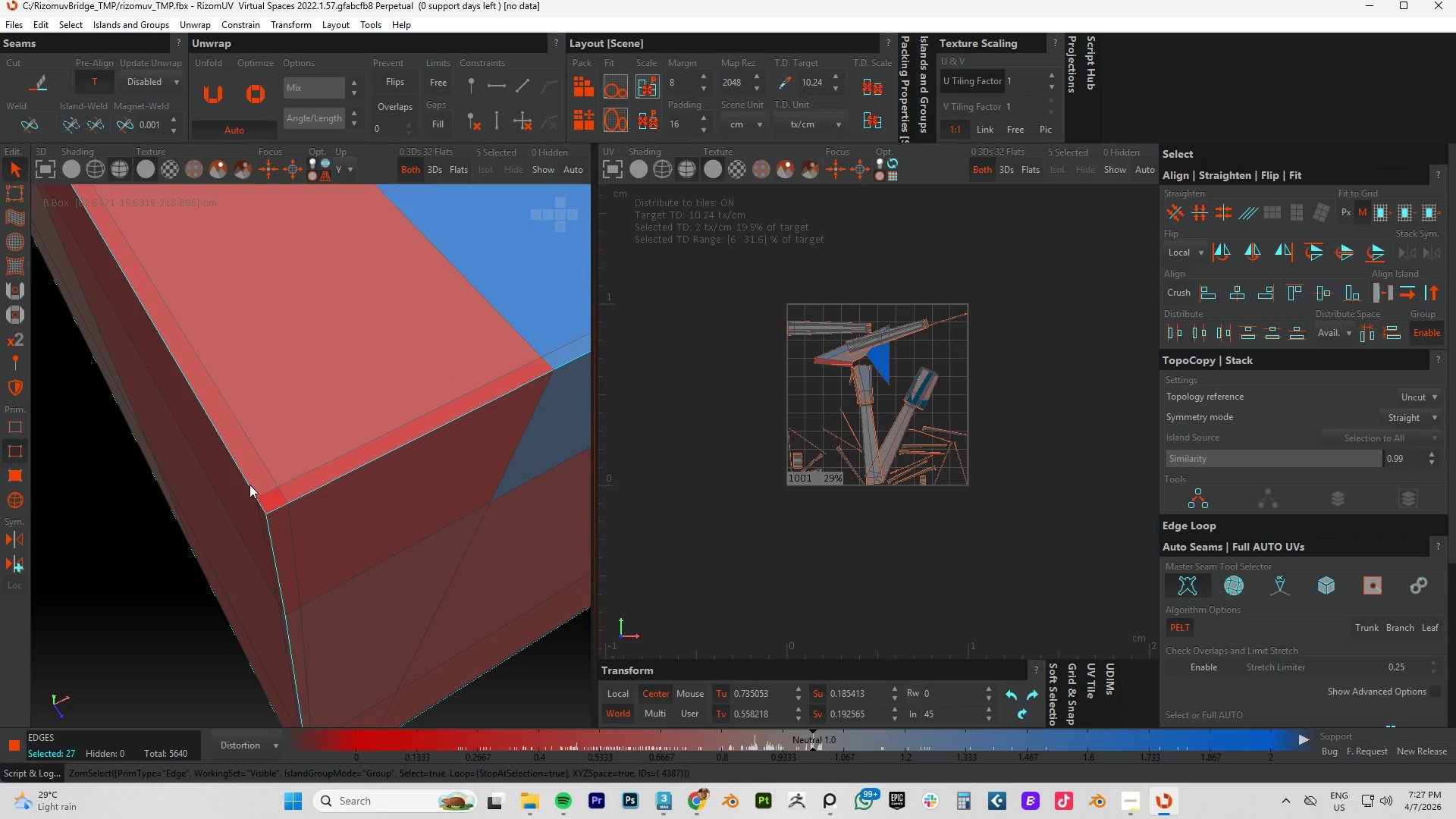 
key(Control+ControlLeft)
 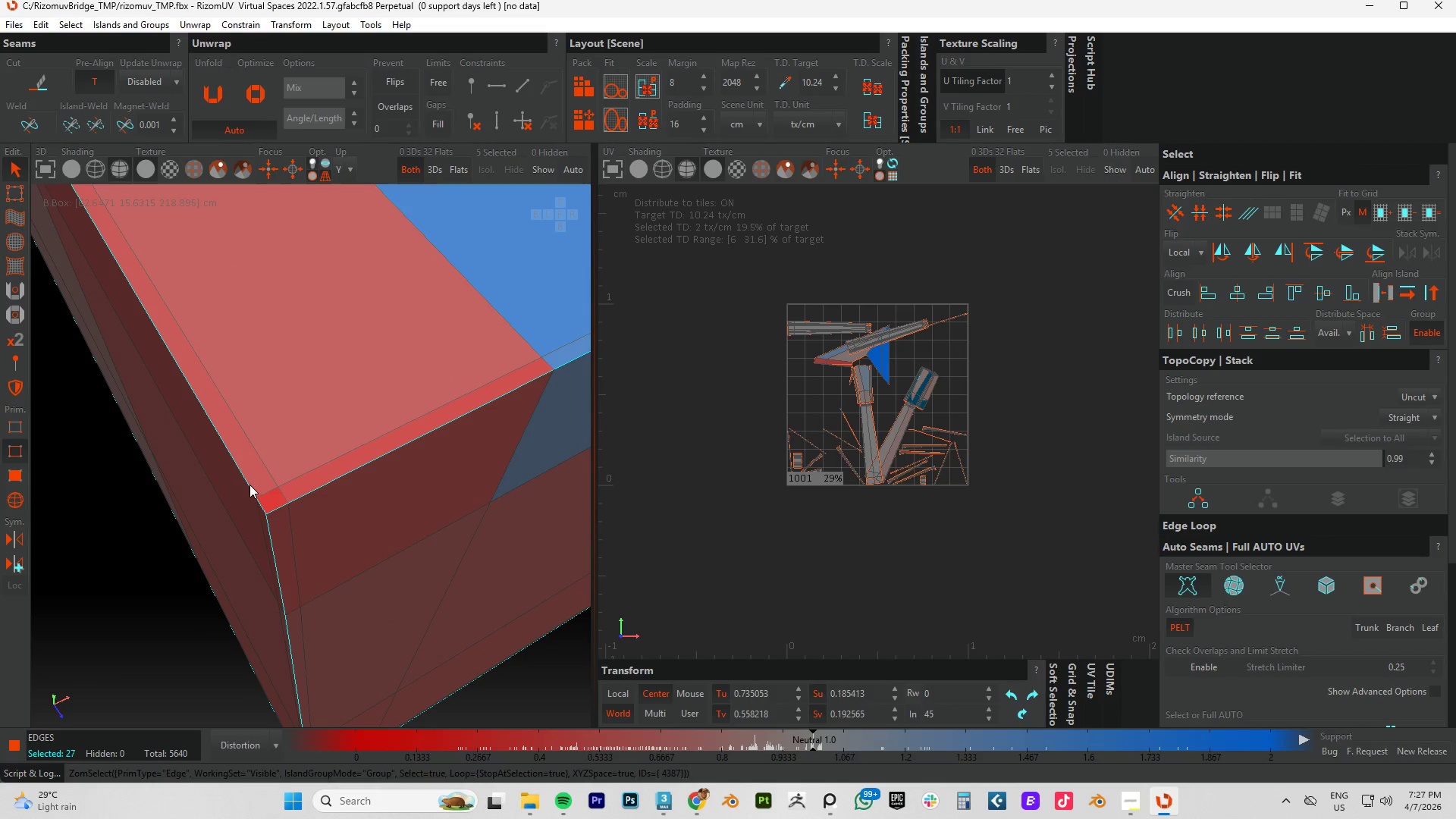 
key(Control+ControlLeft)
 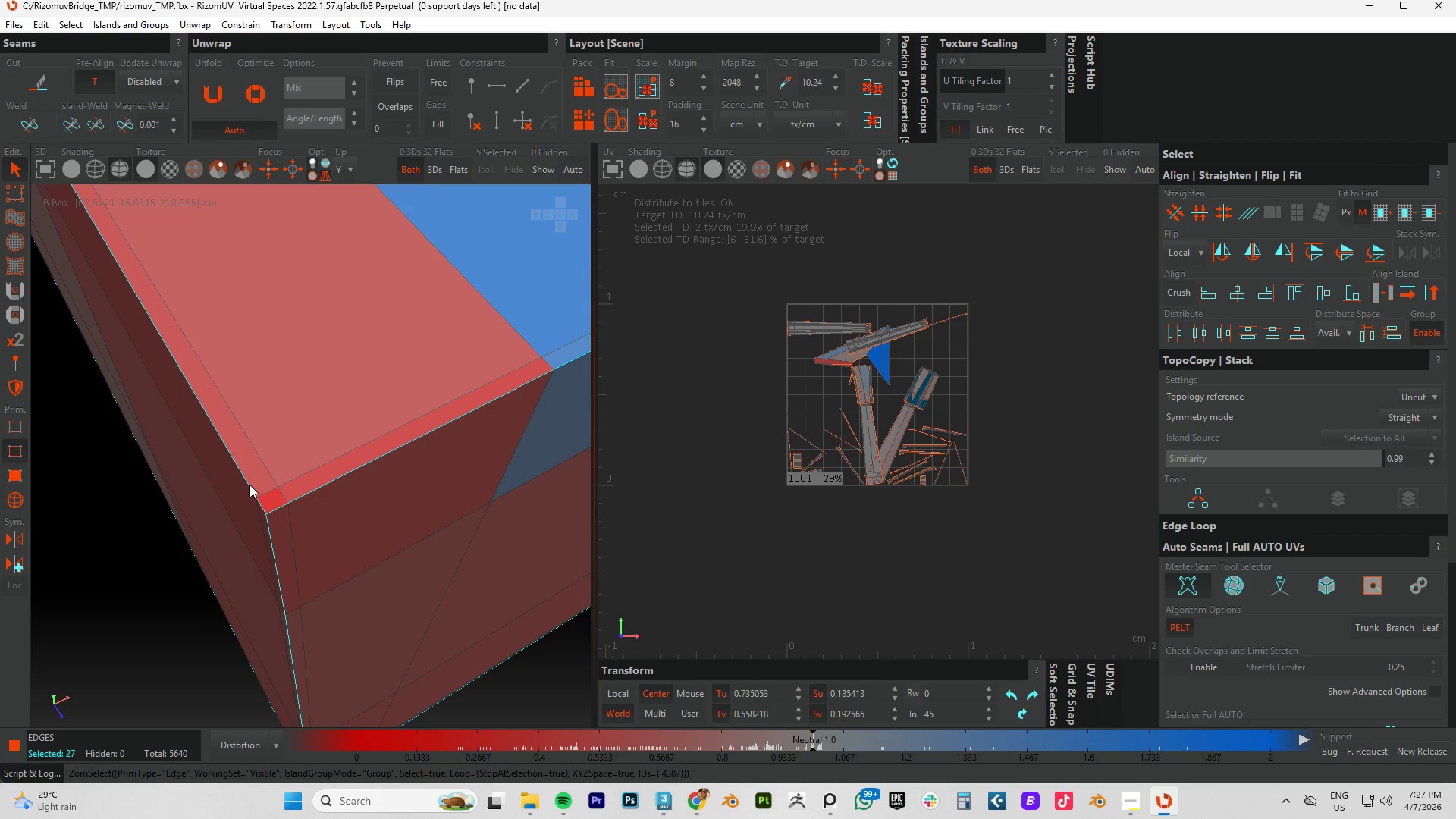 
key(Control+ControlLeft)
 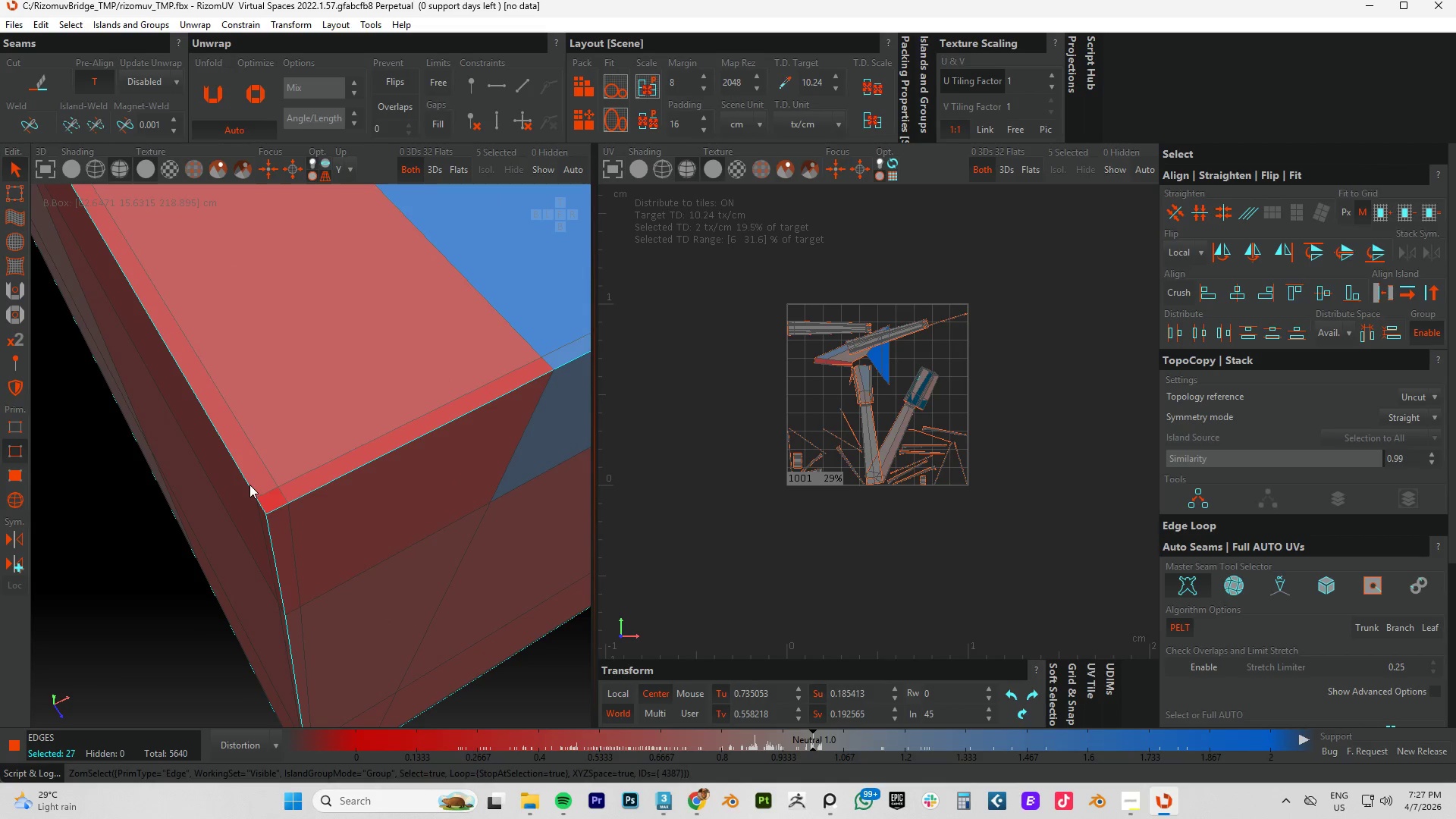 
key(Control+ControlLeft)
 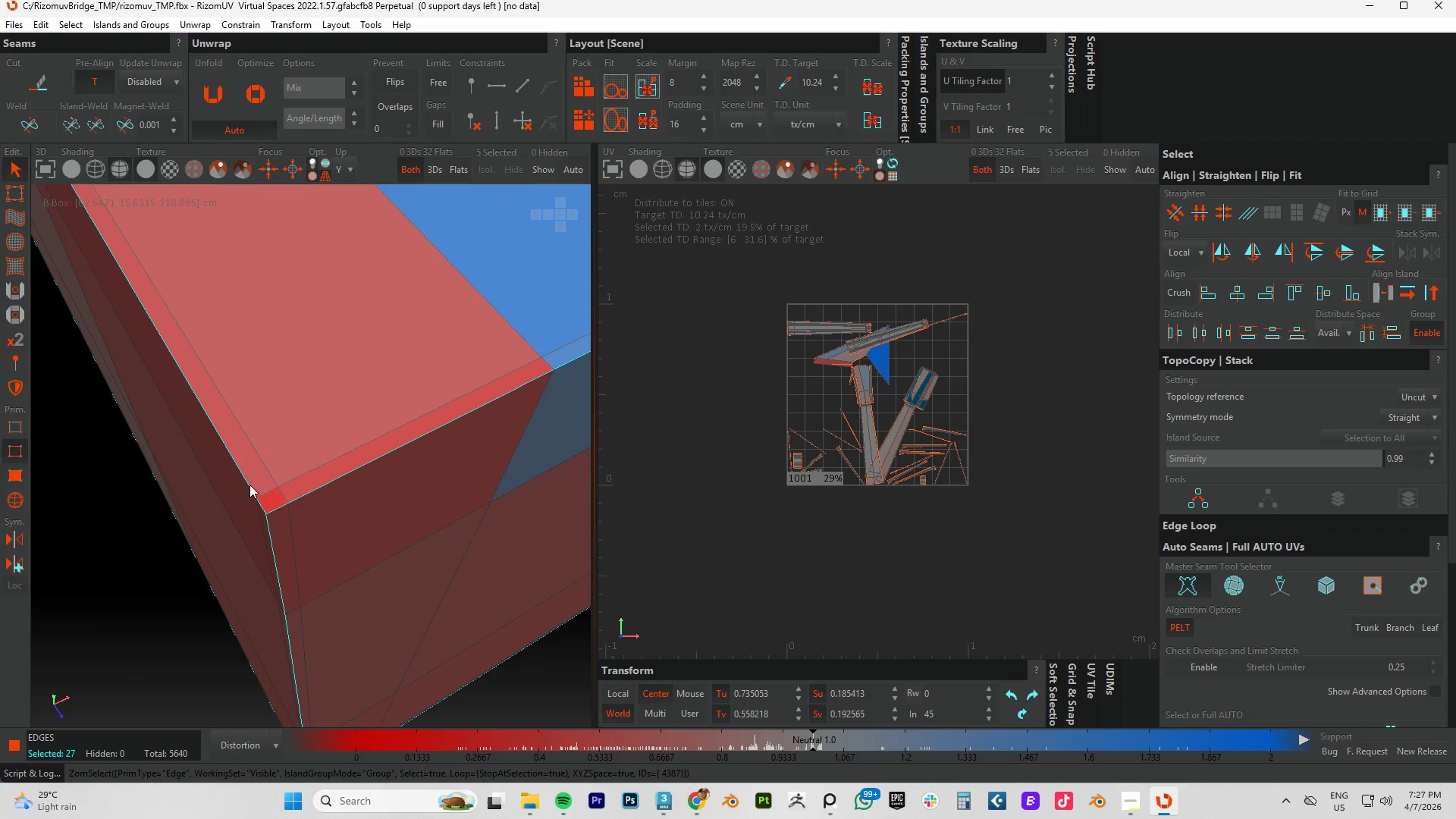 
key(Control+ControlLeft)
 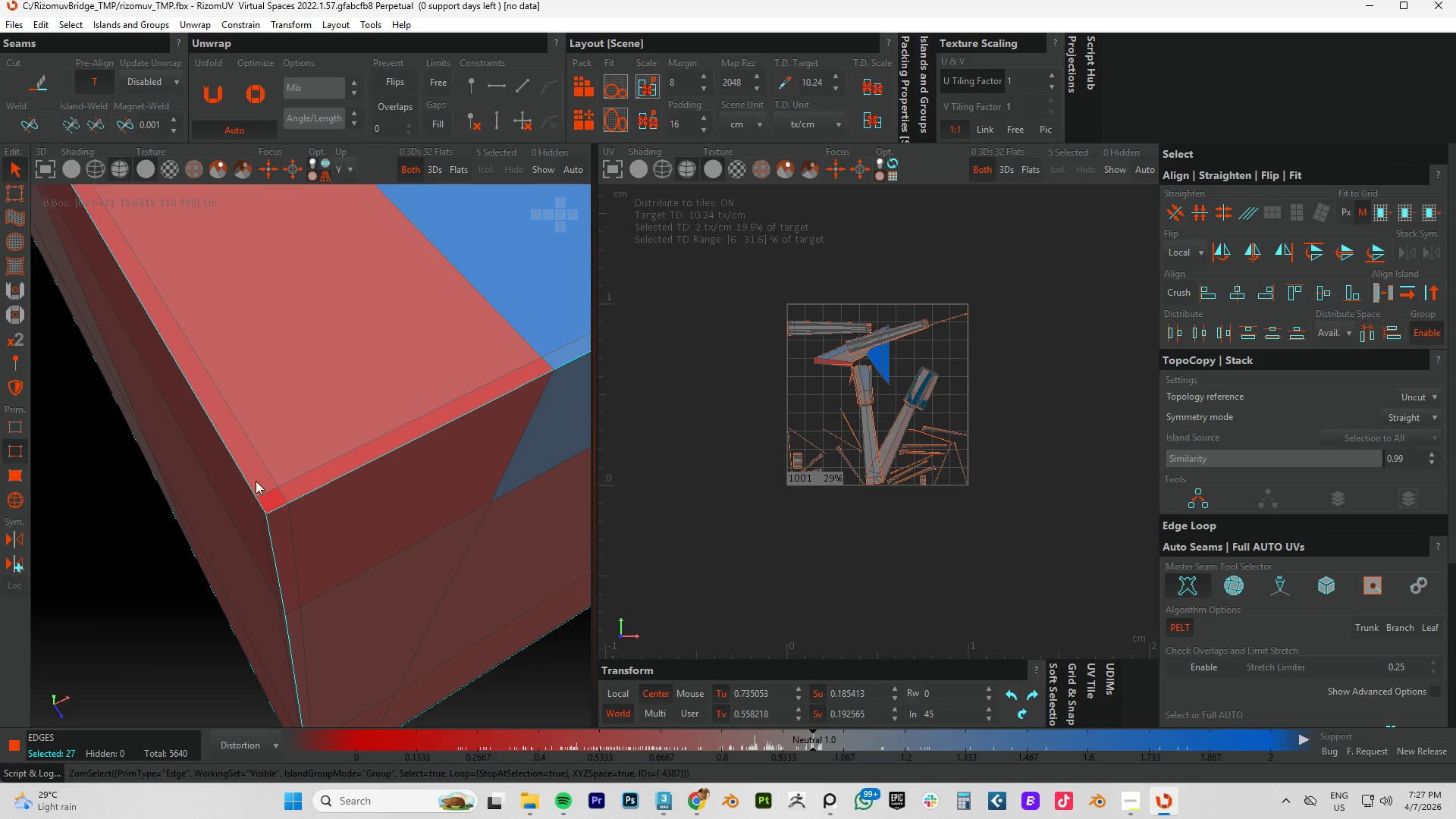 
hold_key(key=ControlLeft, duration=4.61)
 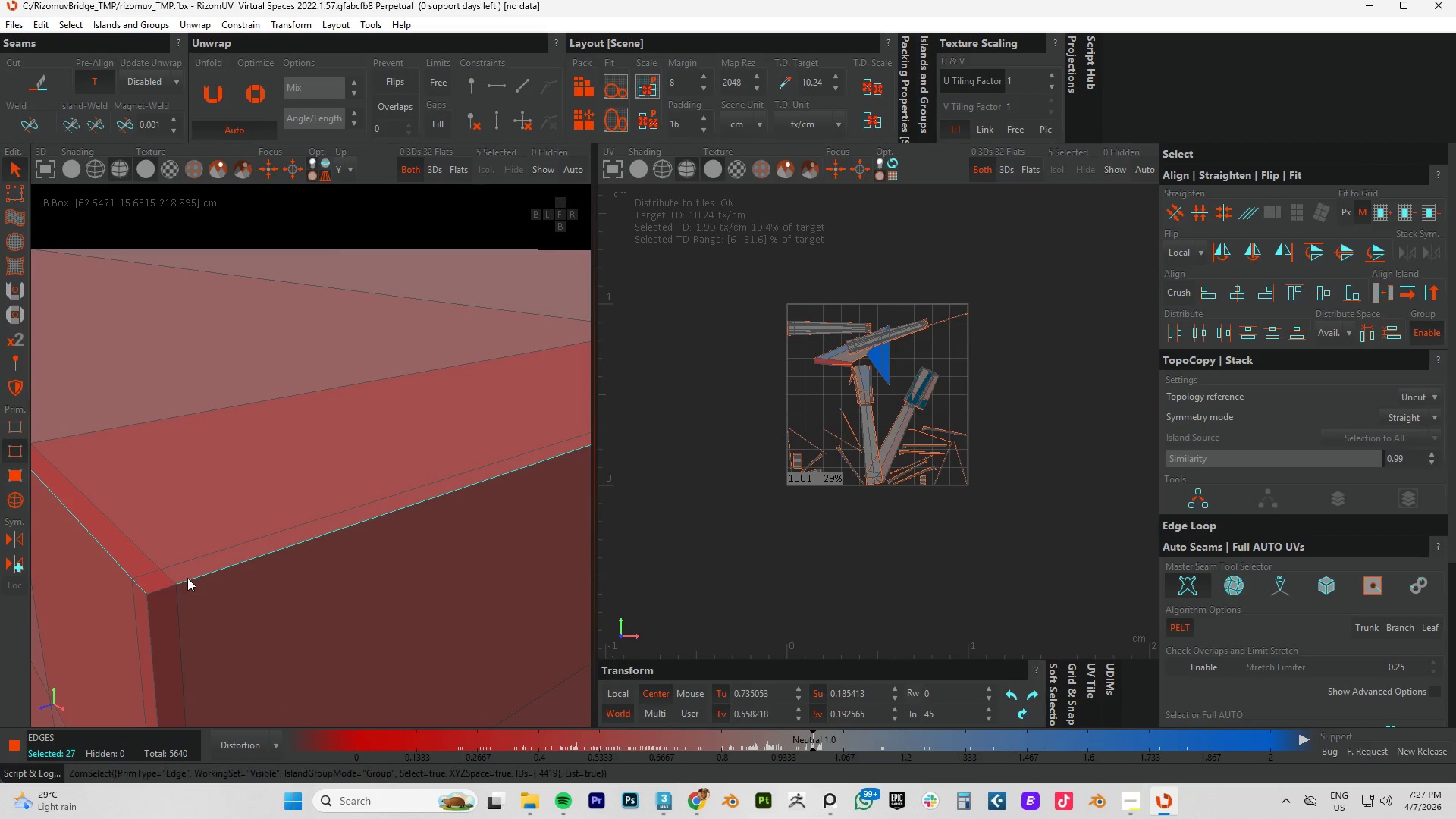 
hold_key(key=AltLeft, duration=0.44)
 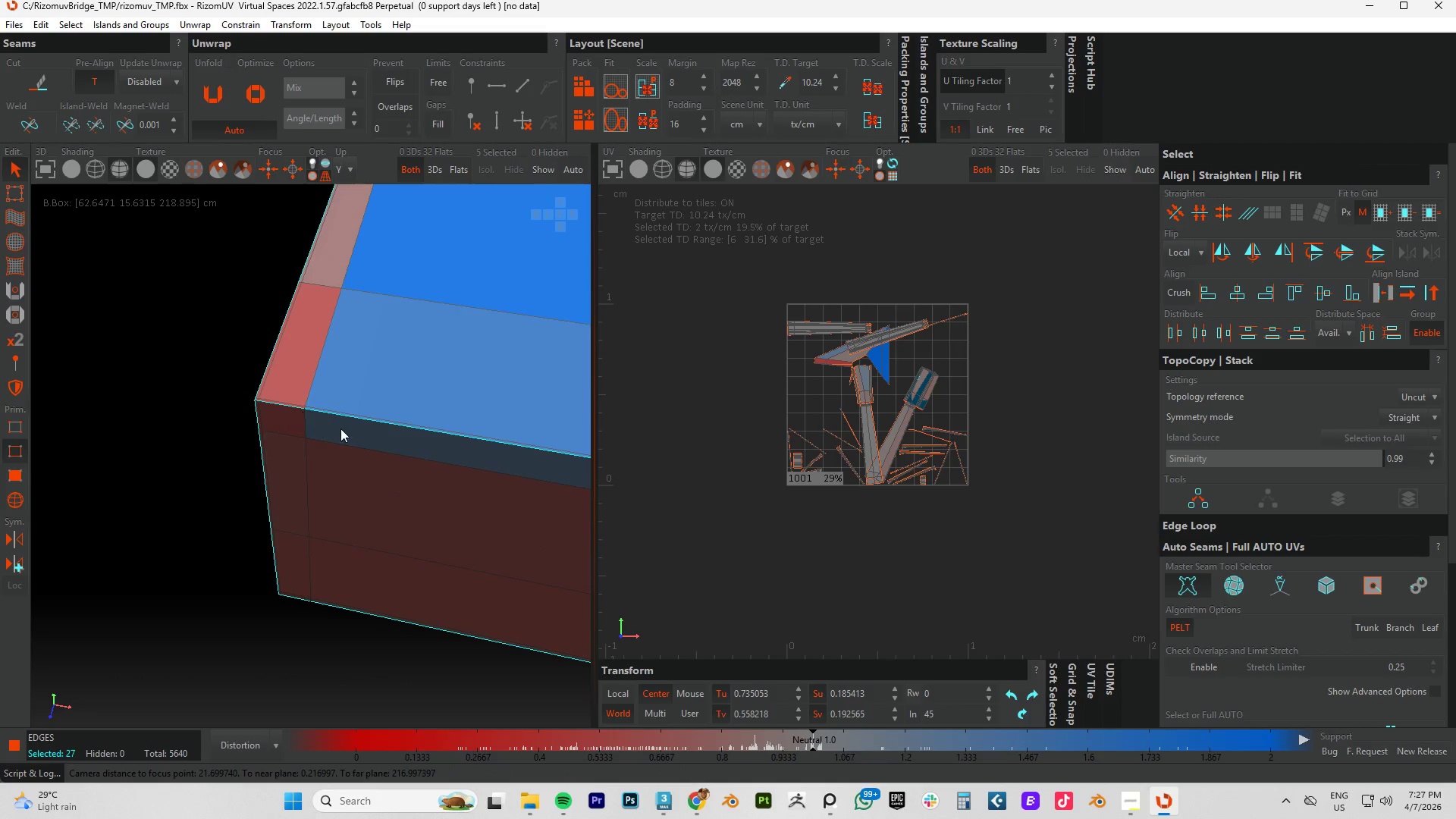 
scroll: coordinate [267, 475], scroll_direction: down, amount: 9.0
 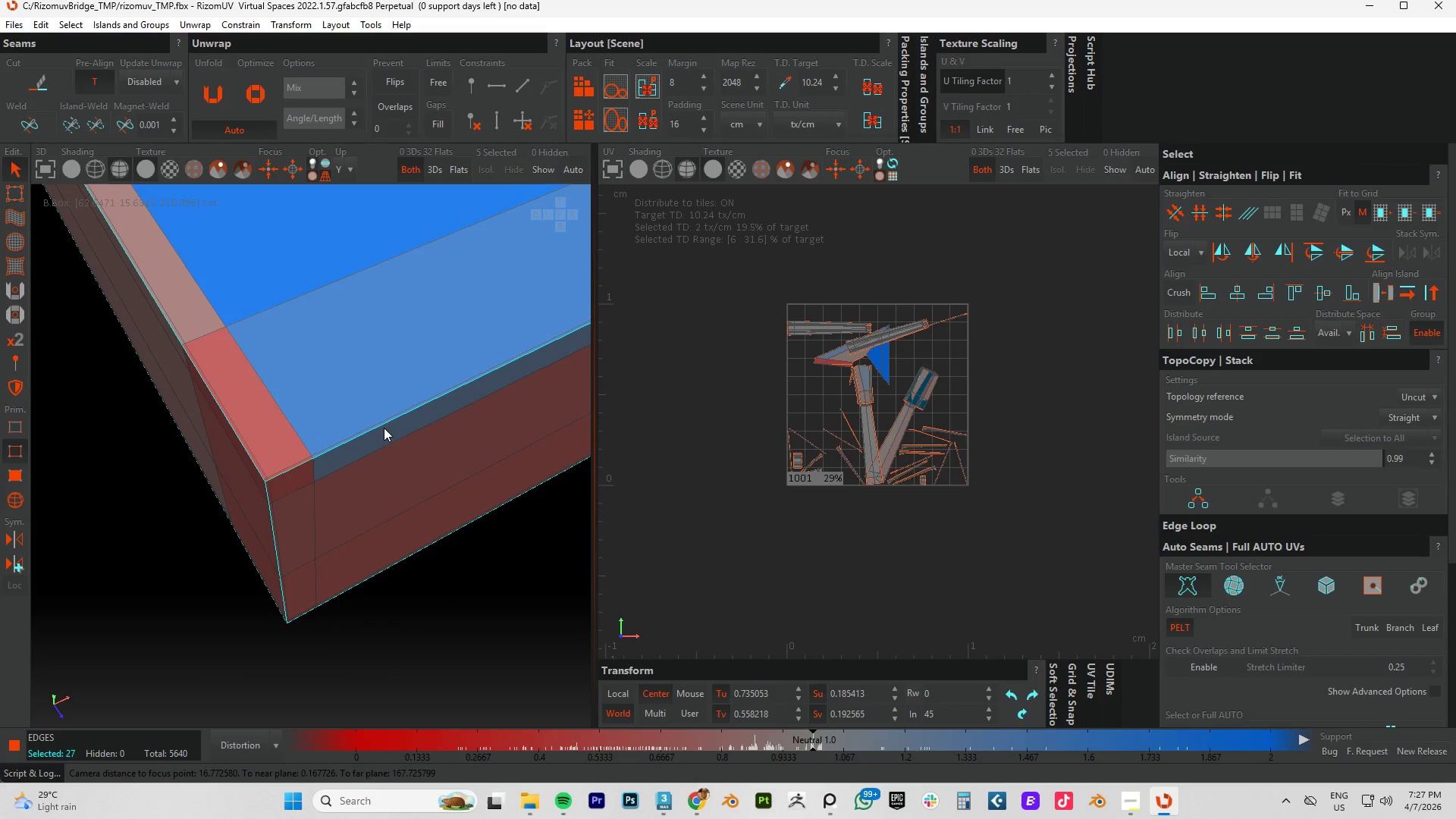 
hold_key(key=AltLeft, duration=0.31)
 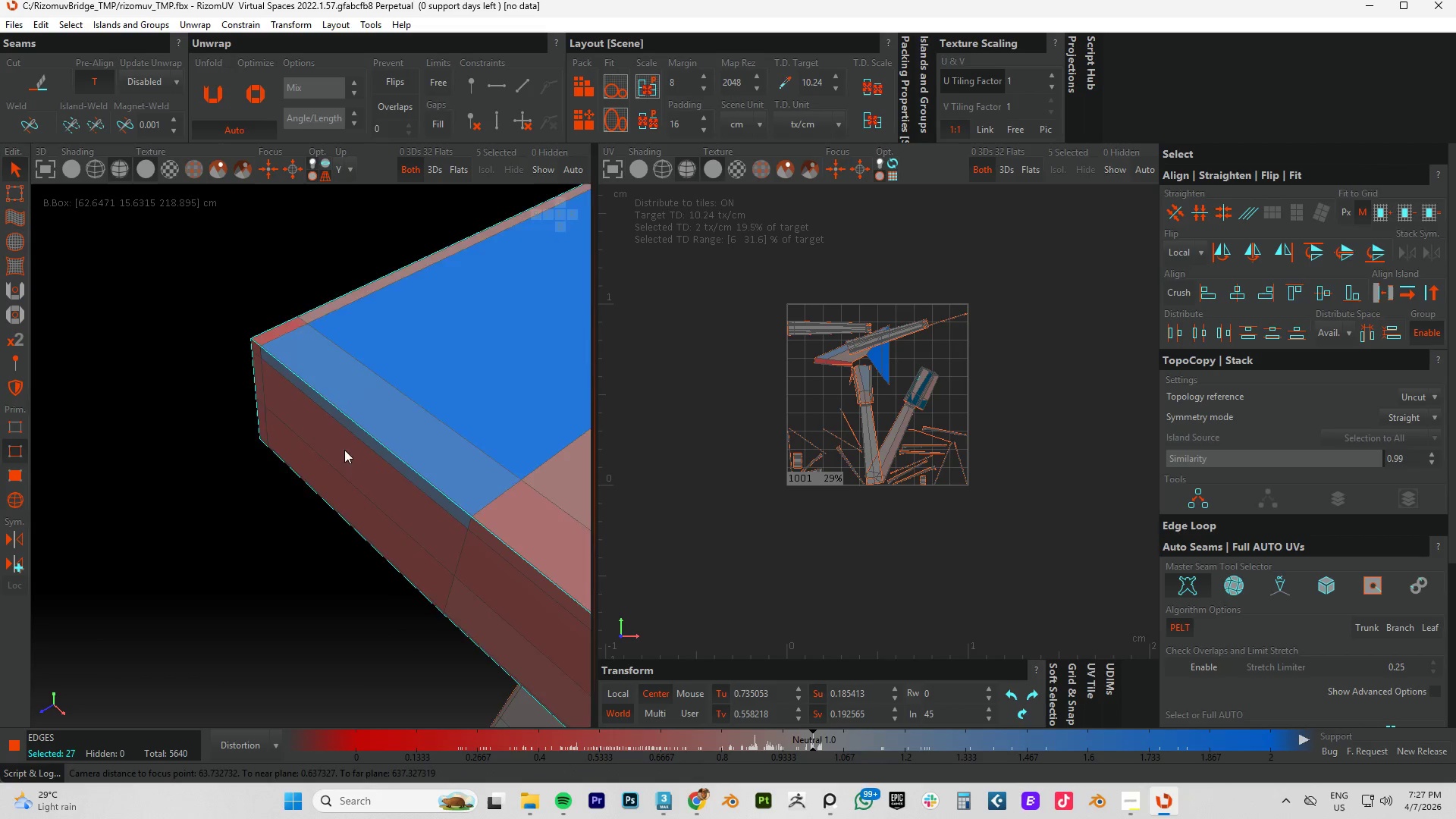 
scroll: coordinate [346, 469], scroll_direction: down, amount: 9.0
 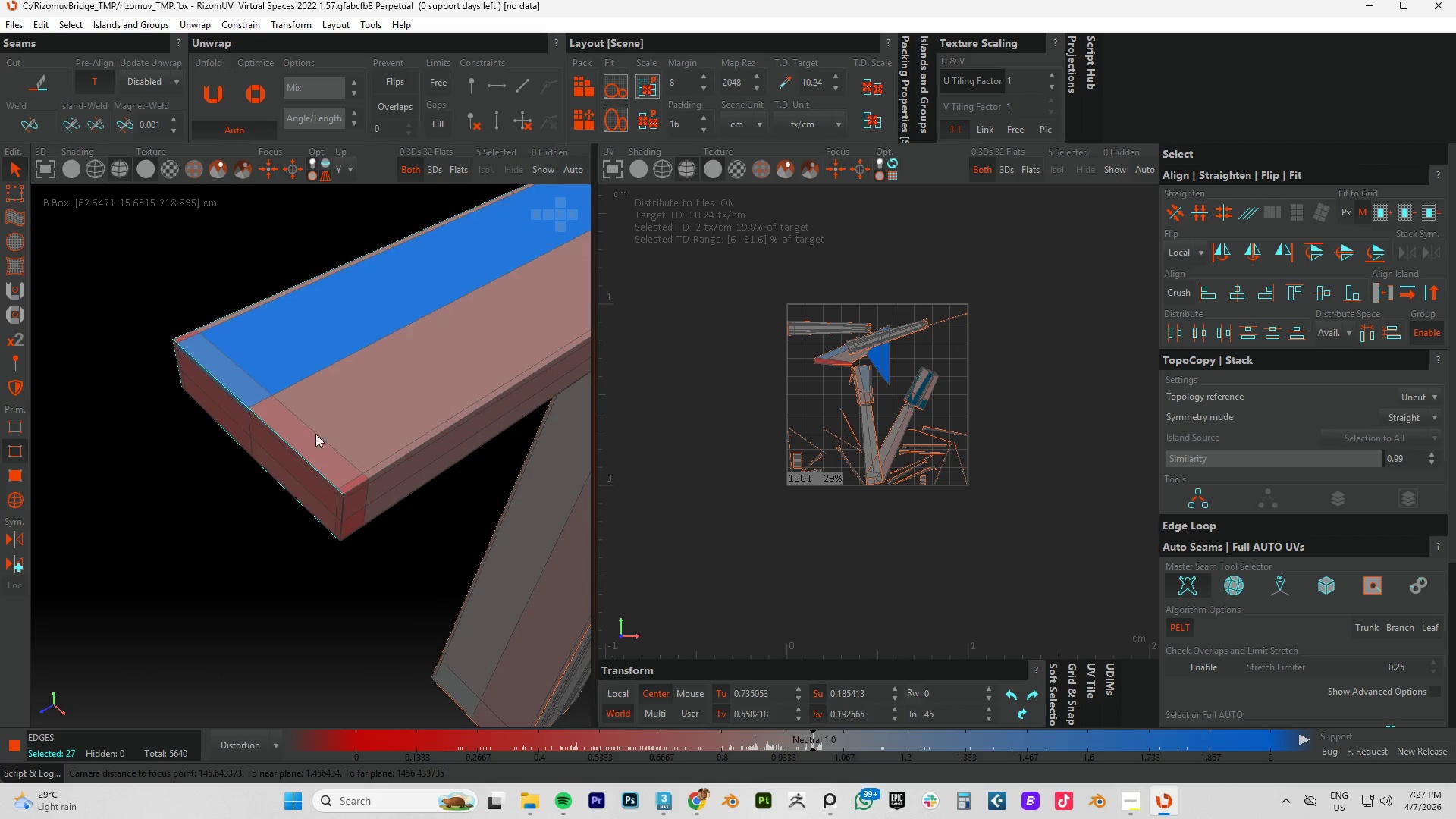 
hold_key(key=AltLeft, duration=0.55)
 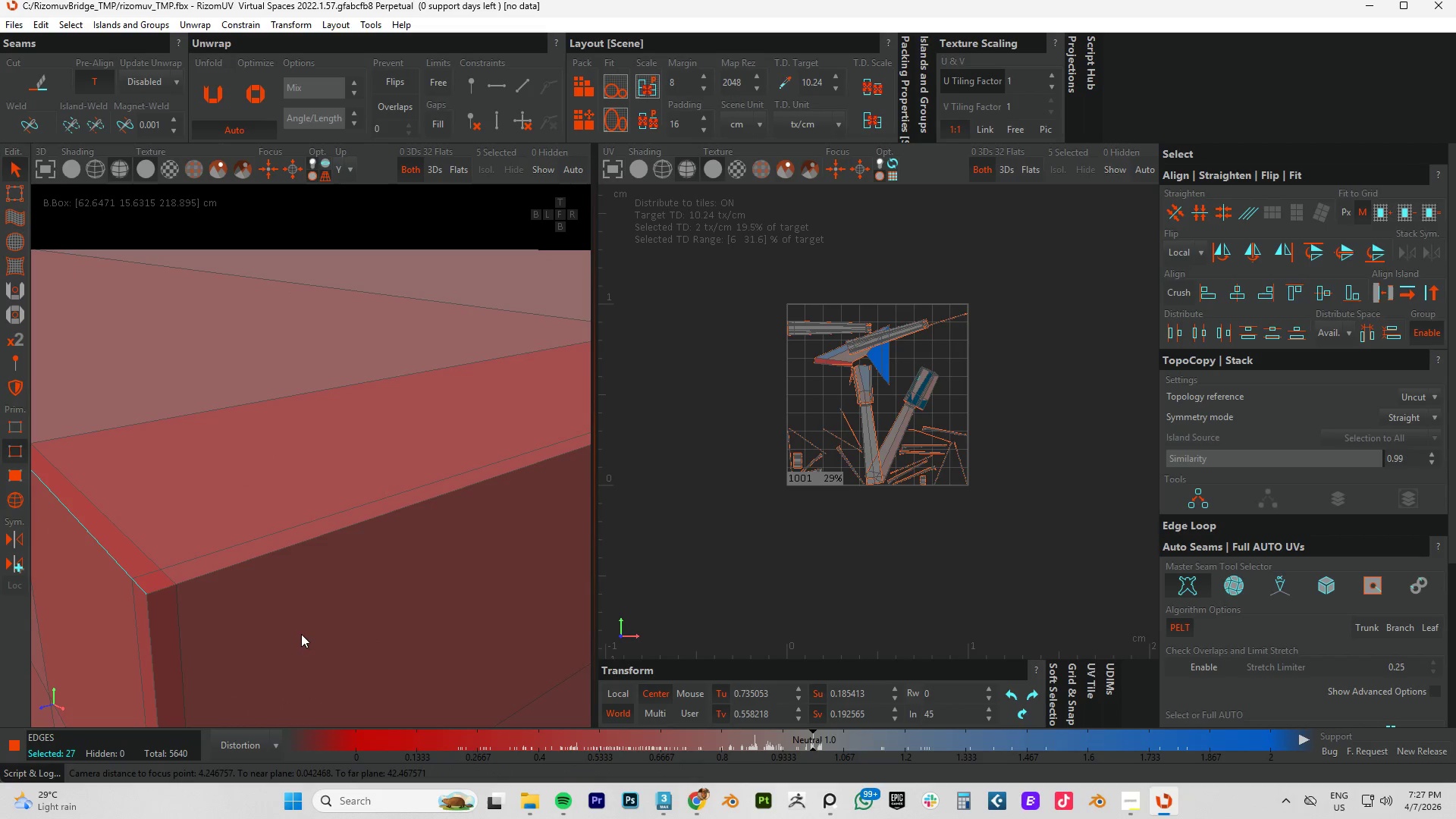 
scroll: coordinate [351, 526], scroll_direction: up, amount: 7.0
 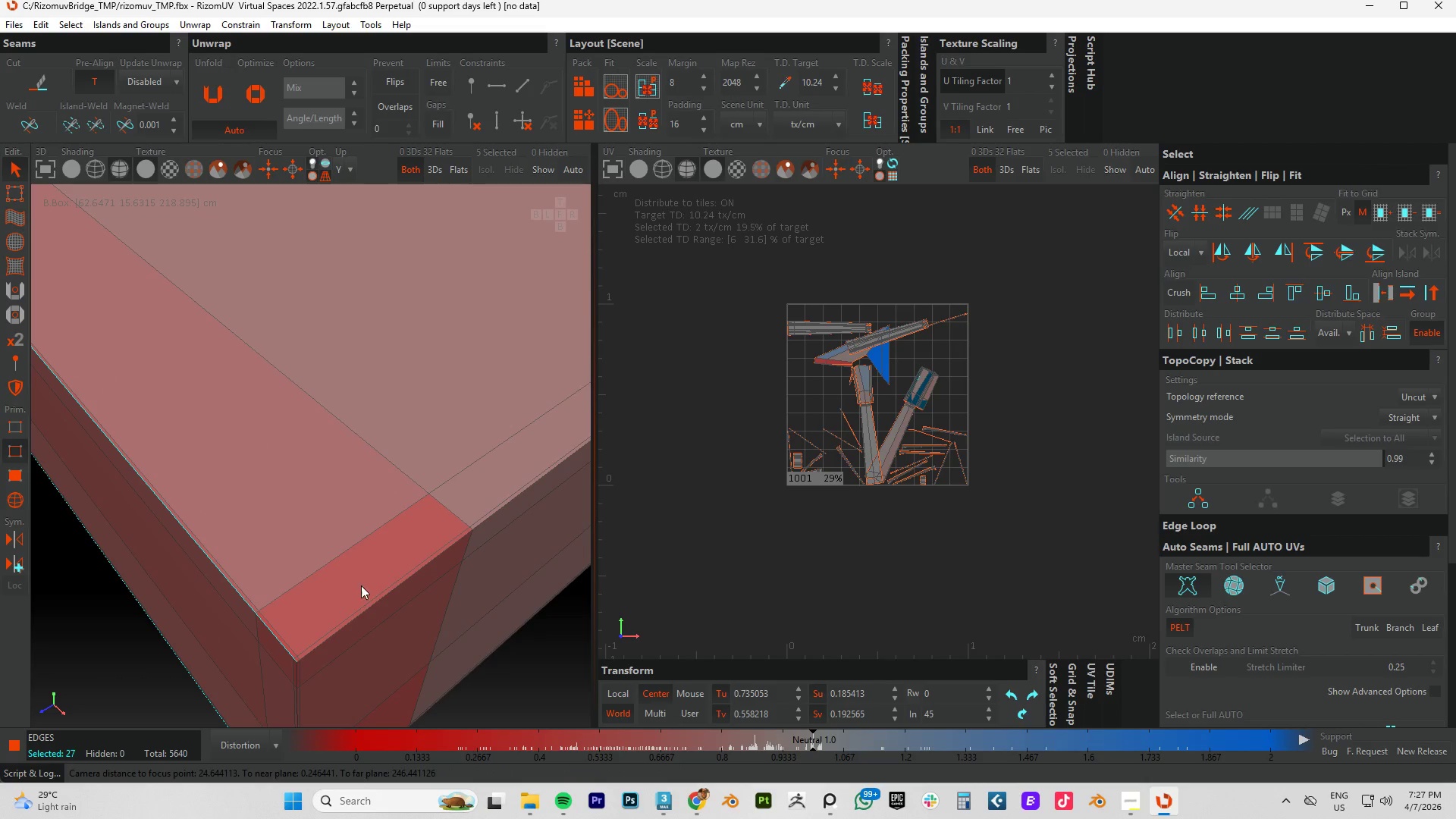 
hold_key(key=AltLeft, duration=3.62)
 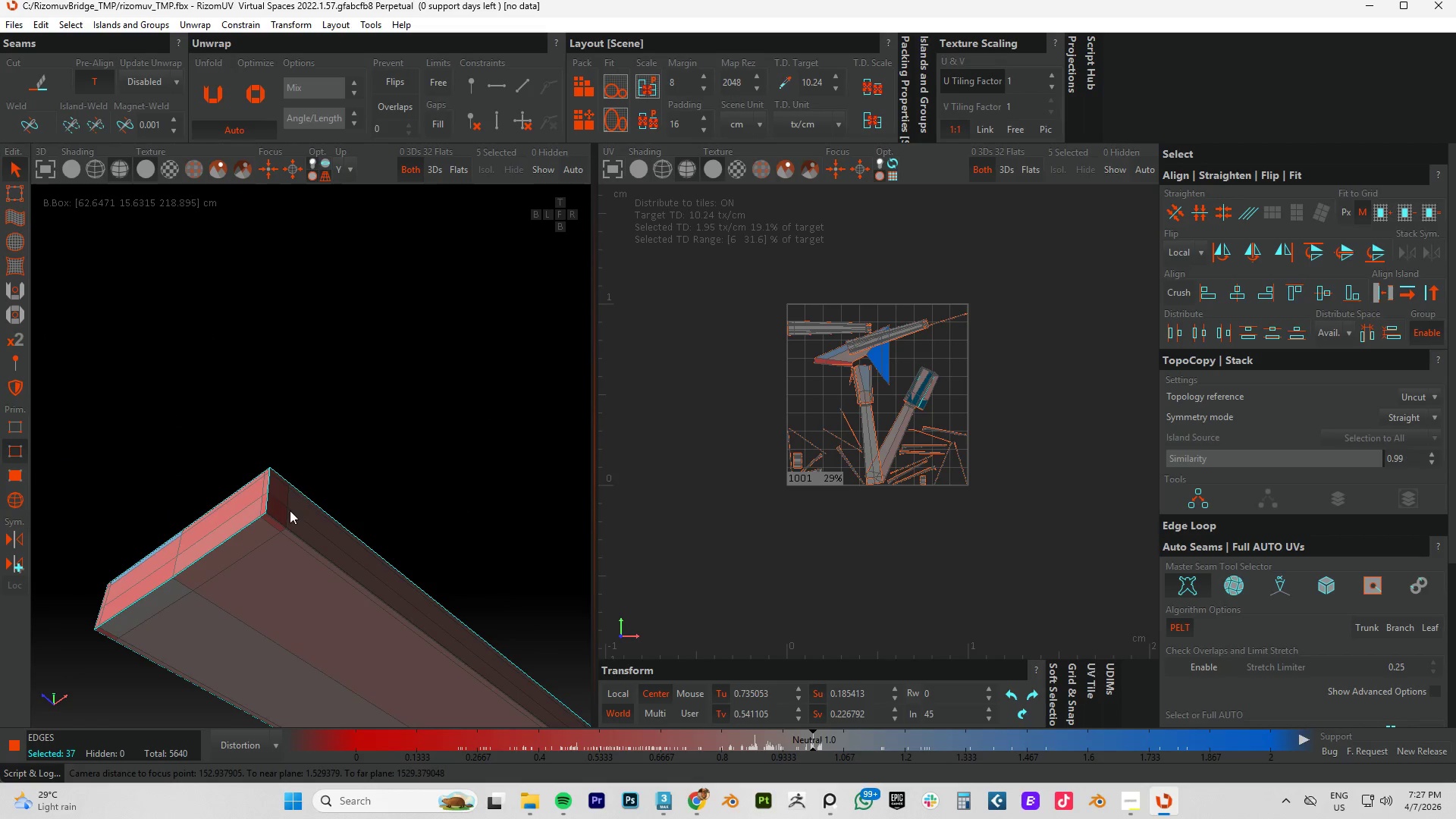 
hold_key(key=ControlLeft, duration=1.5)
 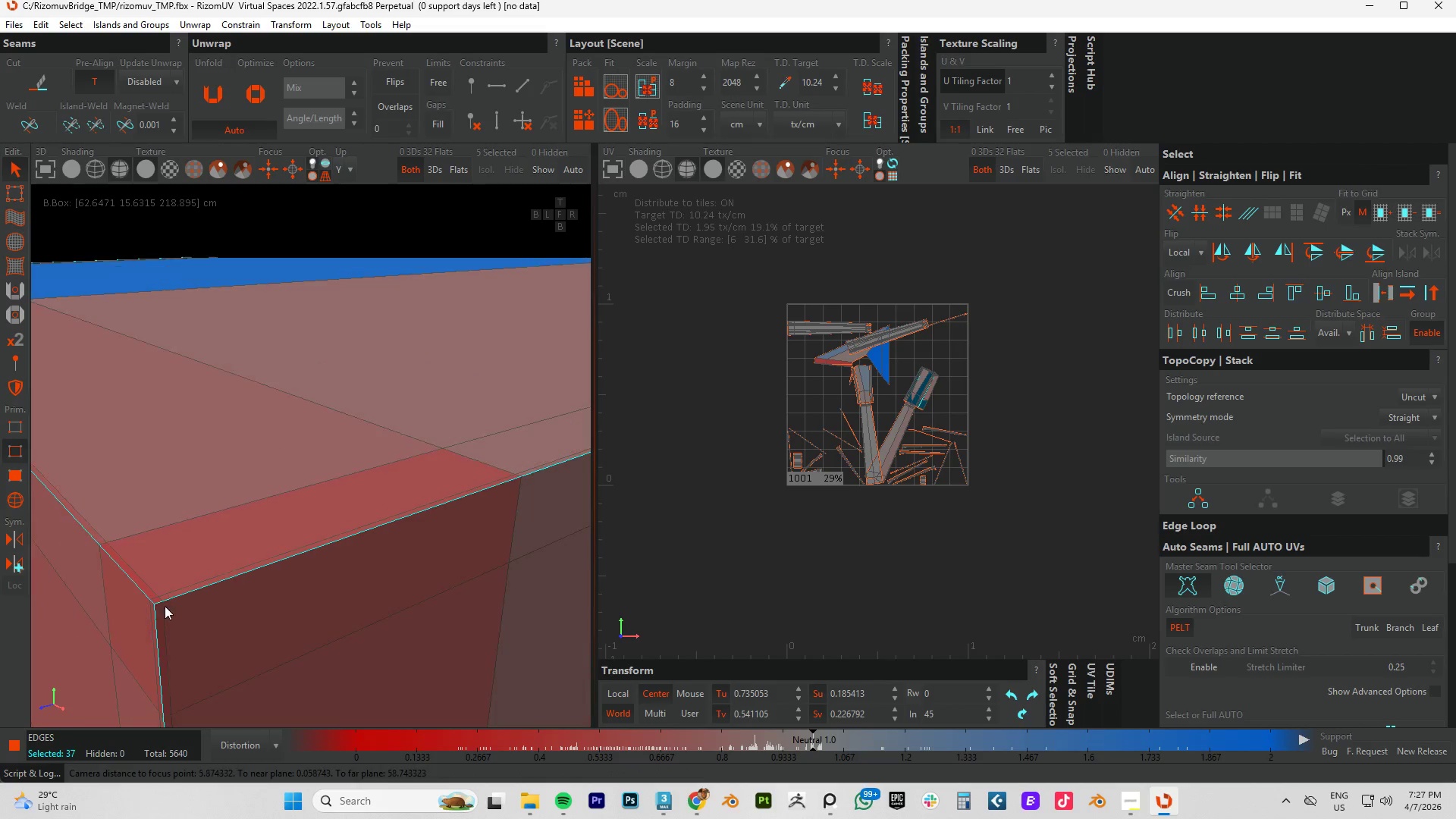 
scroll: coordinate [301, 634], scroll_direction: up, amount: 7.0
 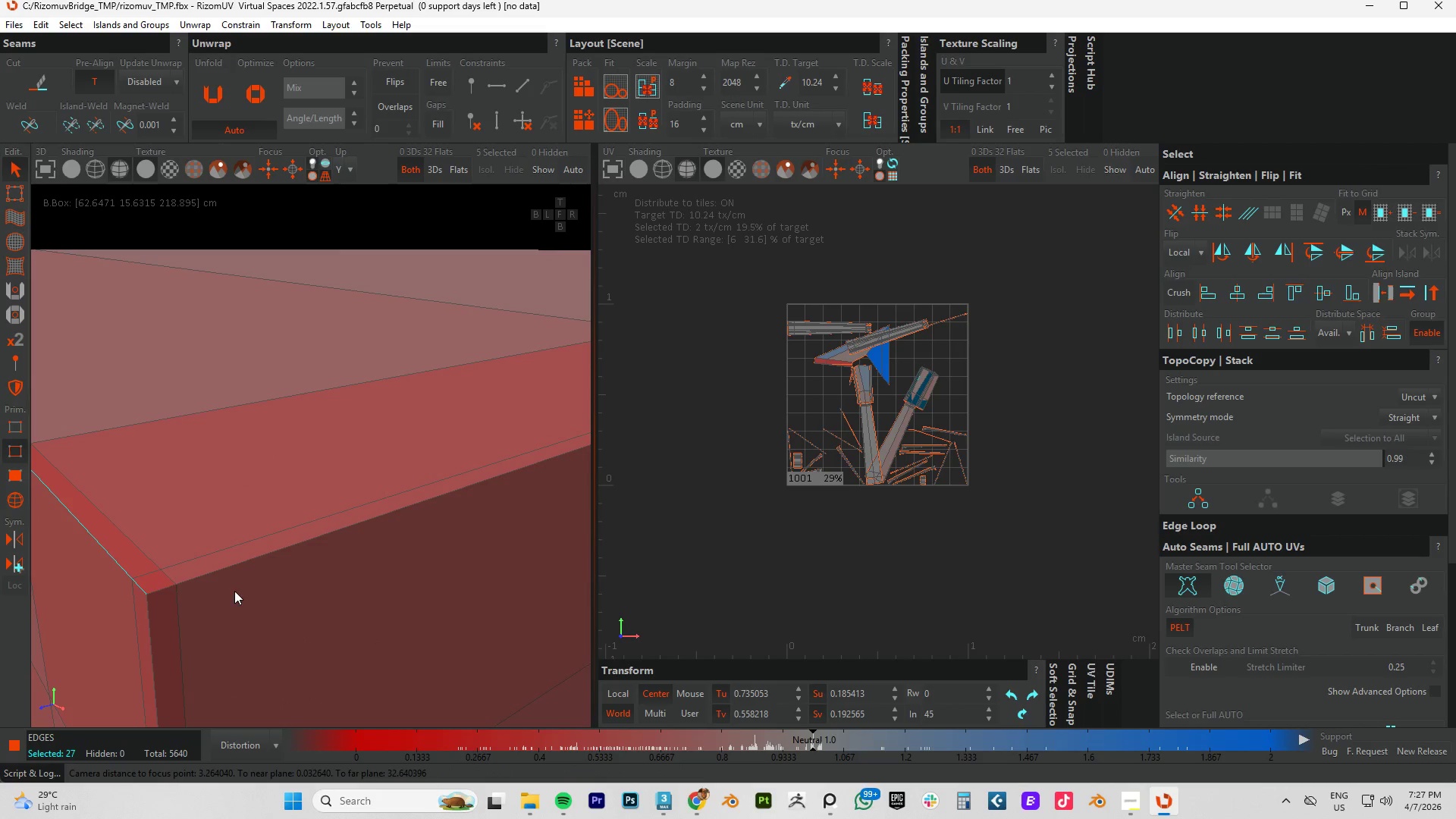 
left_click([187, 578])
 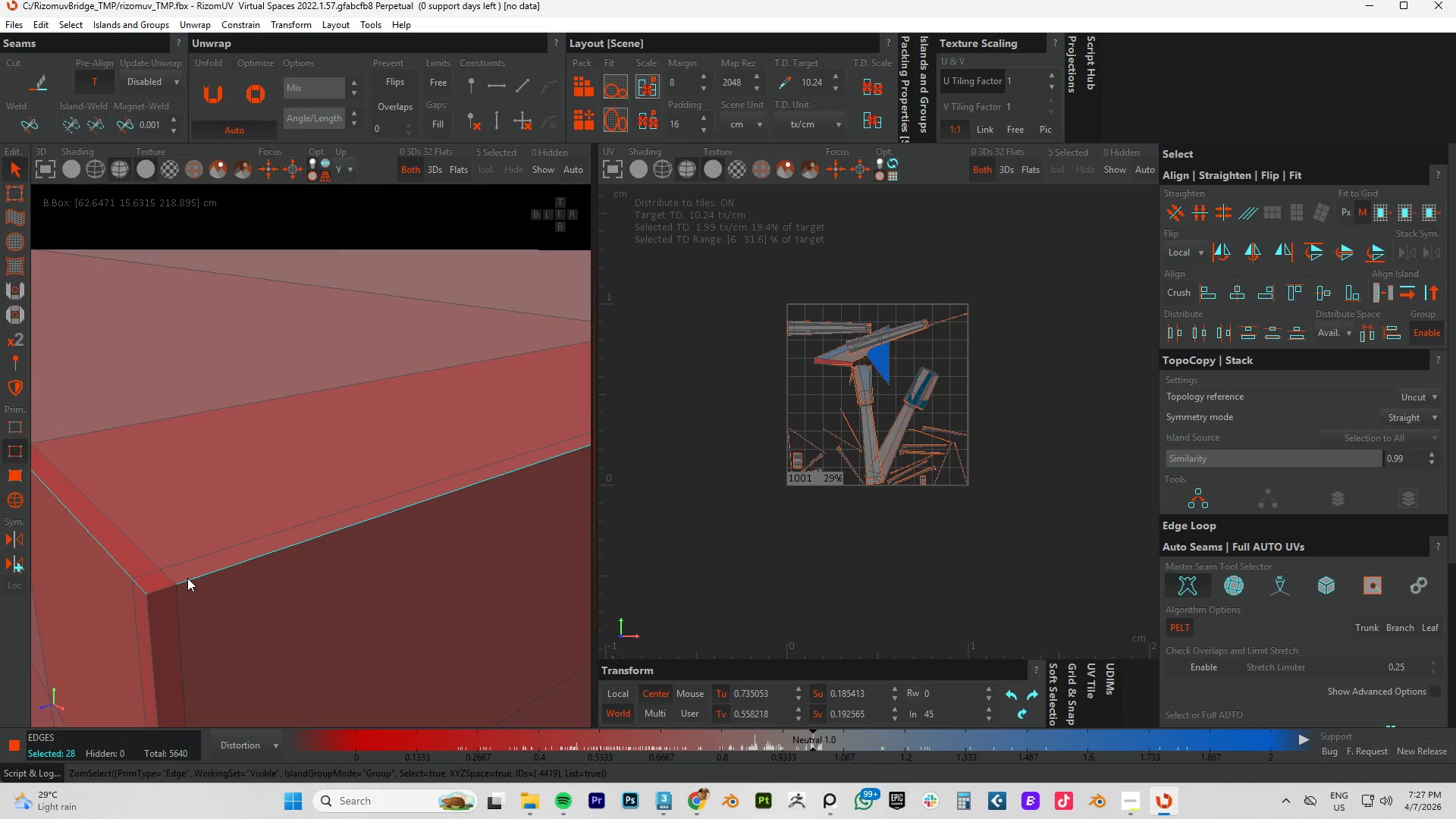 
double_click([187, 578])
 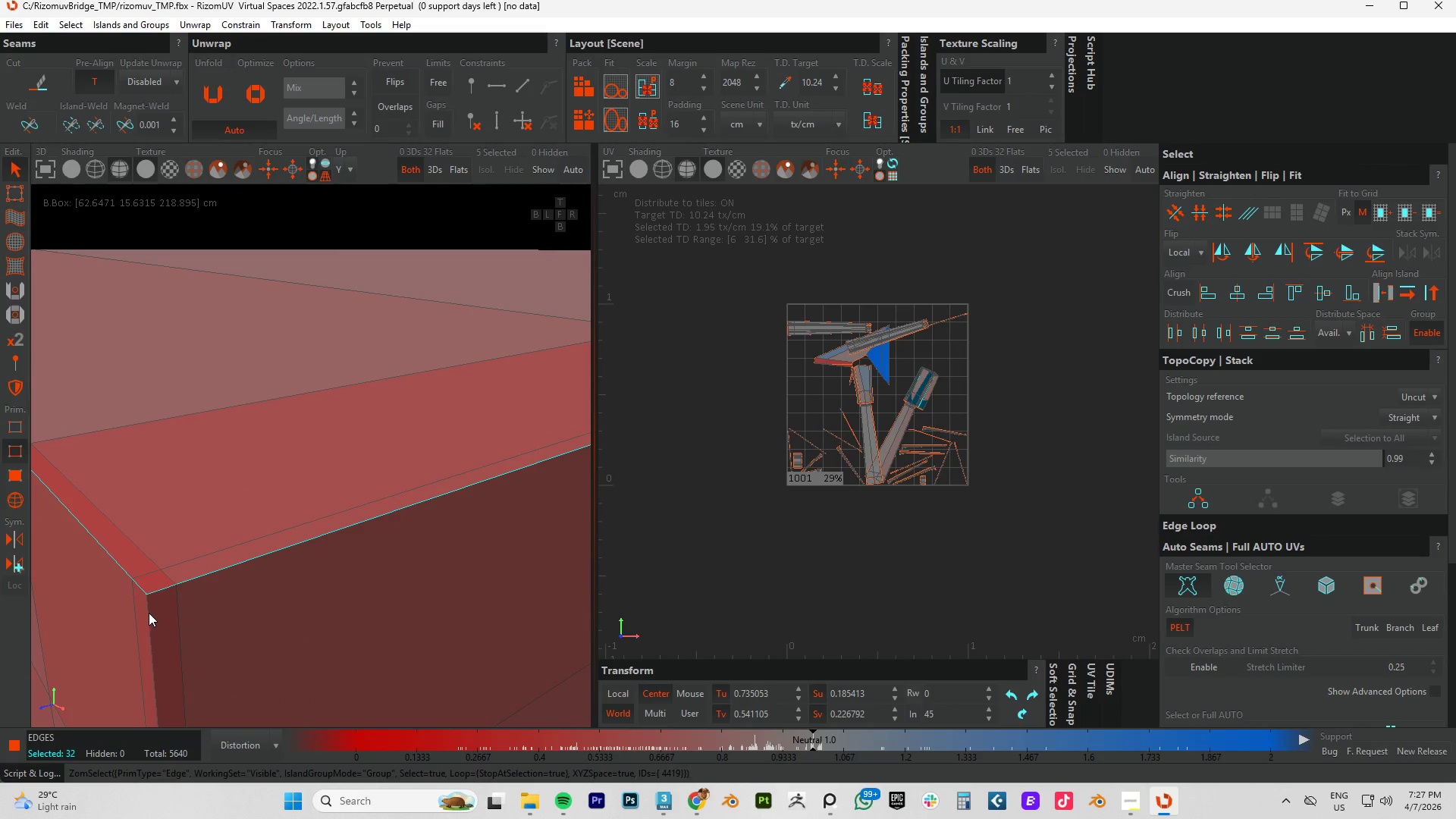 
left_click([149, 613])
 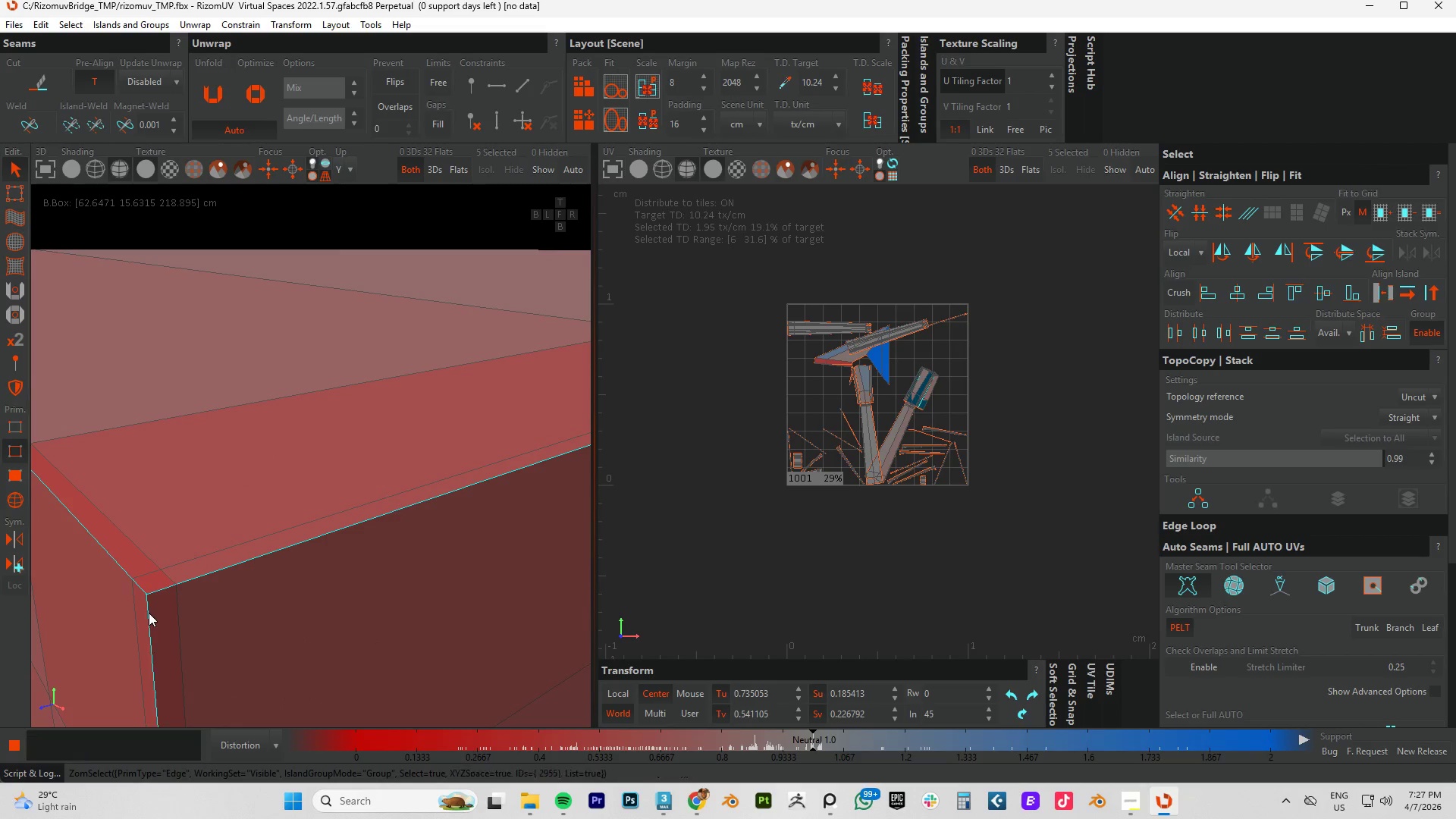 
hold_key(key=ControlLeft, duration=0.31)
double_click([149, 613])
 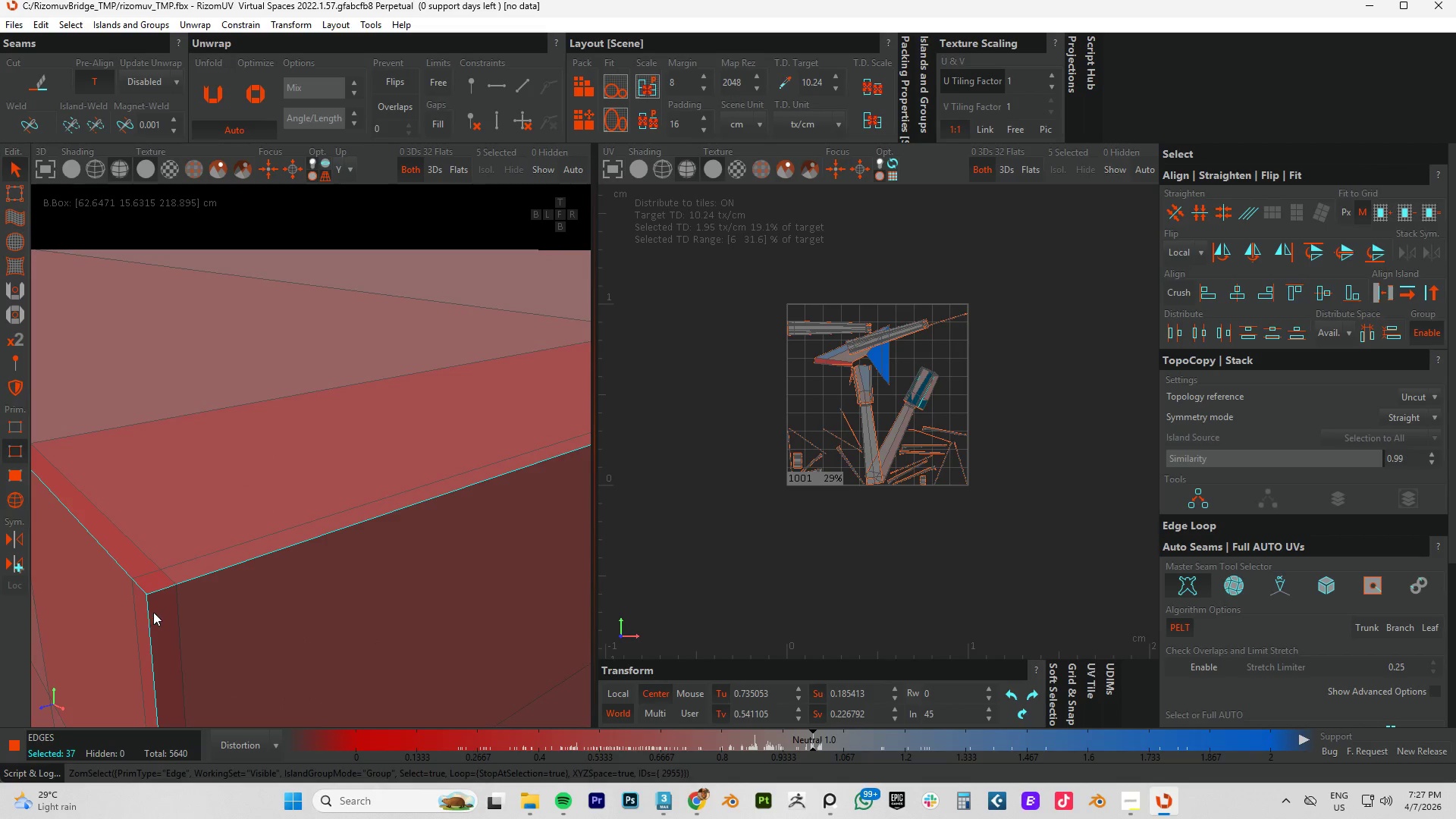 
hold_key(key=AltLeft, duration=0.5)
 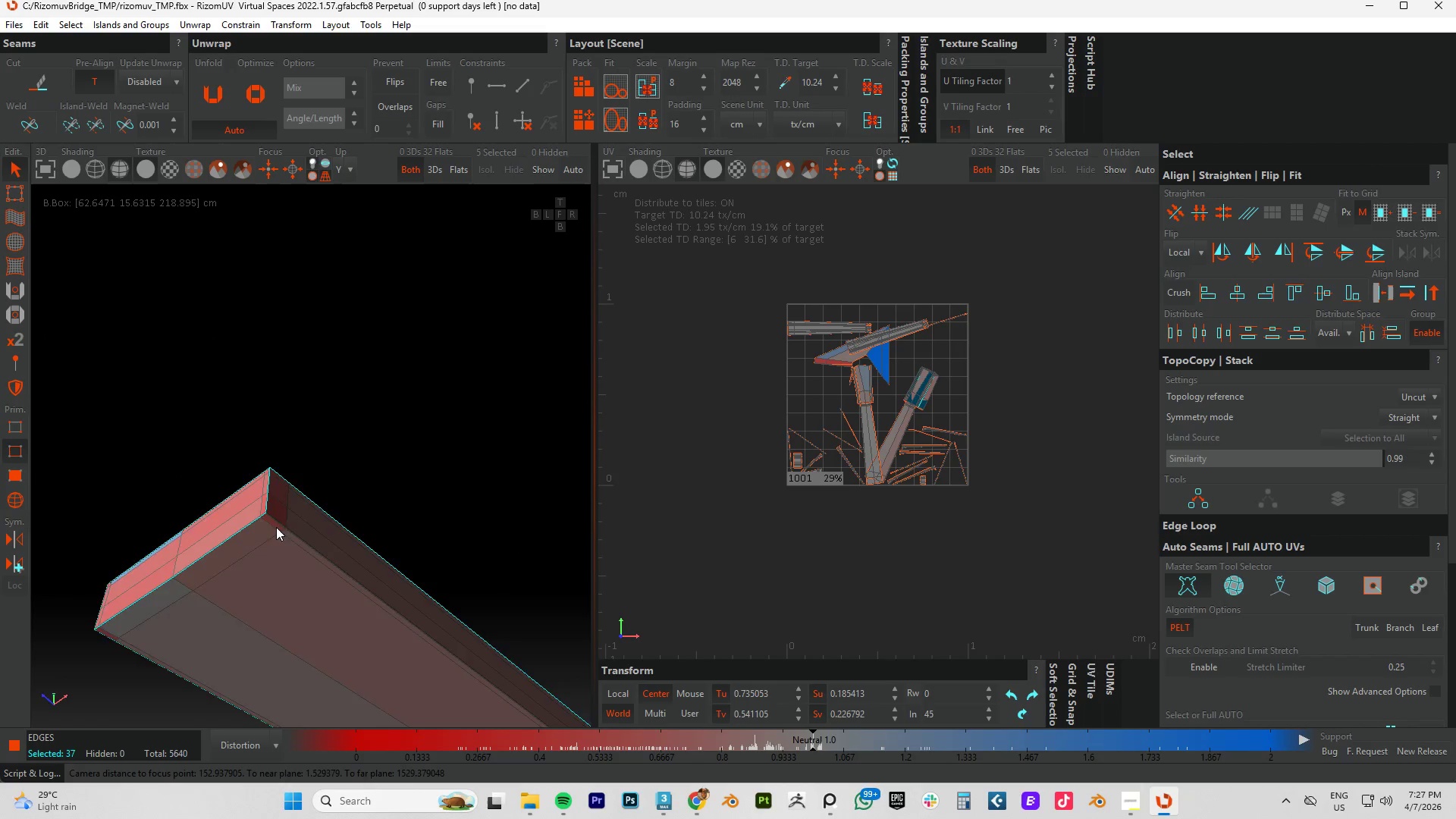 
scroll: coordinate [297, 562], scroll_direction: down, amount: 21.0
 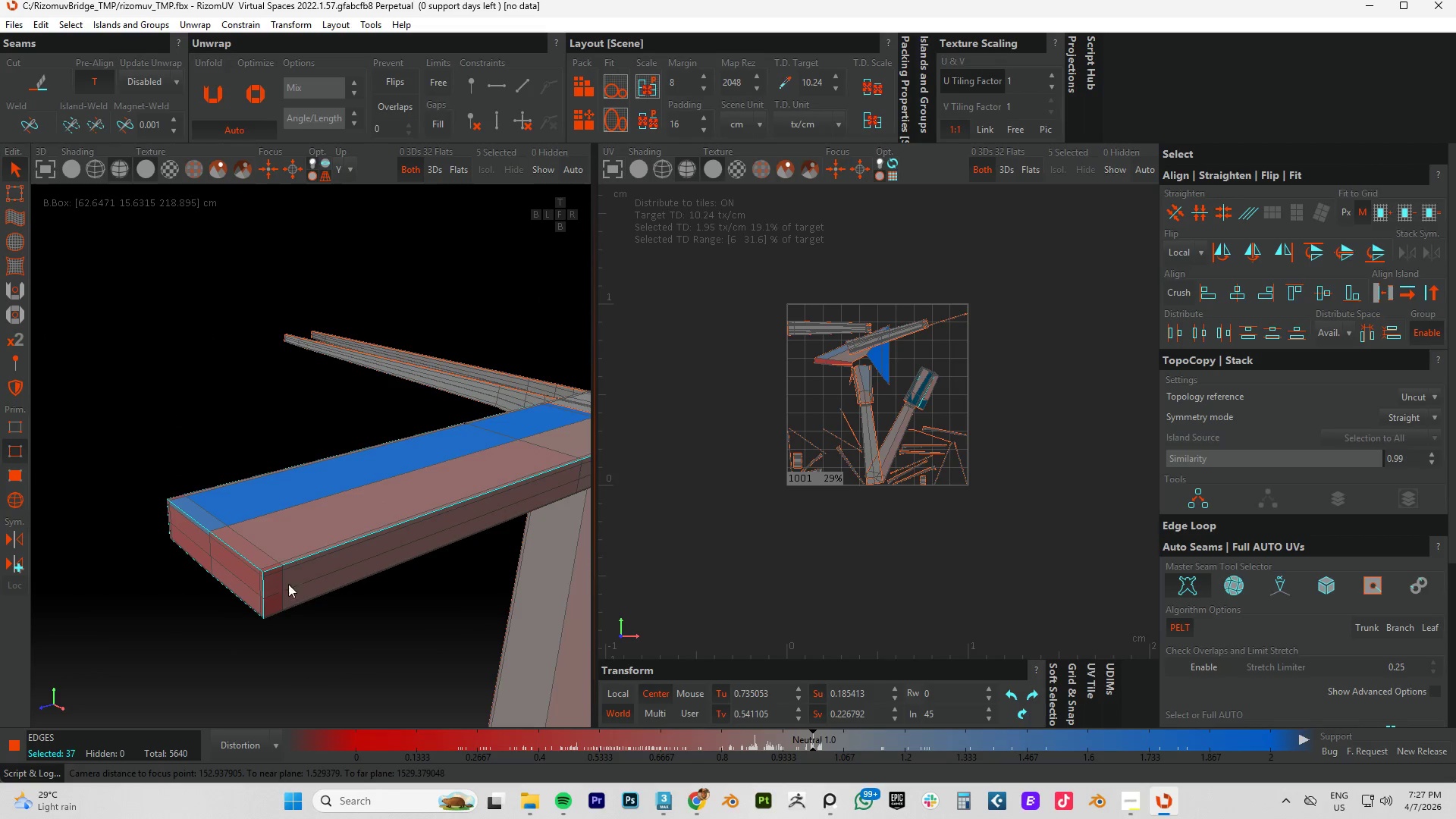 
hold_key(key=ControlLeft, duration=0.73)
left_click([218, 512])
 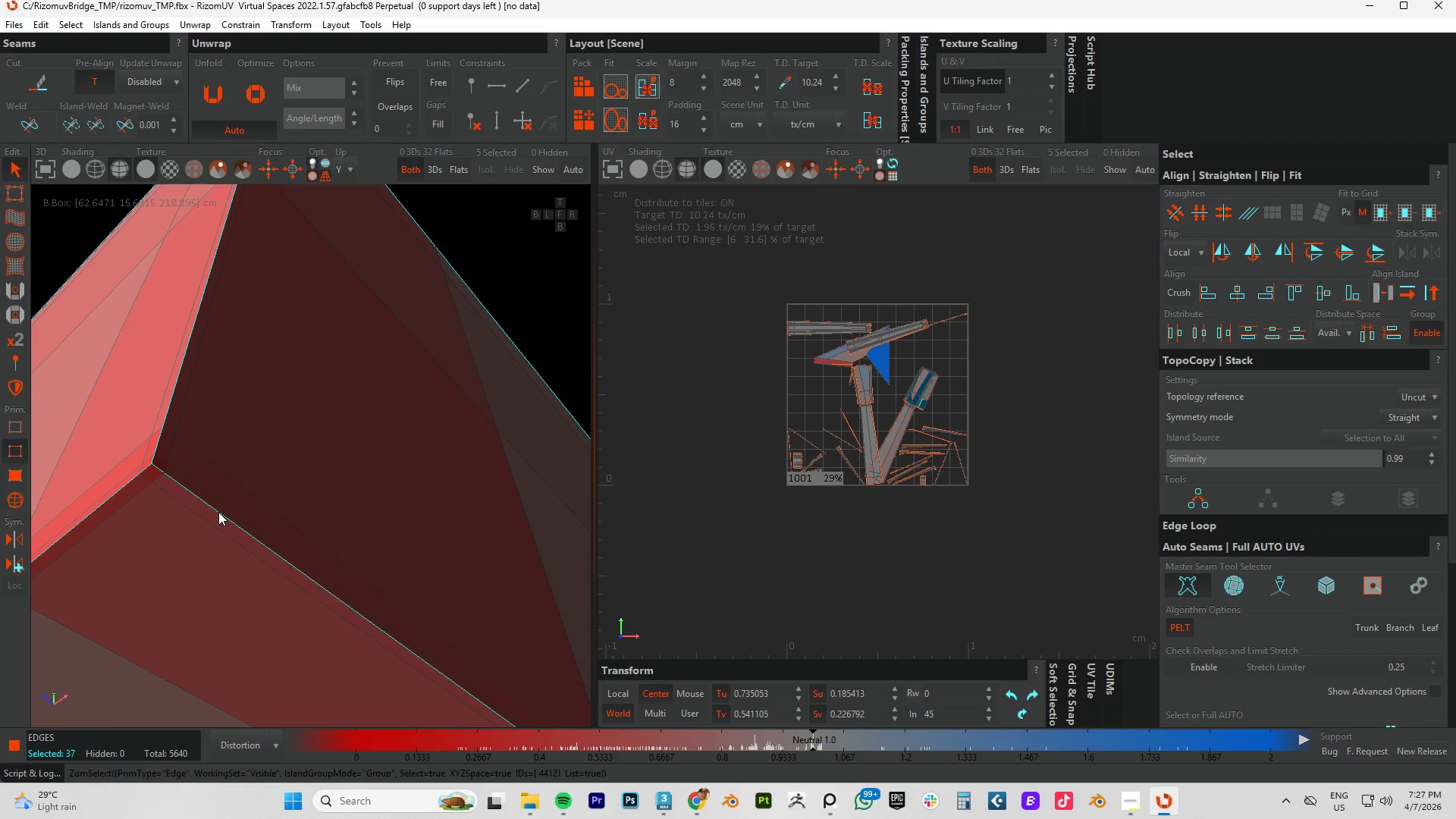 
scroll: coordinate [257, 510], scroll_direction: up, amount: 13.0
 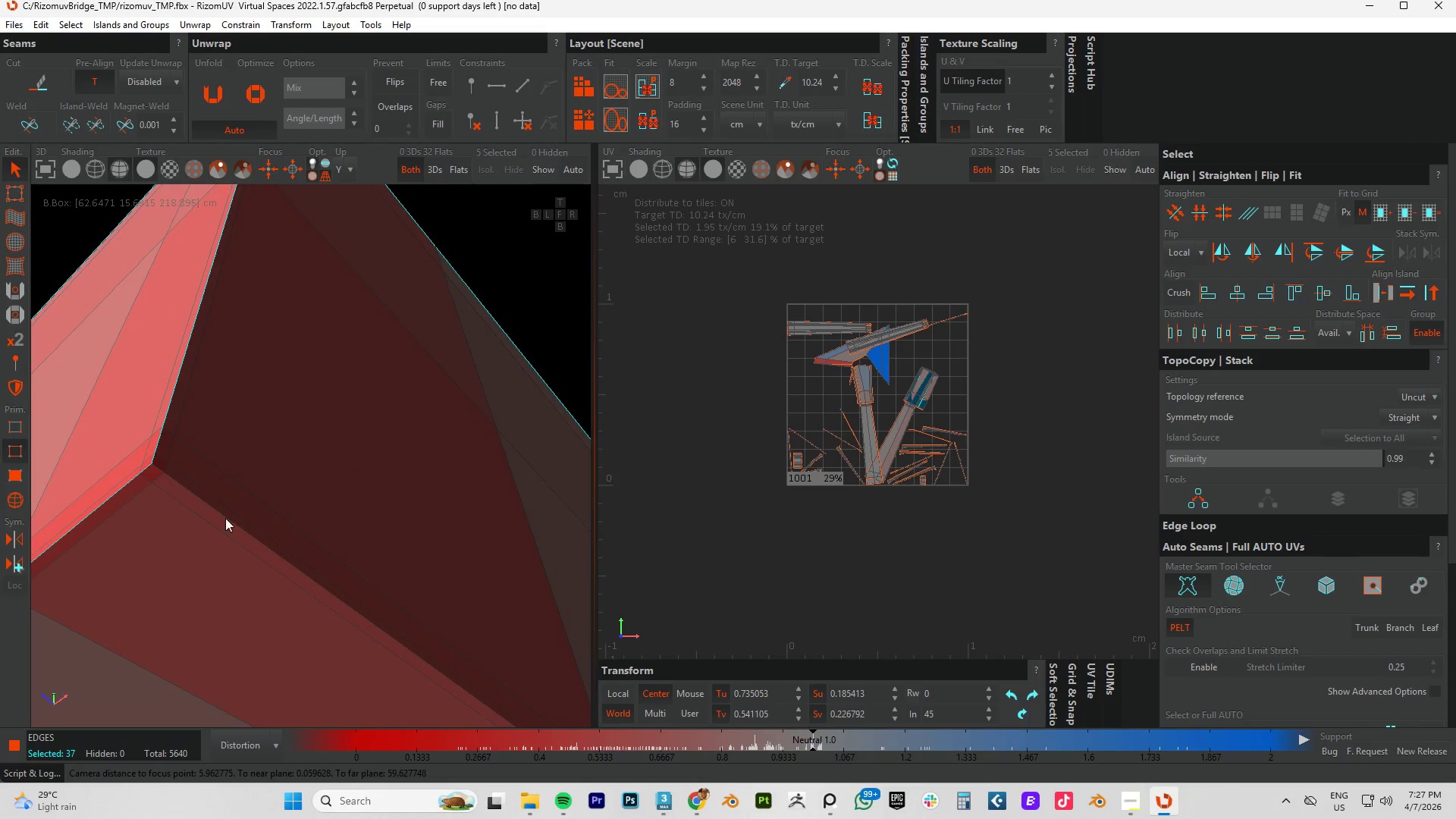 
double_click([218, 512])
 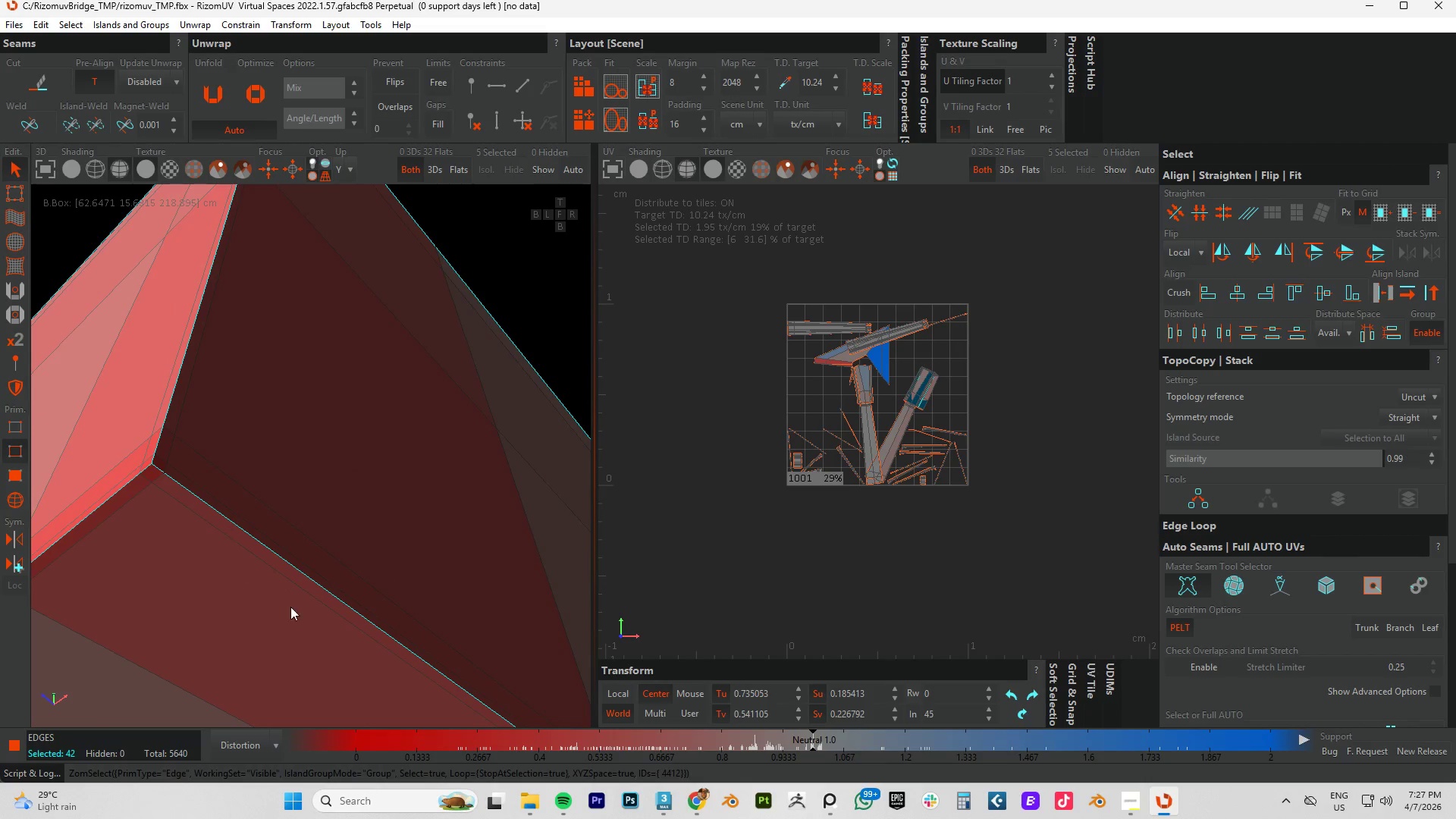 
hold_key(key=AltLeft, duration=0.56)
 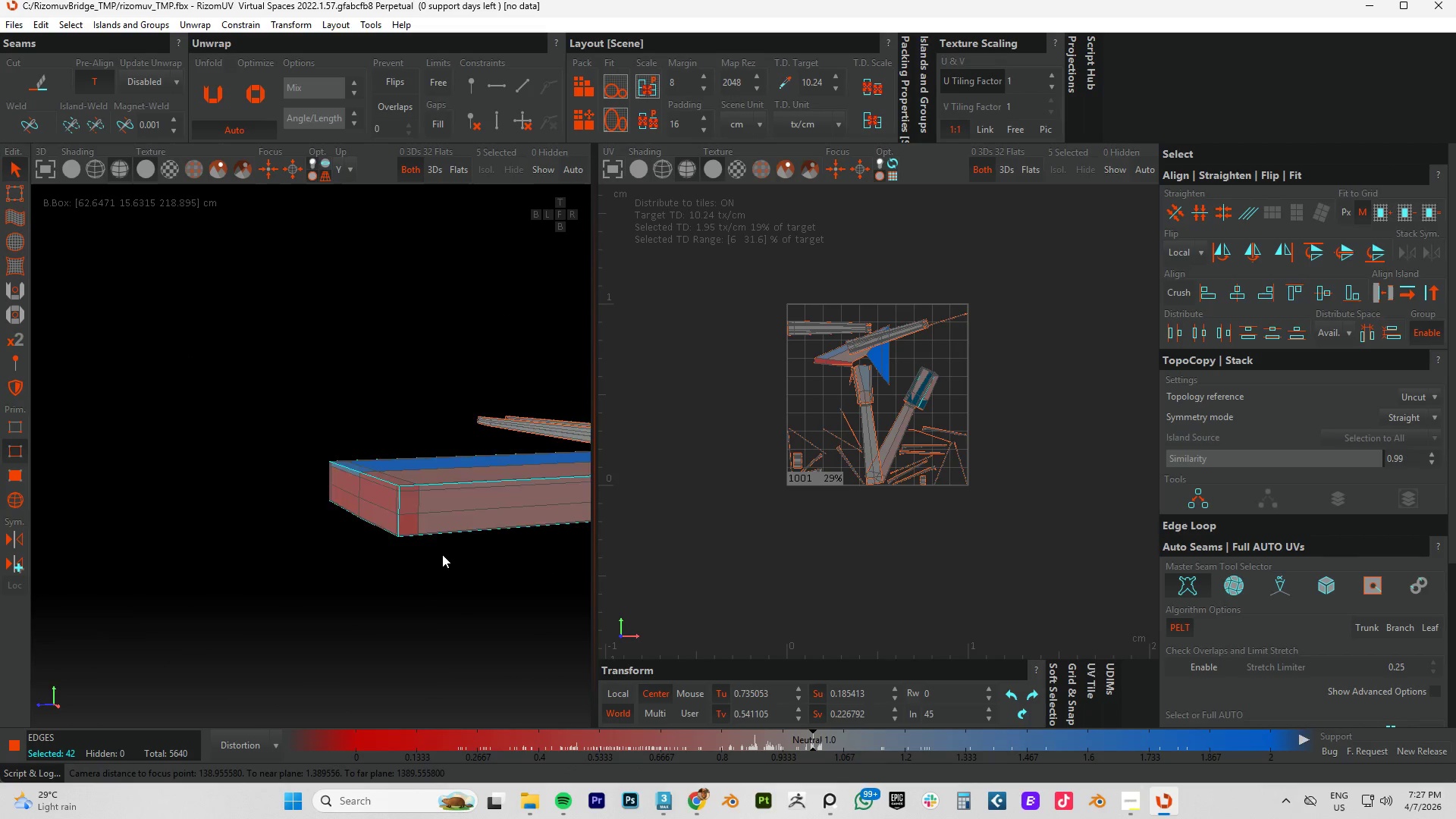 
scroll: coordinate [442, 554], scroll_direction: down, amount: 21.0
 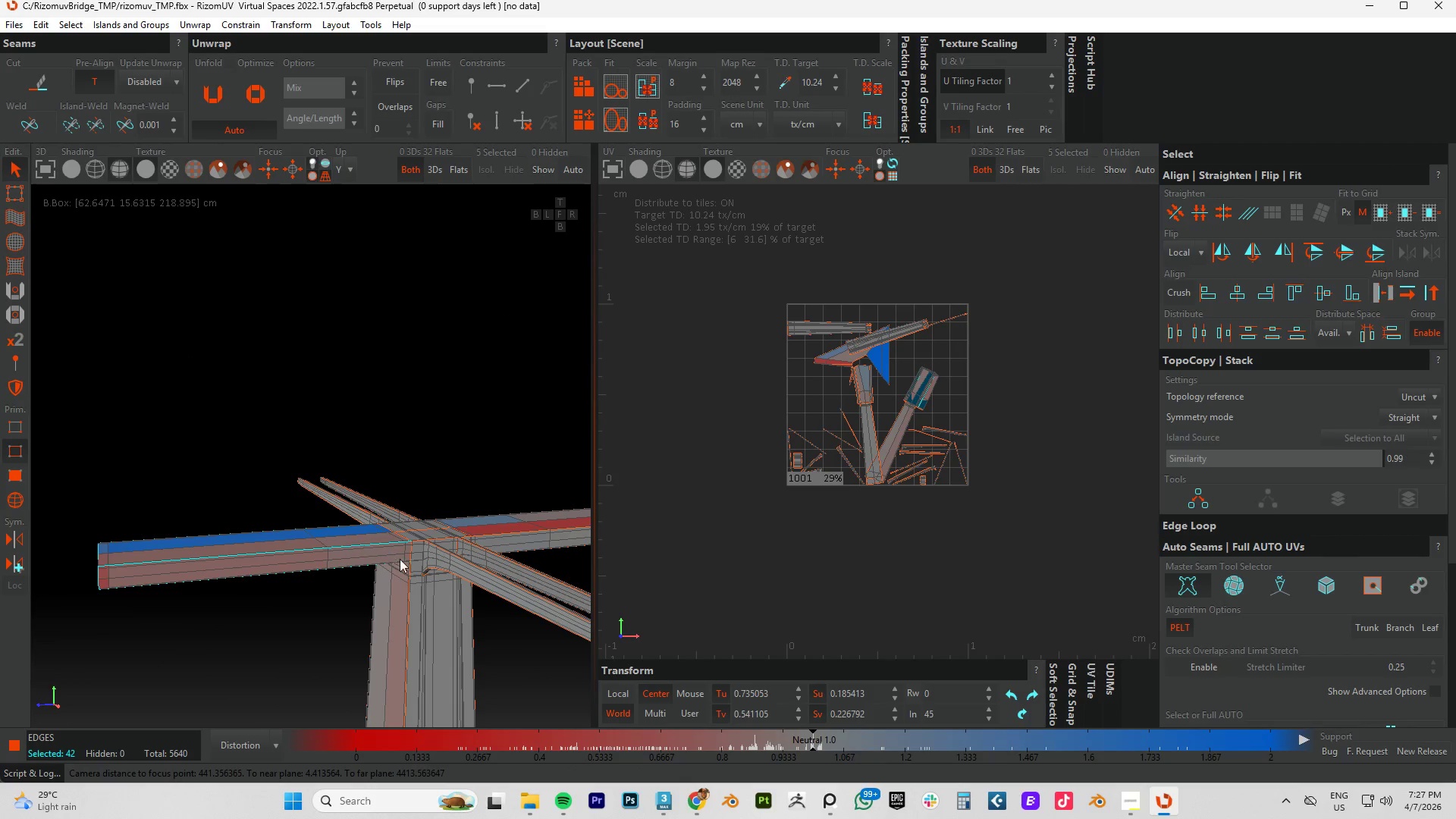 
hold_key(key=AltLeft, duration=0.5)
 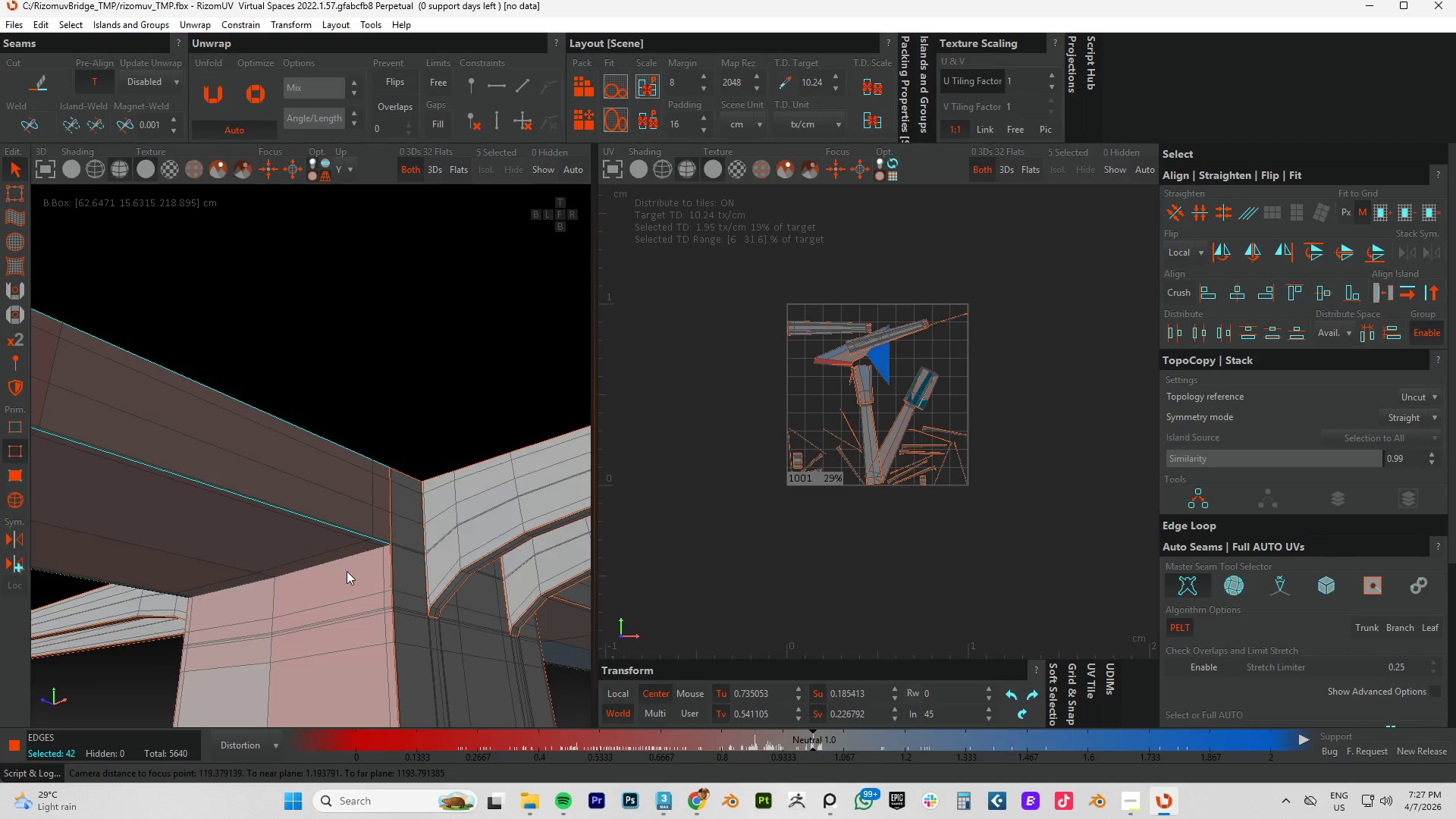 
scroll: coordinate [361, 576], scroll_direction: up, amount: 5.0
 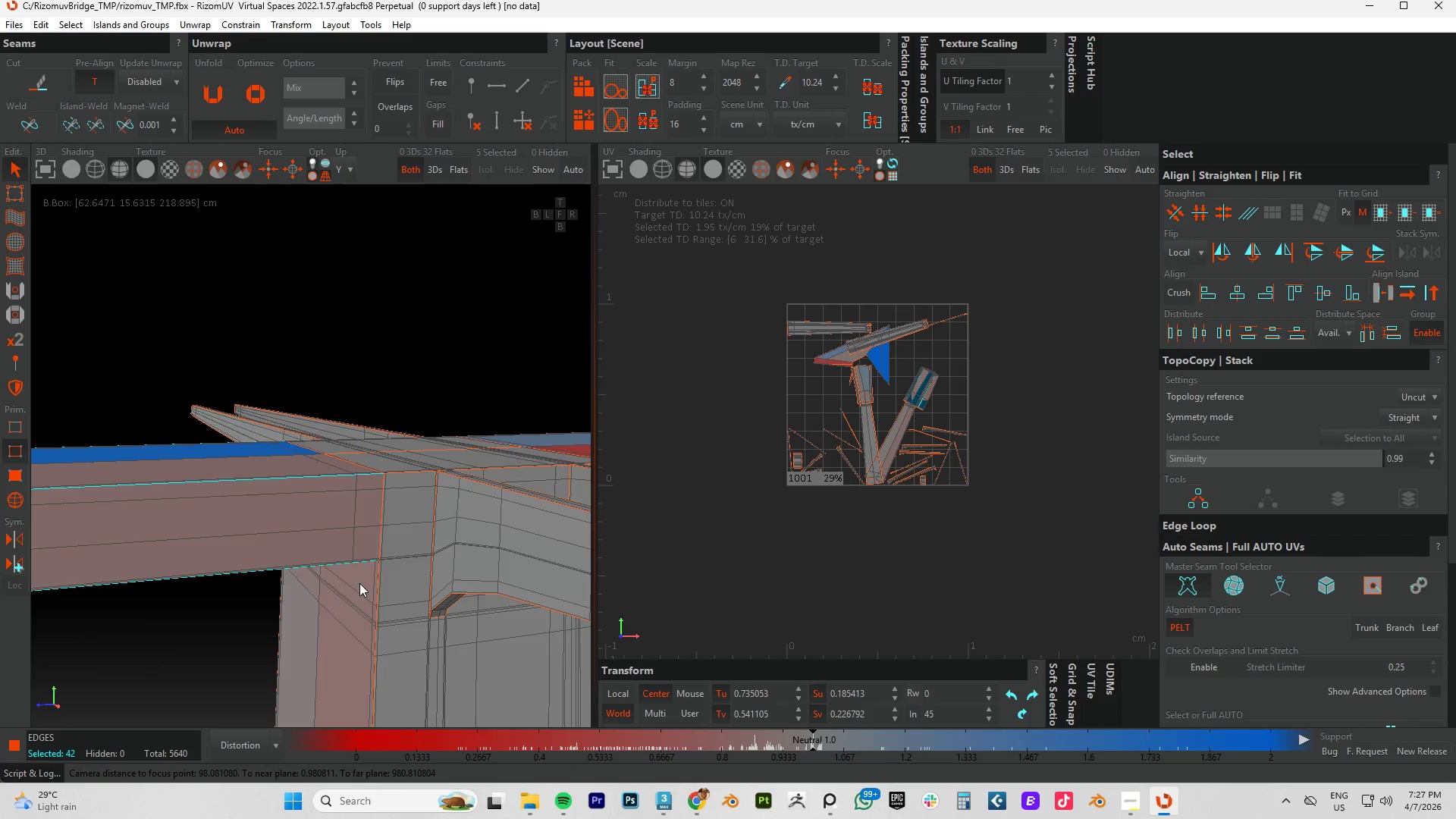 
hold_key(key=ControlLeft, duration=0.97)
 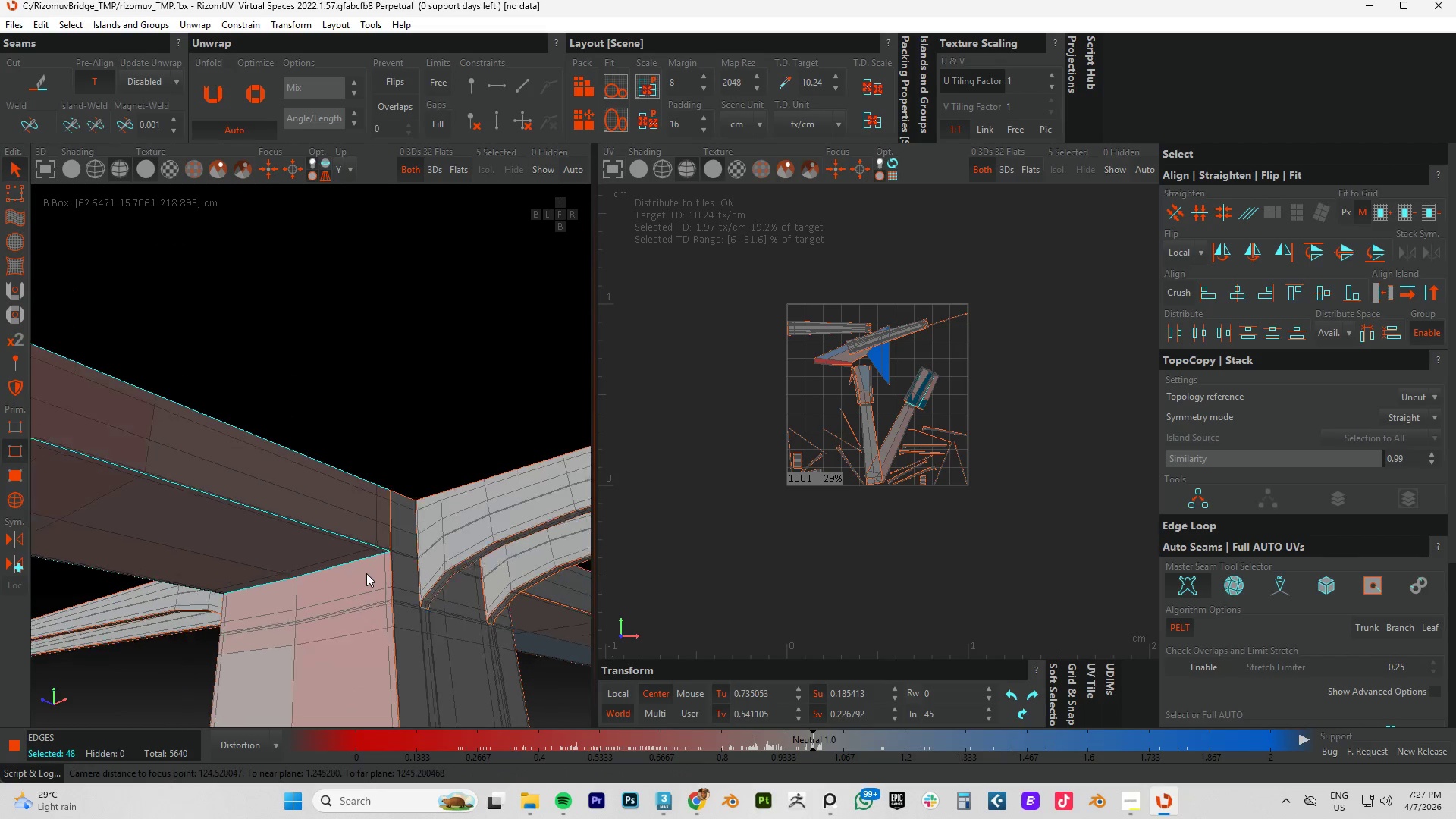 
scroll: coordinate [378, 560], scroll_direction: up, amount: 3.0
 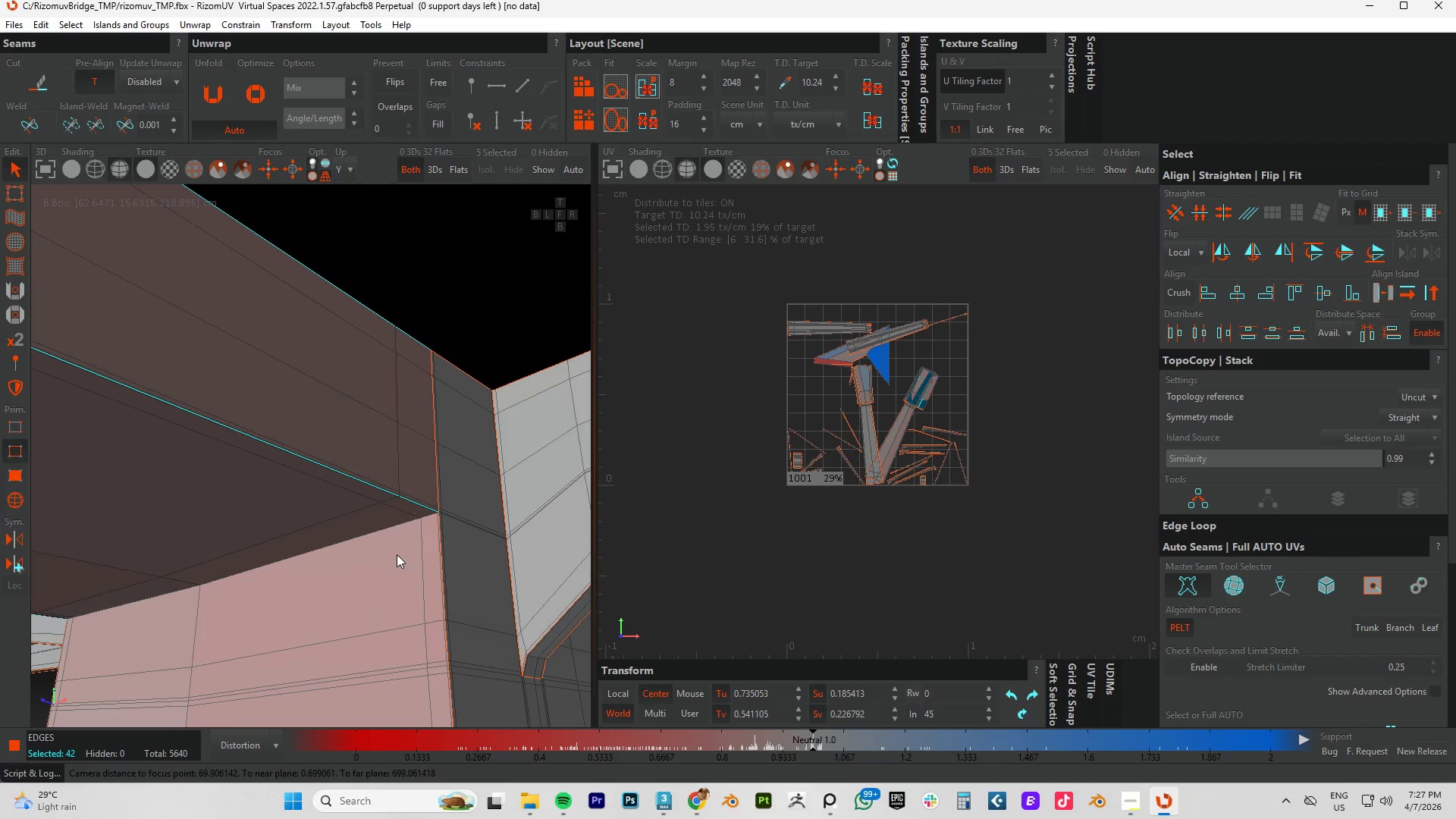 
left_click([370, 530])
 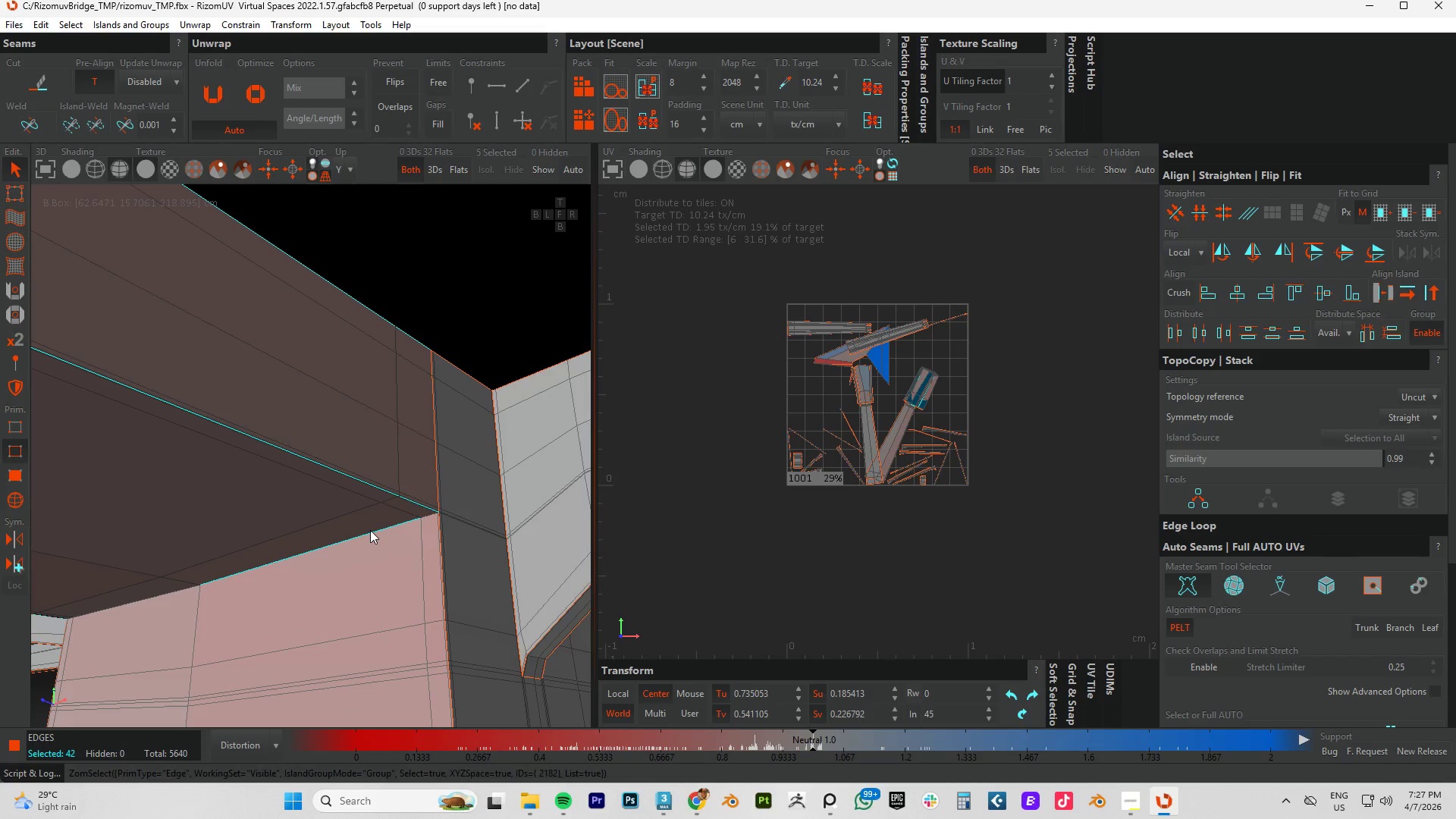 
double_click([370, 530])
 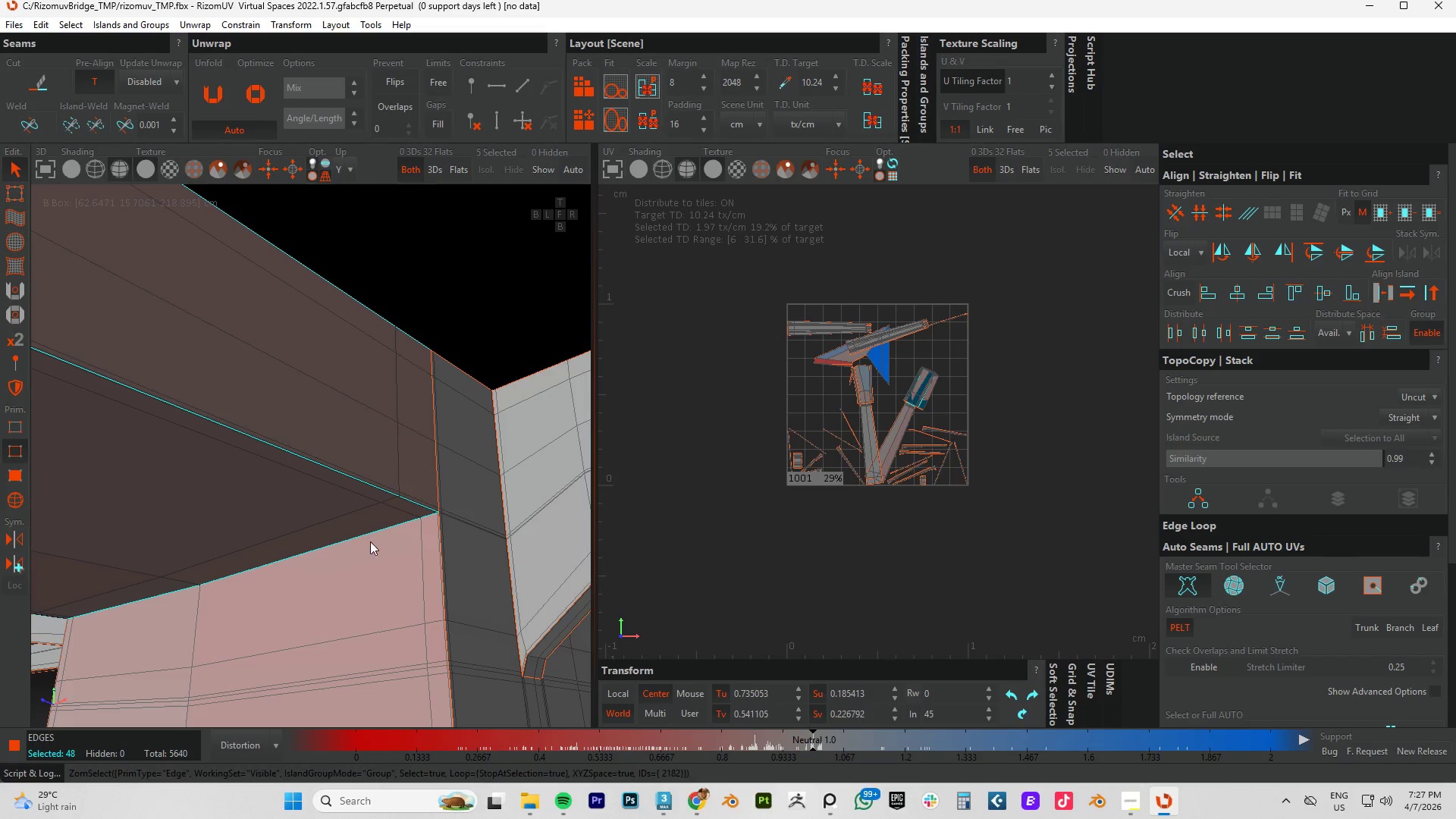 
hold_key(key=ControlLeft, duration=28.36)
scroll: coordinate [335, 557], scroll_direction: down, amount: 11.0
 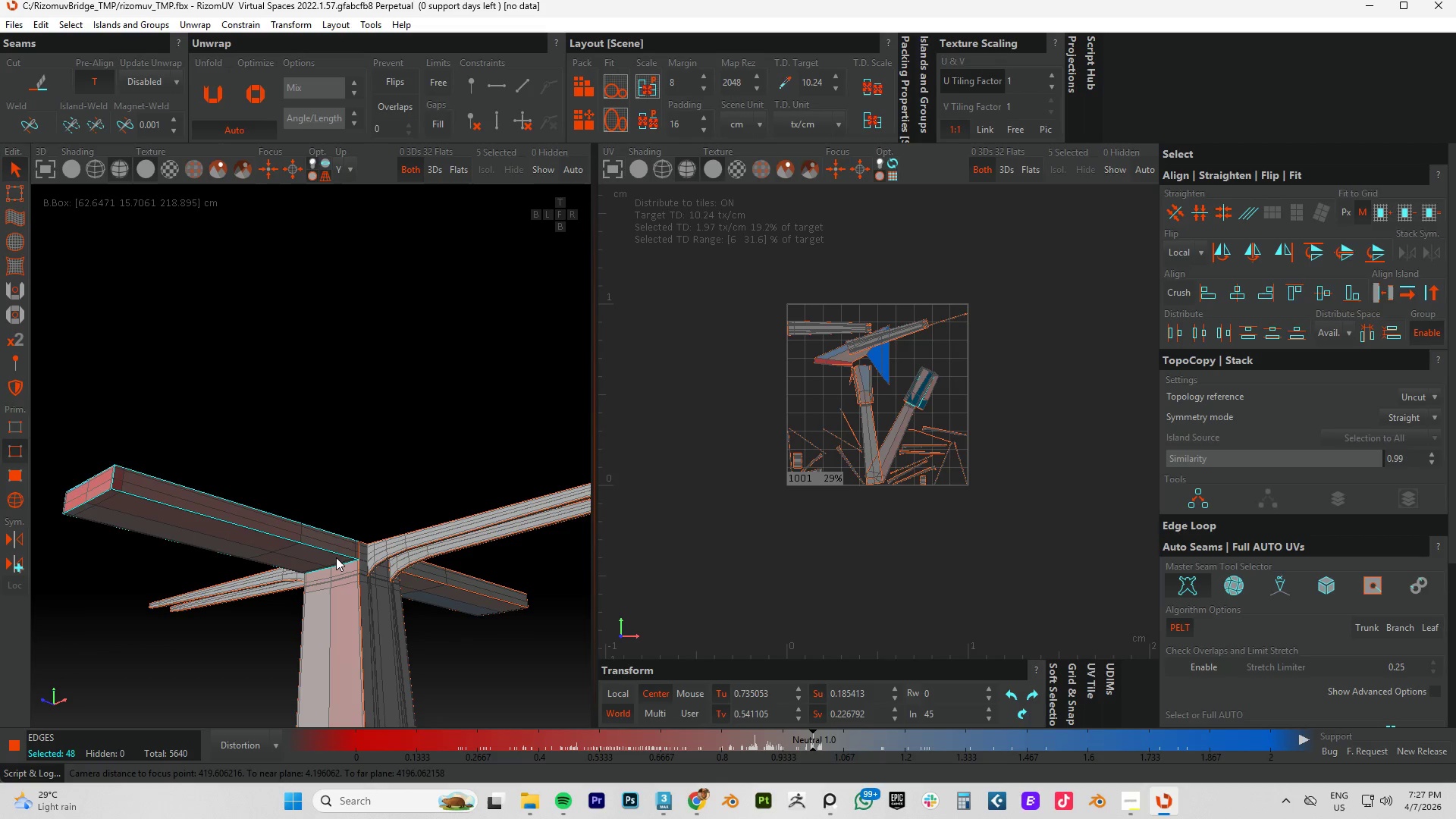 
hold_key(key=AltLeft, duration=0.75)
 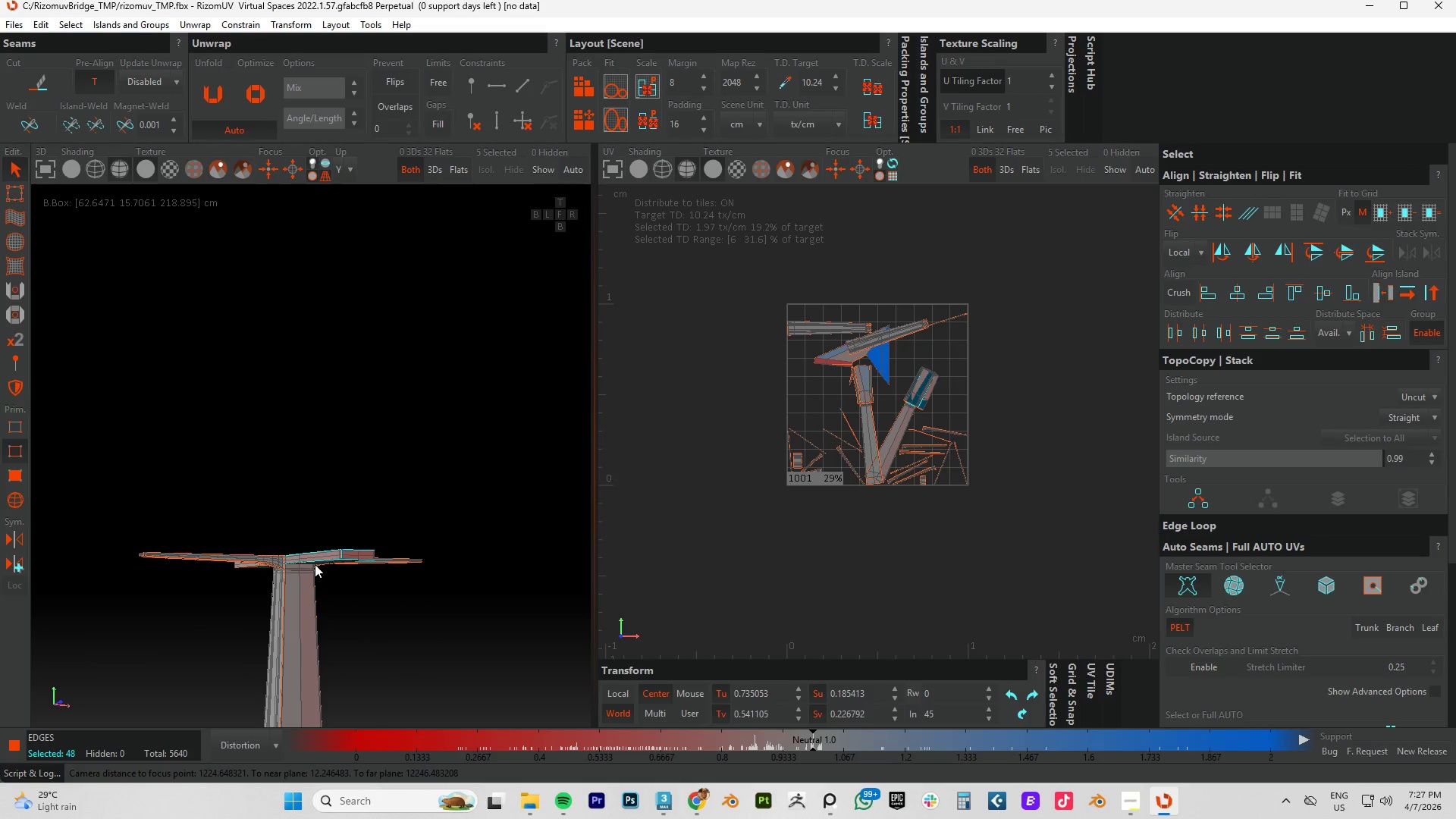 
scroll: coordinate [319, 570], scroll_direction: down, amount: 4.0
 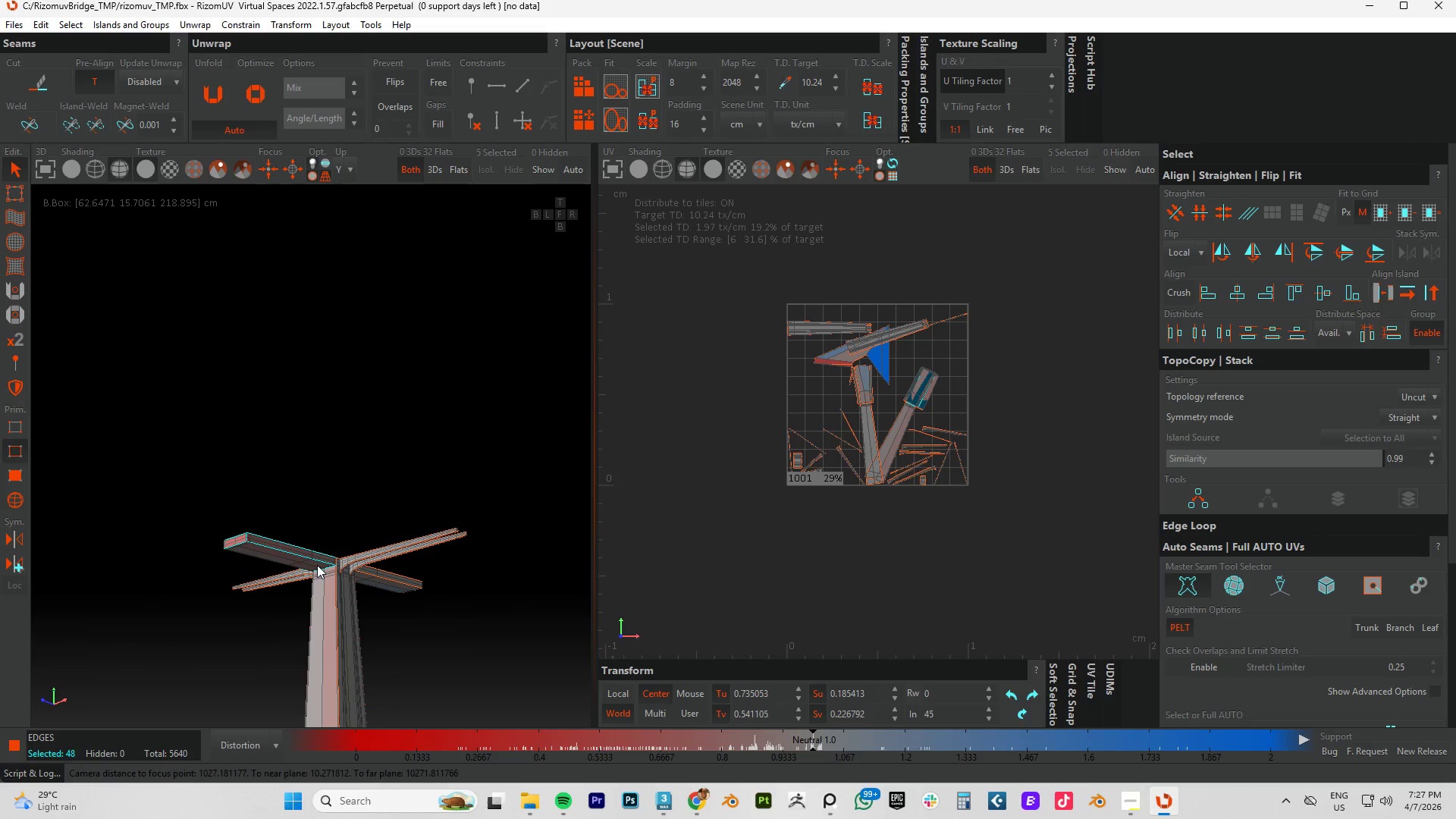 
hold_key(key=AltLeft, duration=0.41)
 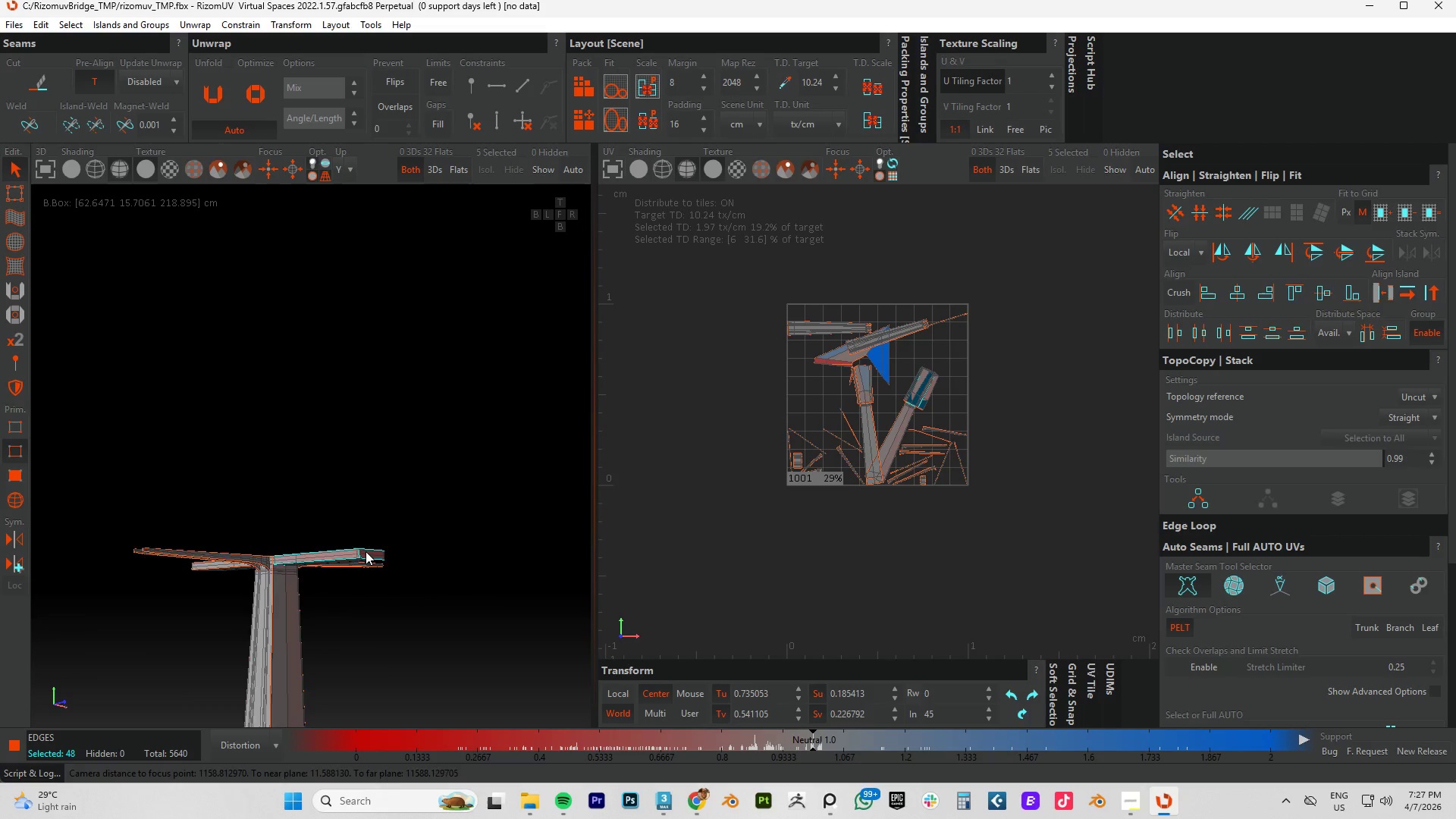 
scroll: coordinate [366, 551], scroll_direction: up, amount: 4.0
 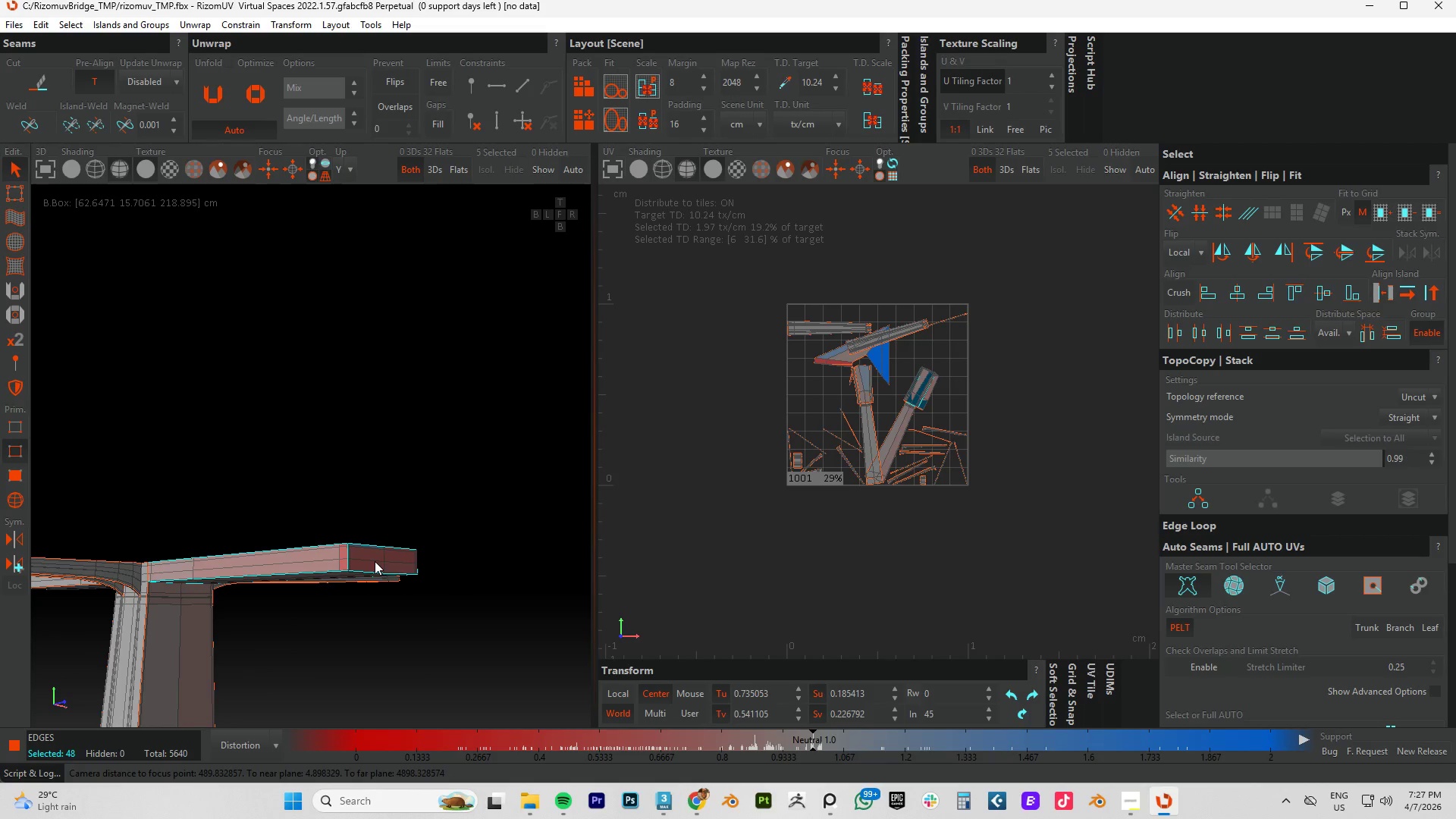 
hold_key(key=AltLeft, duration=1.5)
 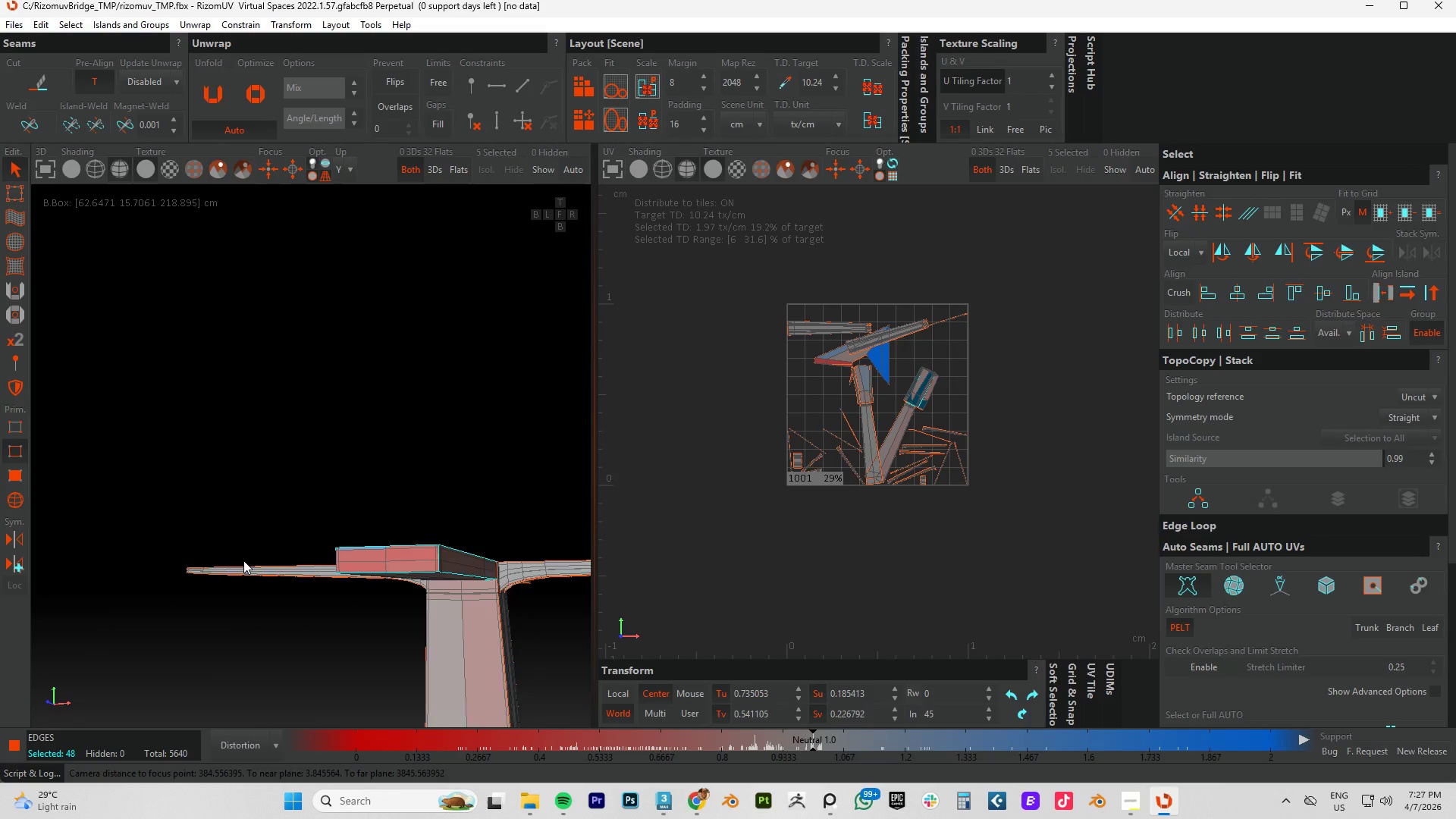 
key(Alt+AltLeft)
 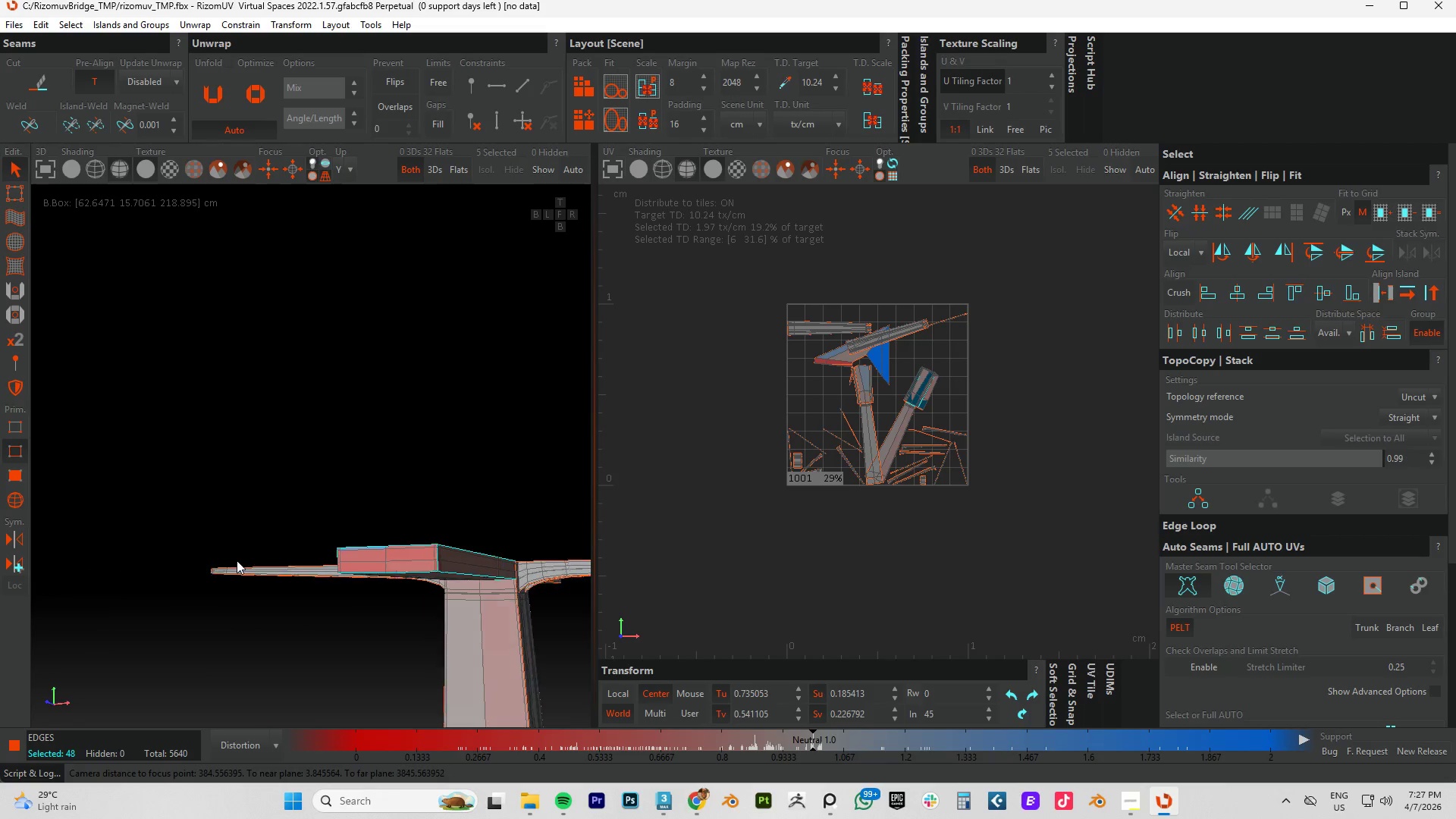 
key(Alt+AltLeft)
 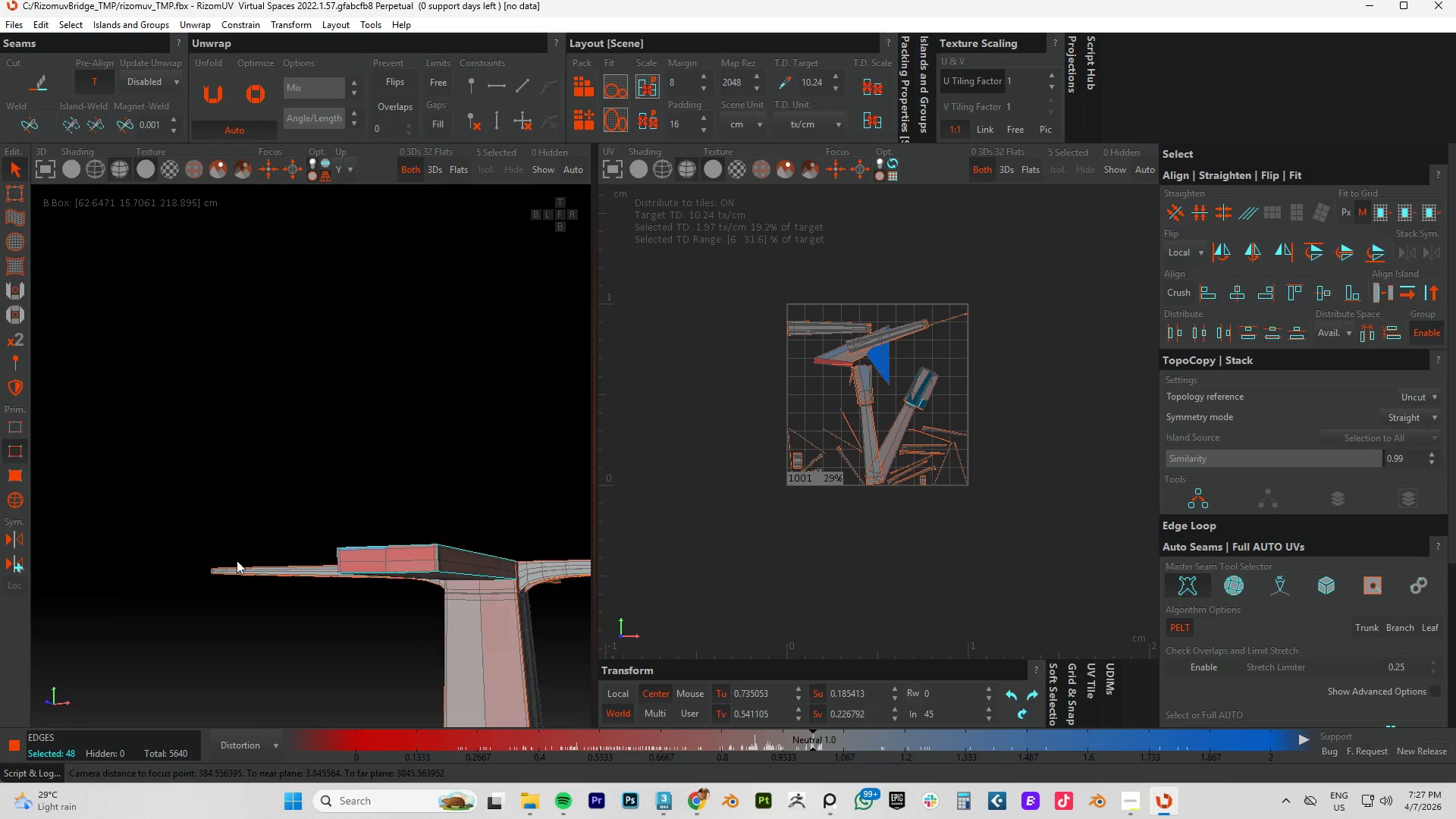 
key(Alt+AltLeft)
 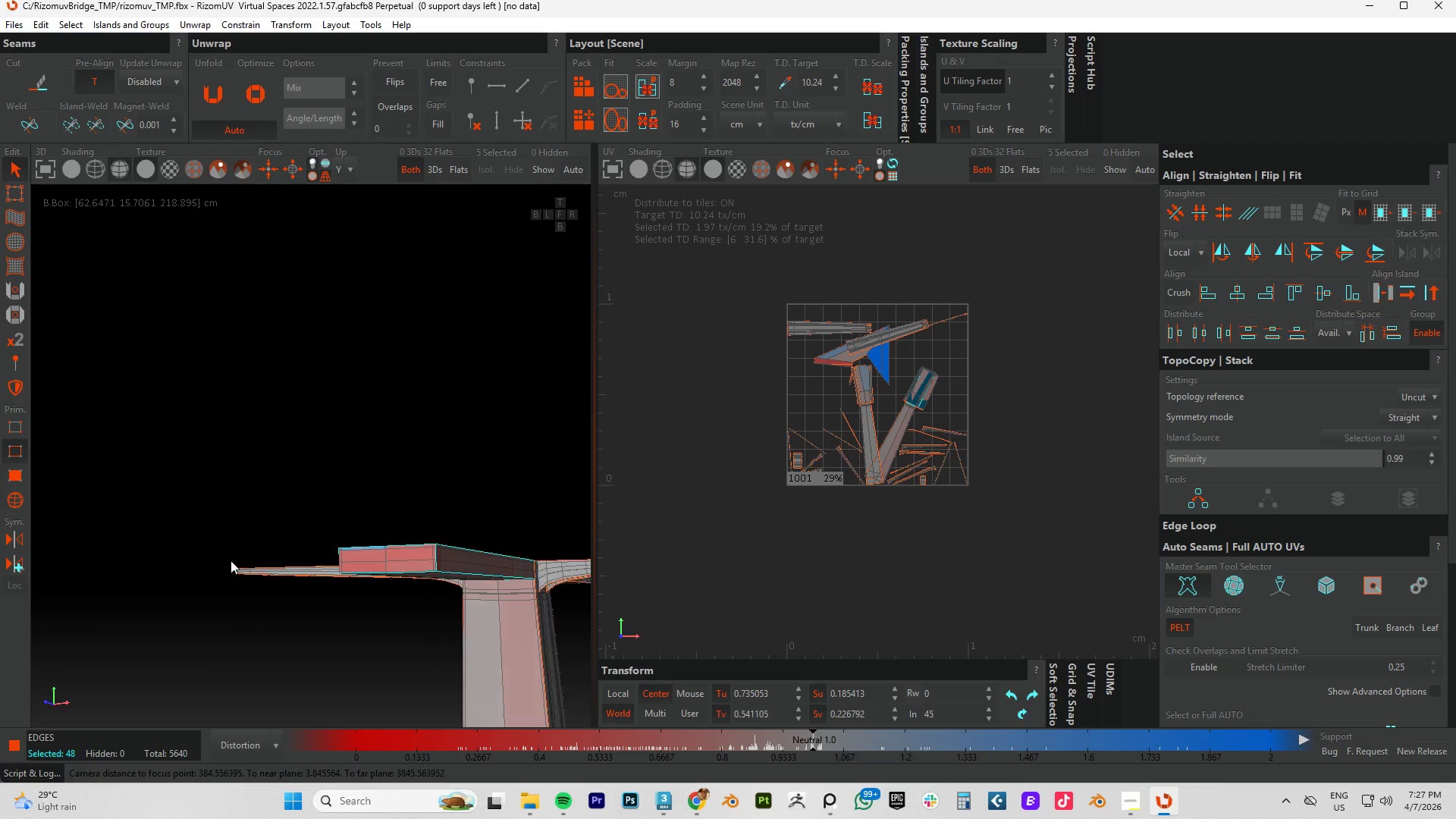 
key(Alt+AltLeft)
 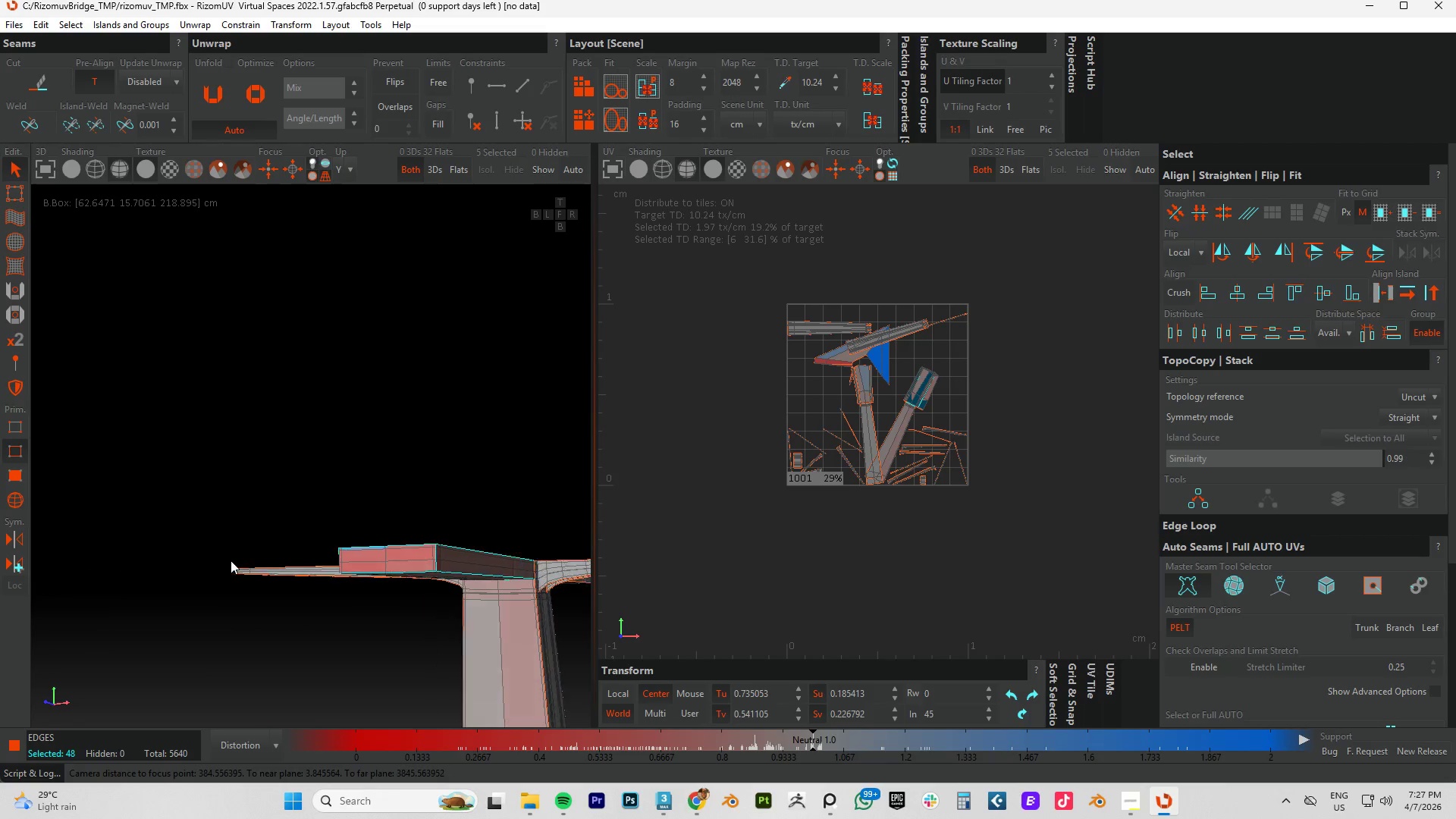 
key(Alt+AltLeft)
 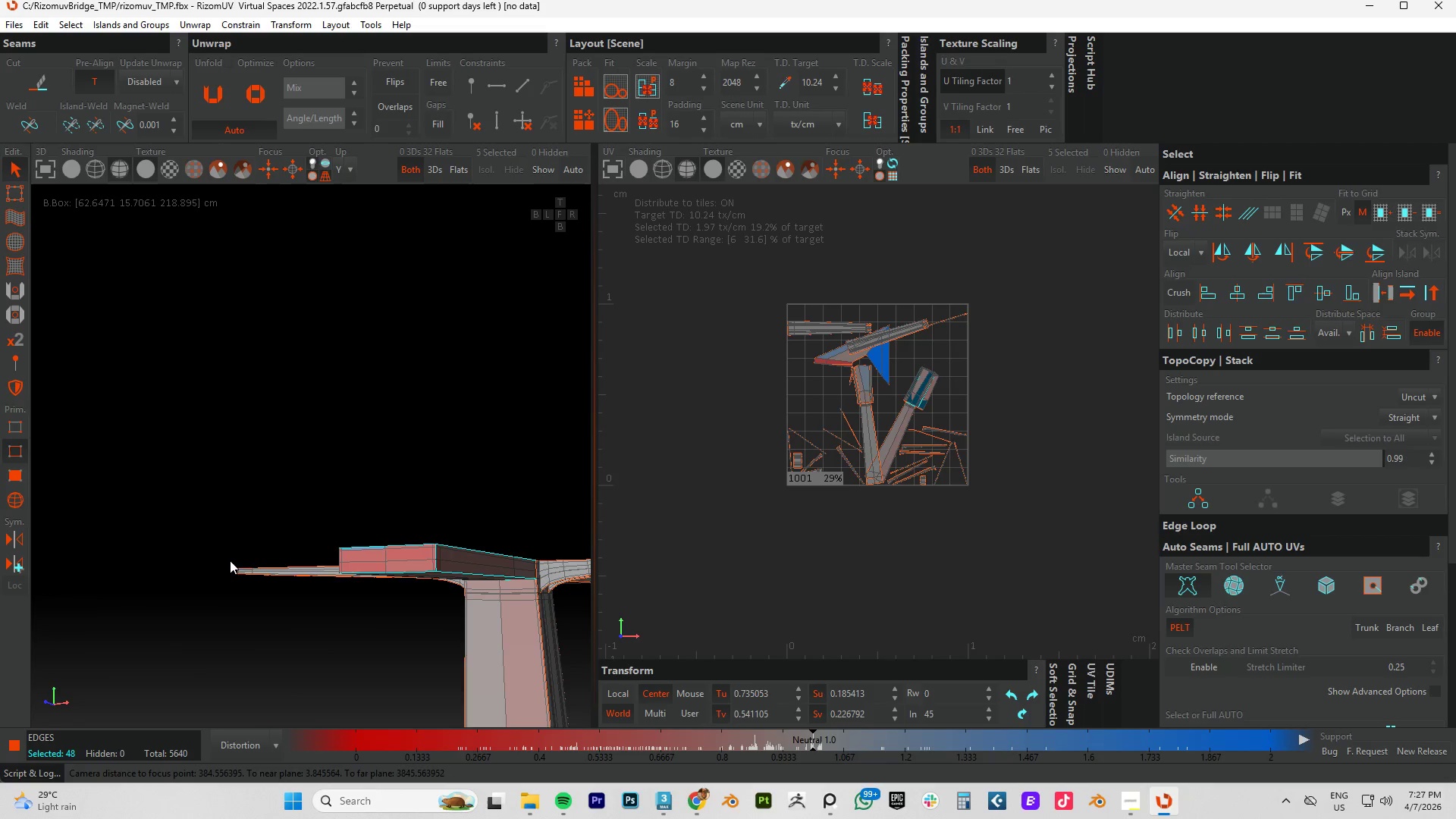 
key(Alt+AltLeft)
 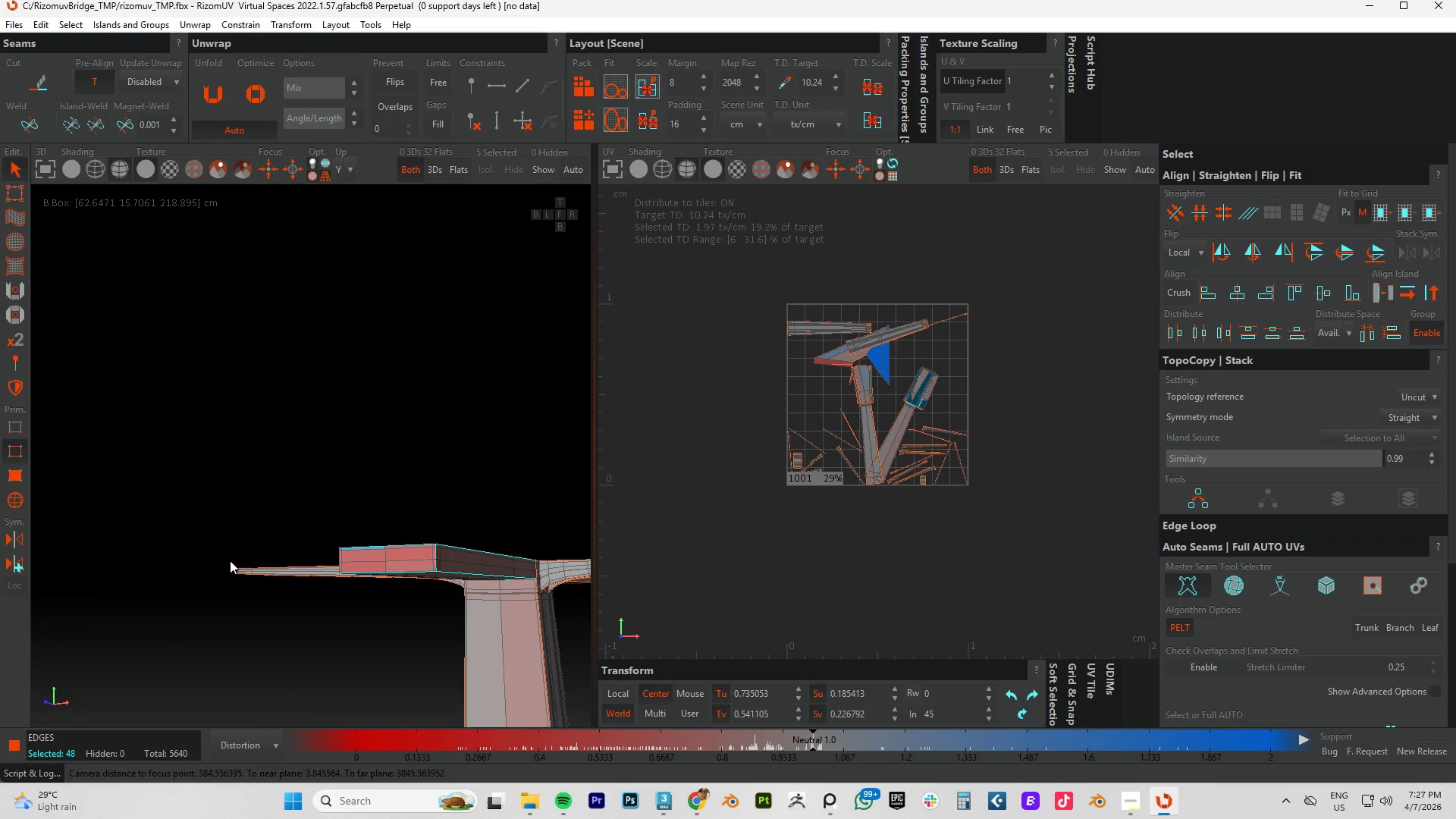 
key(Alt+AltLeft)
 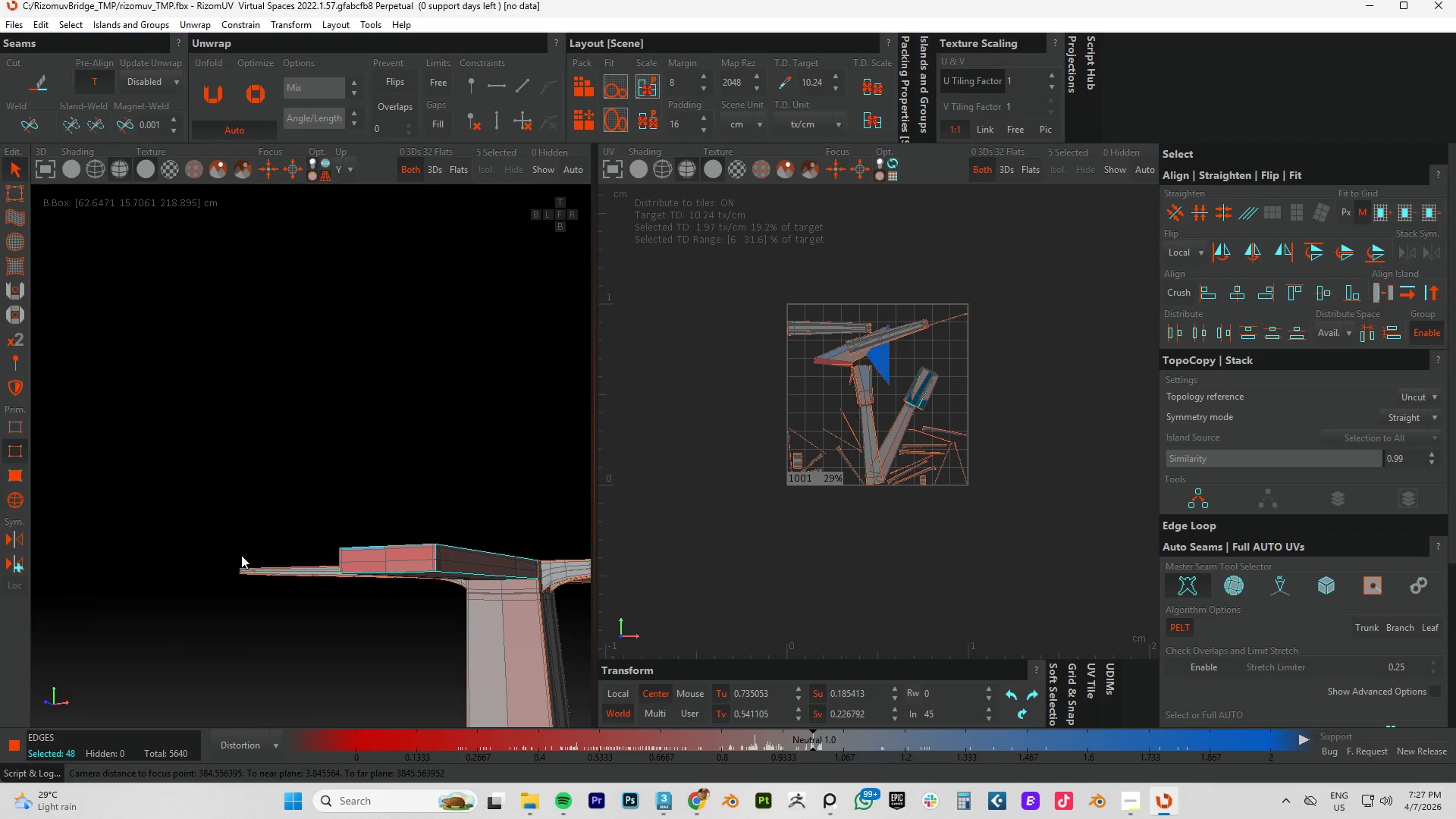 
key(Alt+AltLeft)
 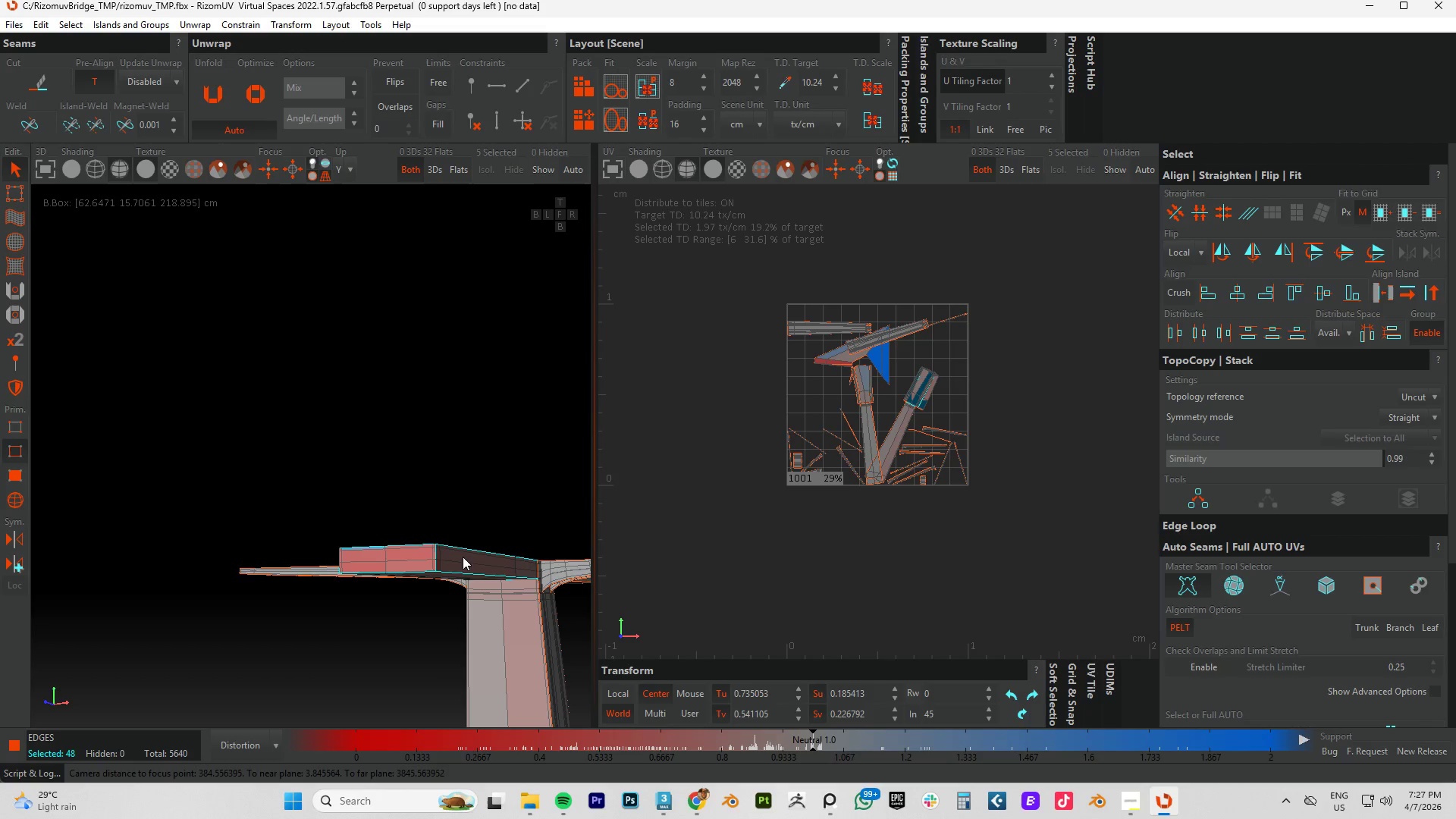 
scroll: coordinate [467, 556], scroll_direction: up, amount: 2.0
 